 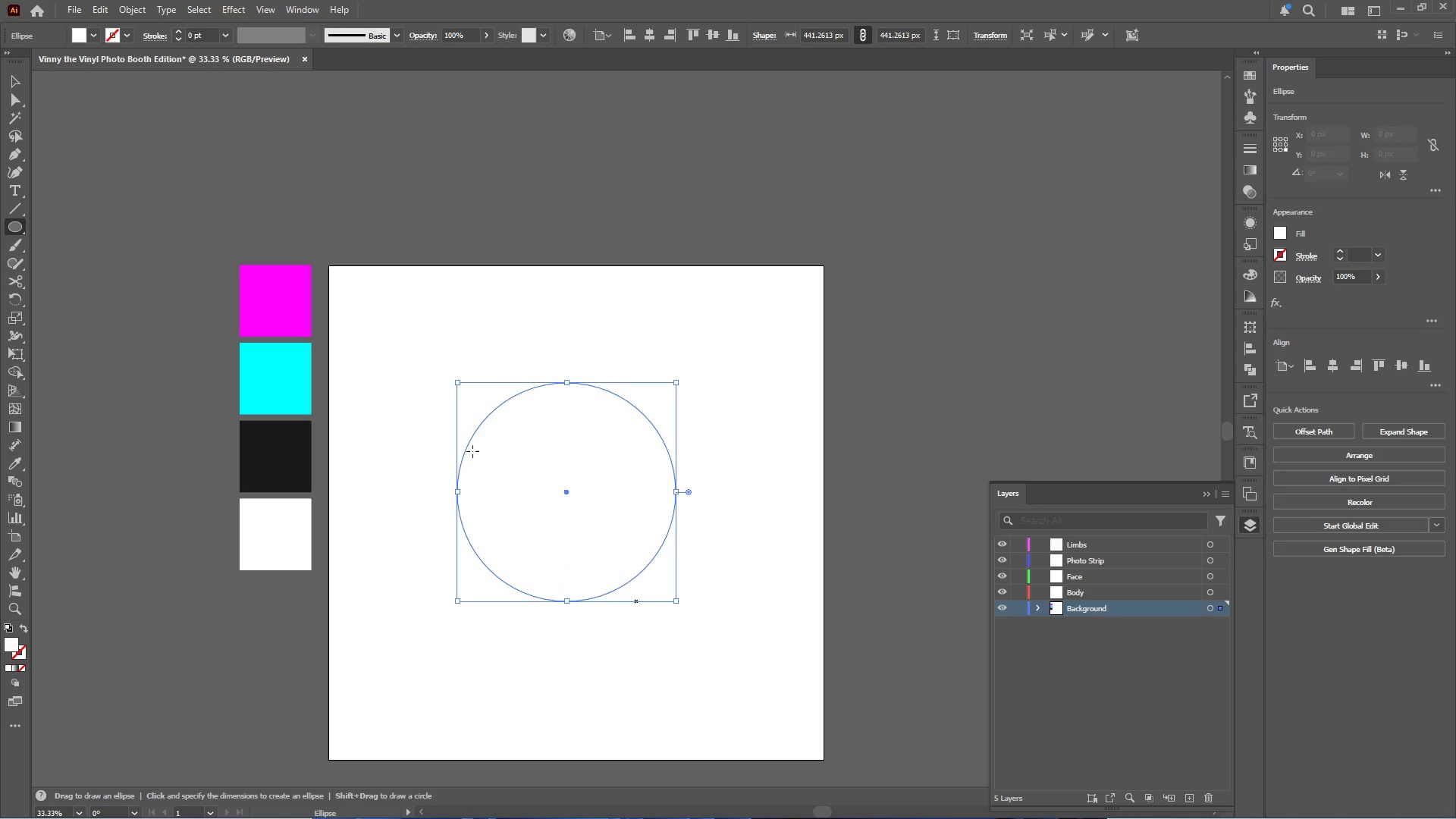 
left_click([13, 77])
 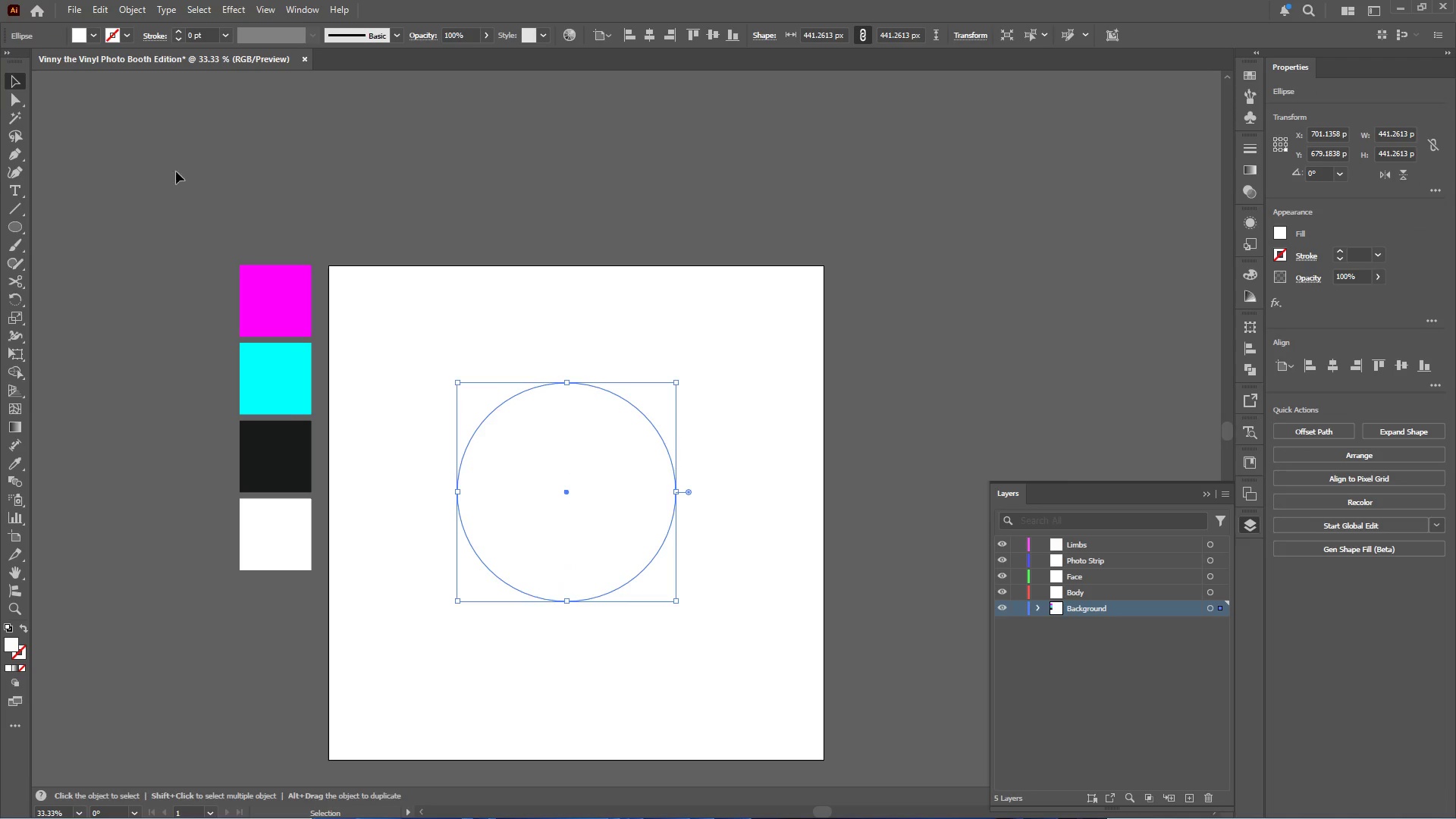 
key(Control+X)
 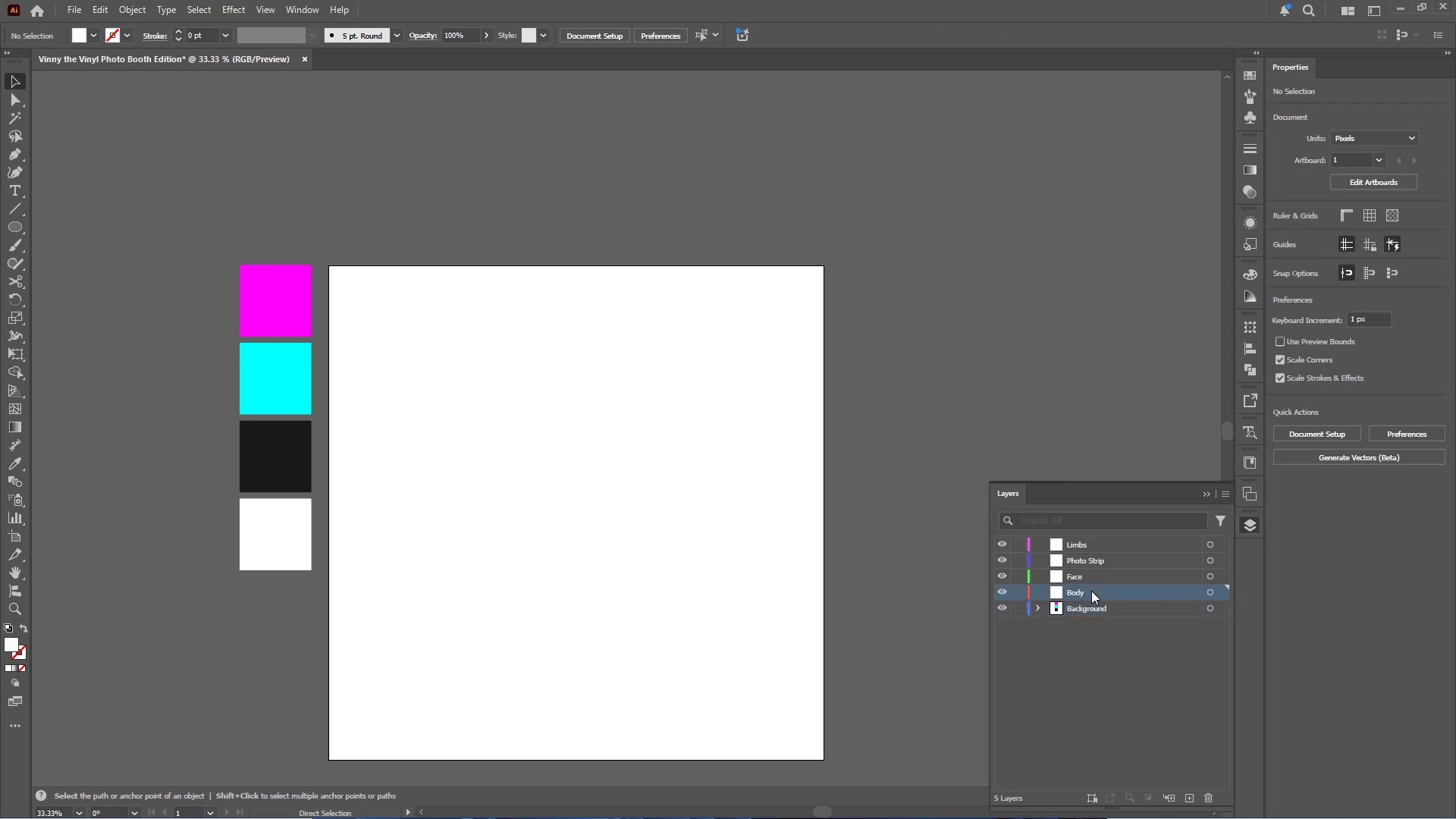 
key(Control+Shift+V)
 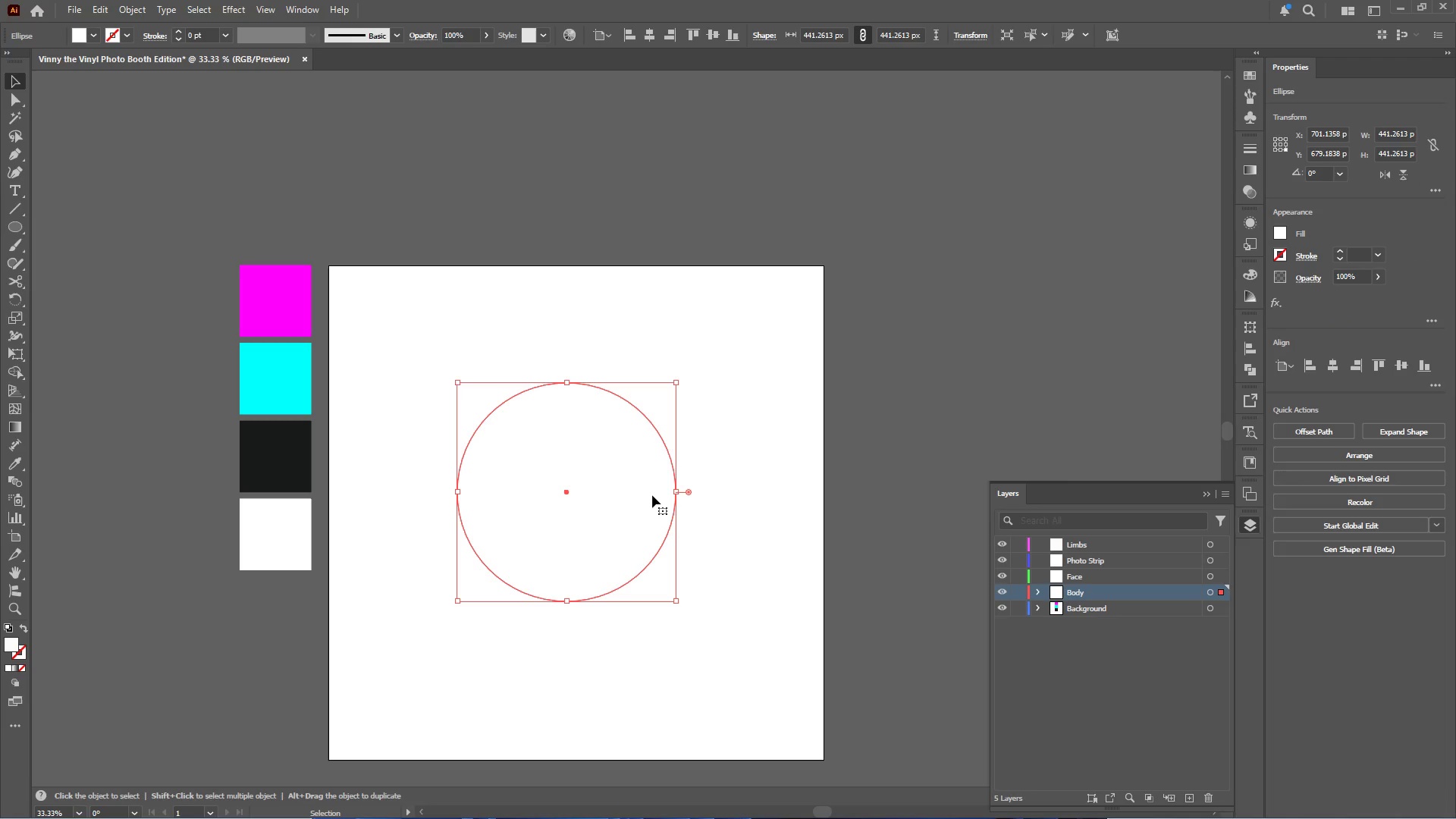 
key(I)
 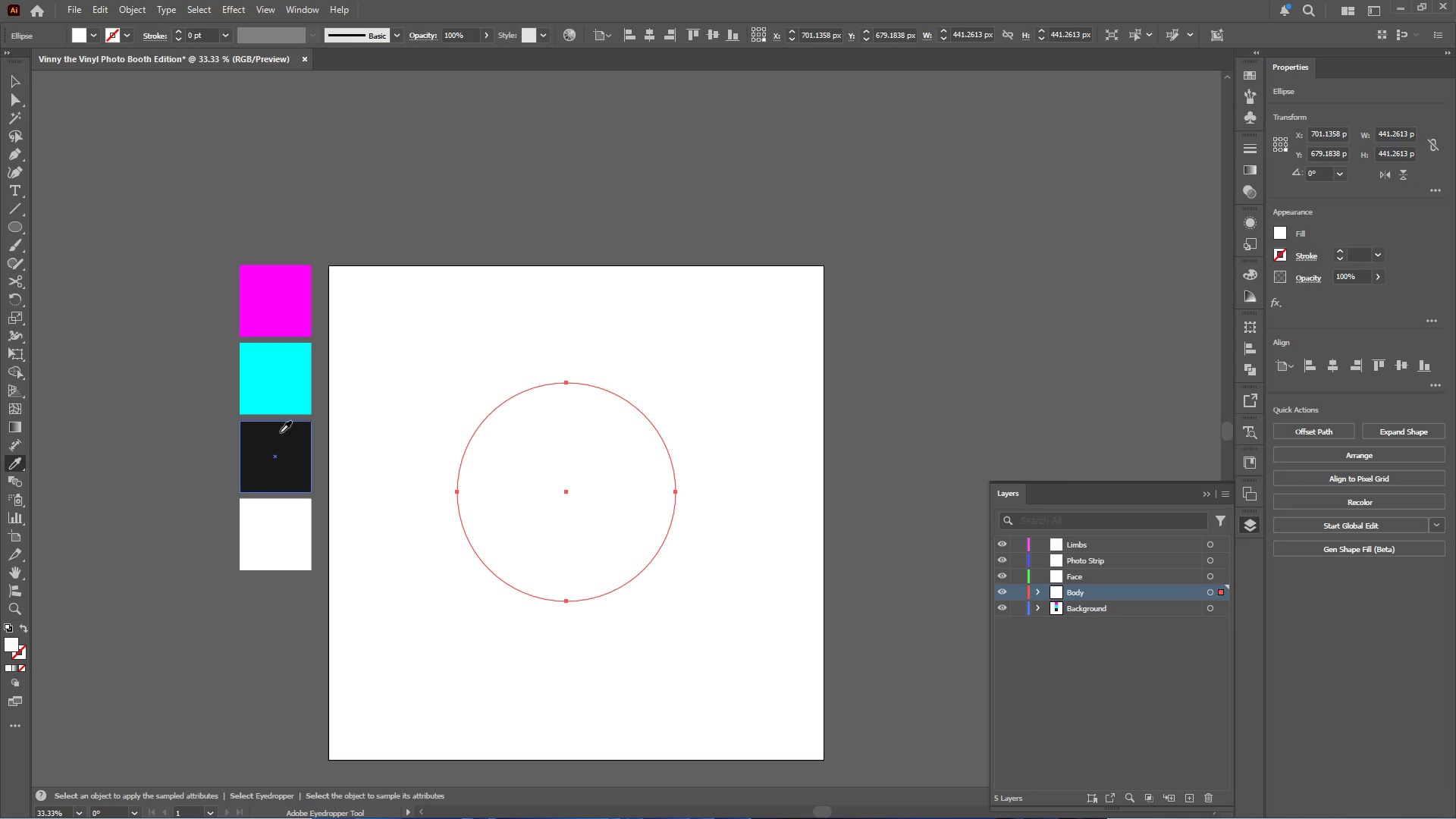 
left_click([280, 432])
 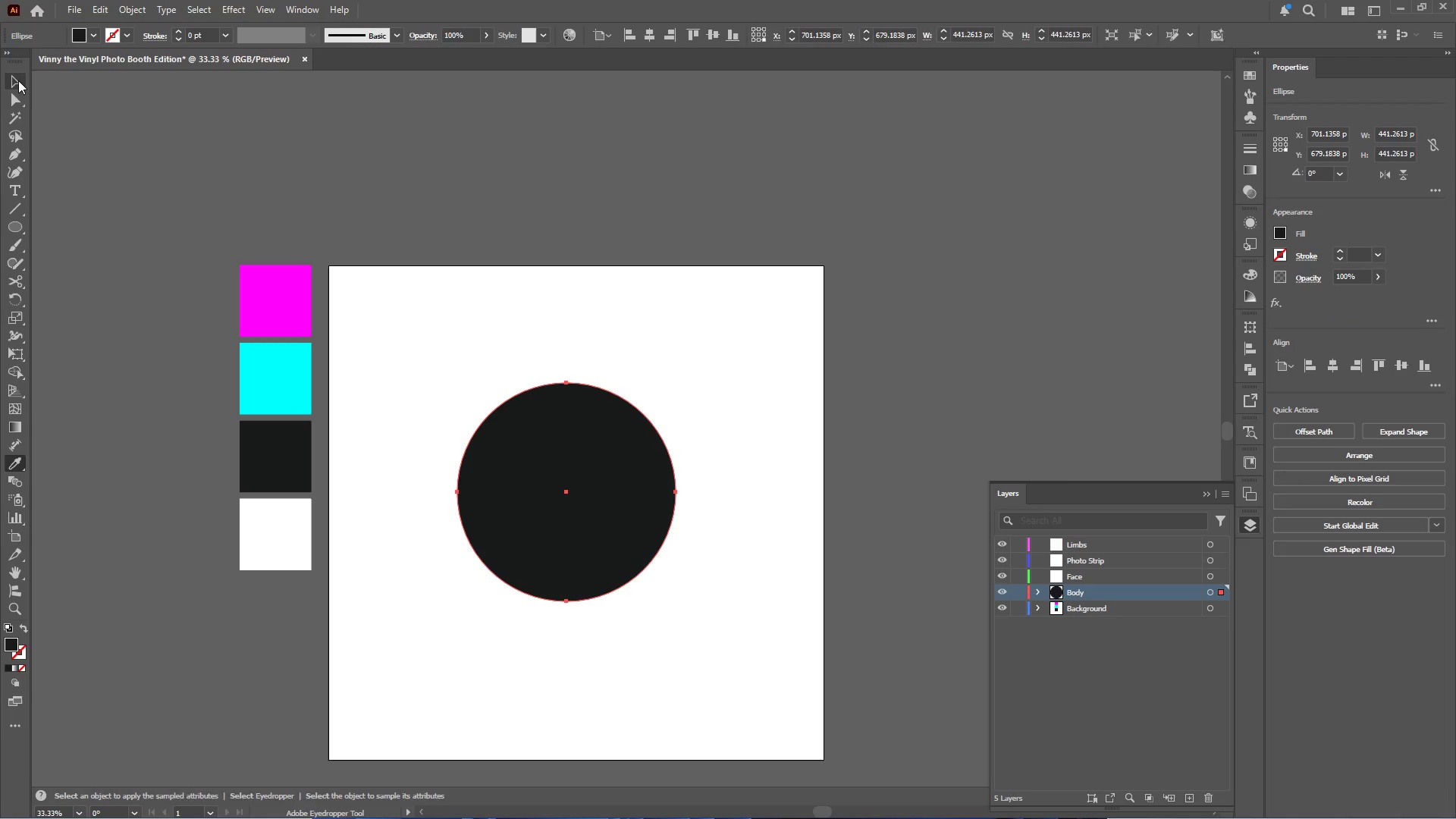 
double_click([451, 287])
 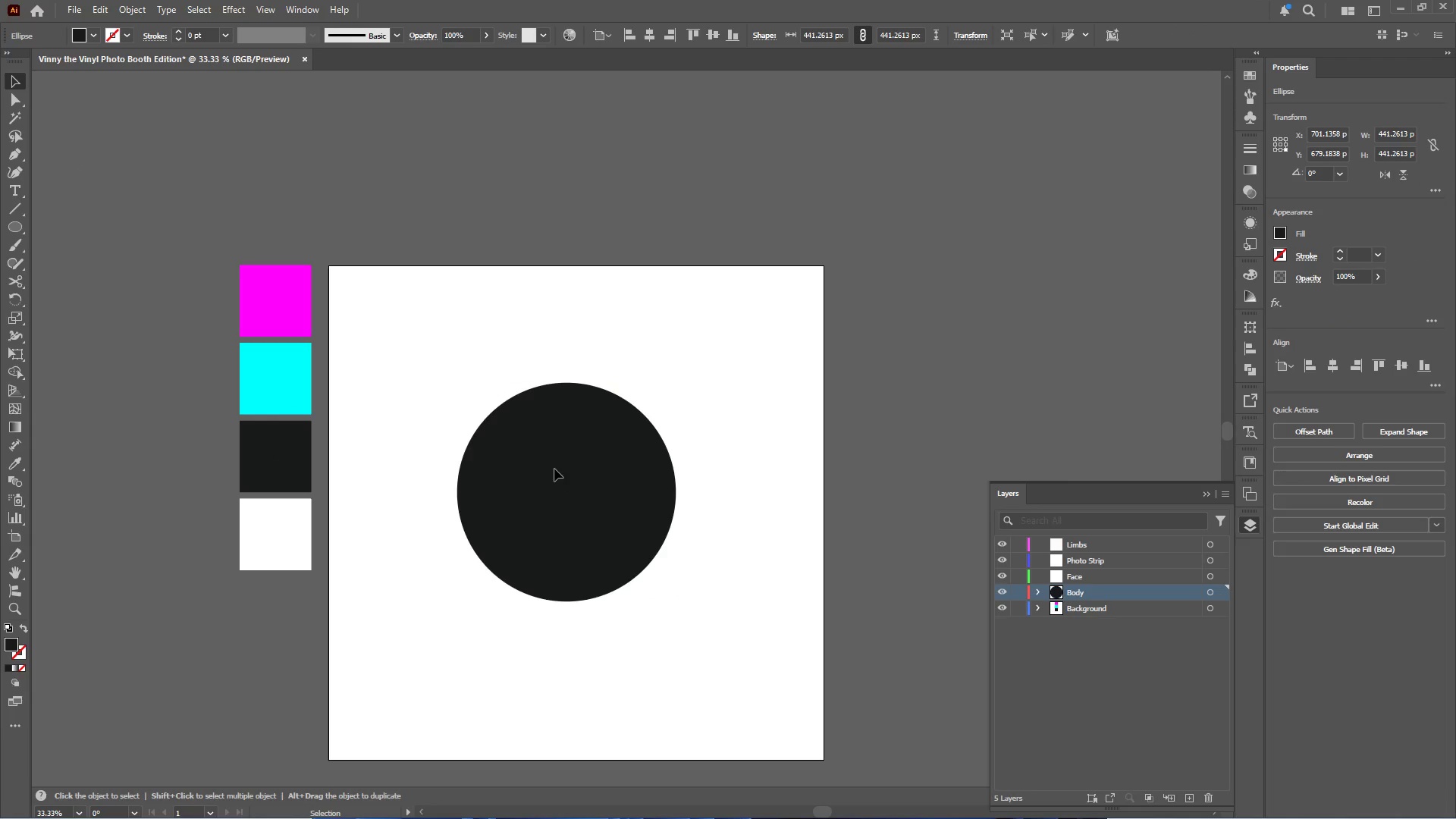 
triple_click([555, 470])
 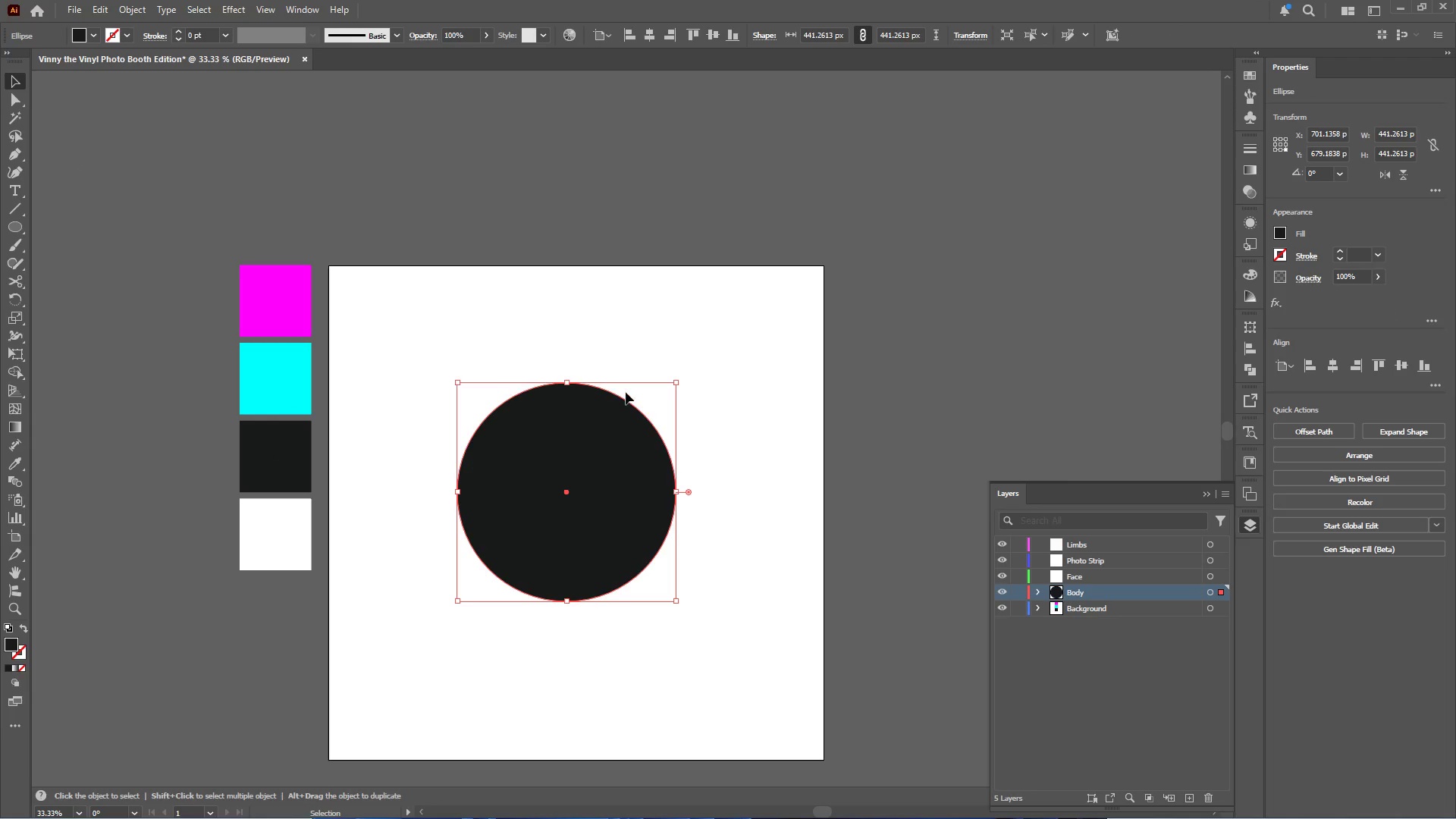 
hold_key(key=AltLeft, duration=0.56)
scroll: coordinate [569, 512], scroll_direction: up, amount: 2.0
 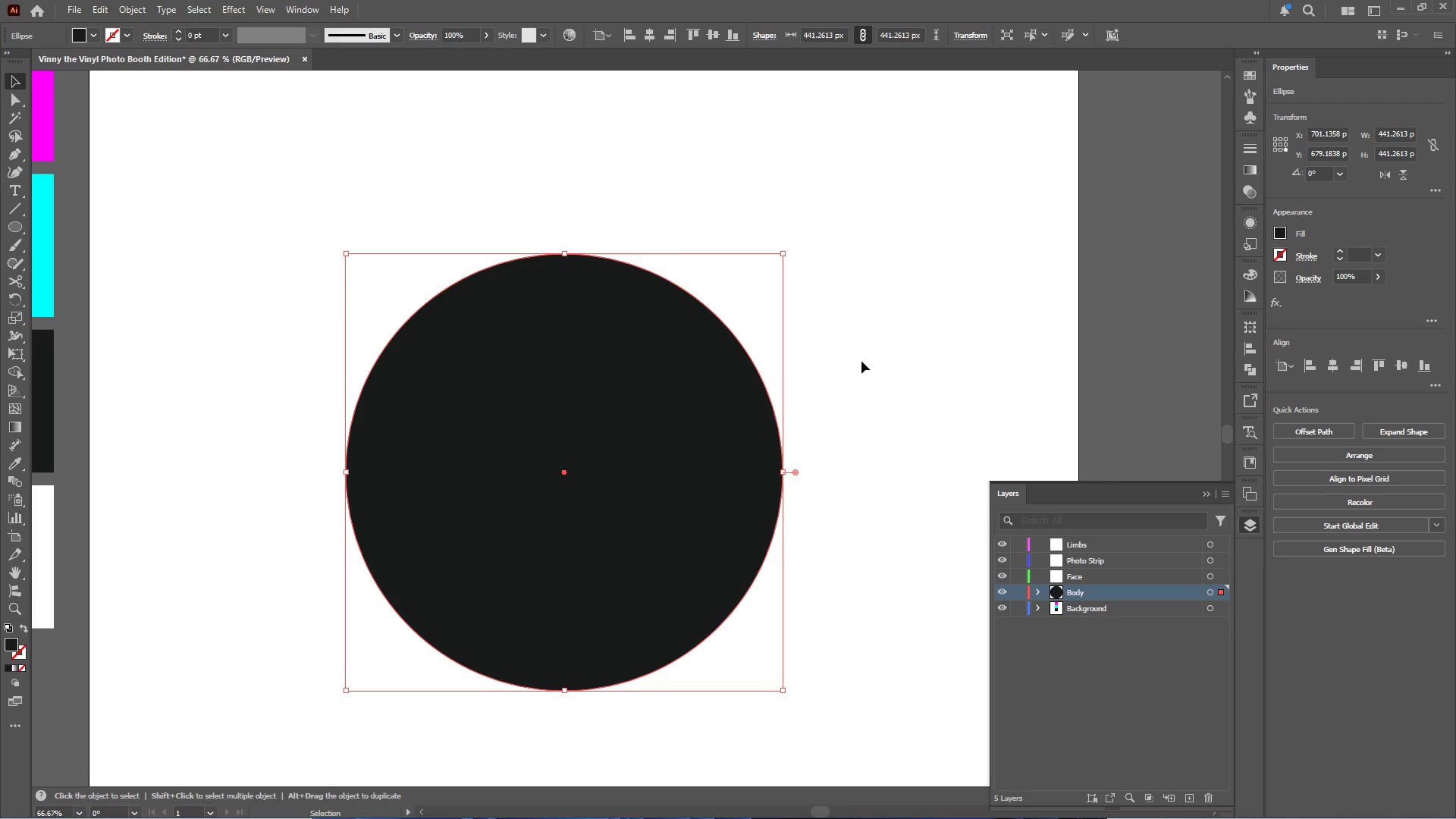 
key(Alt+ArrowLeft)
 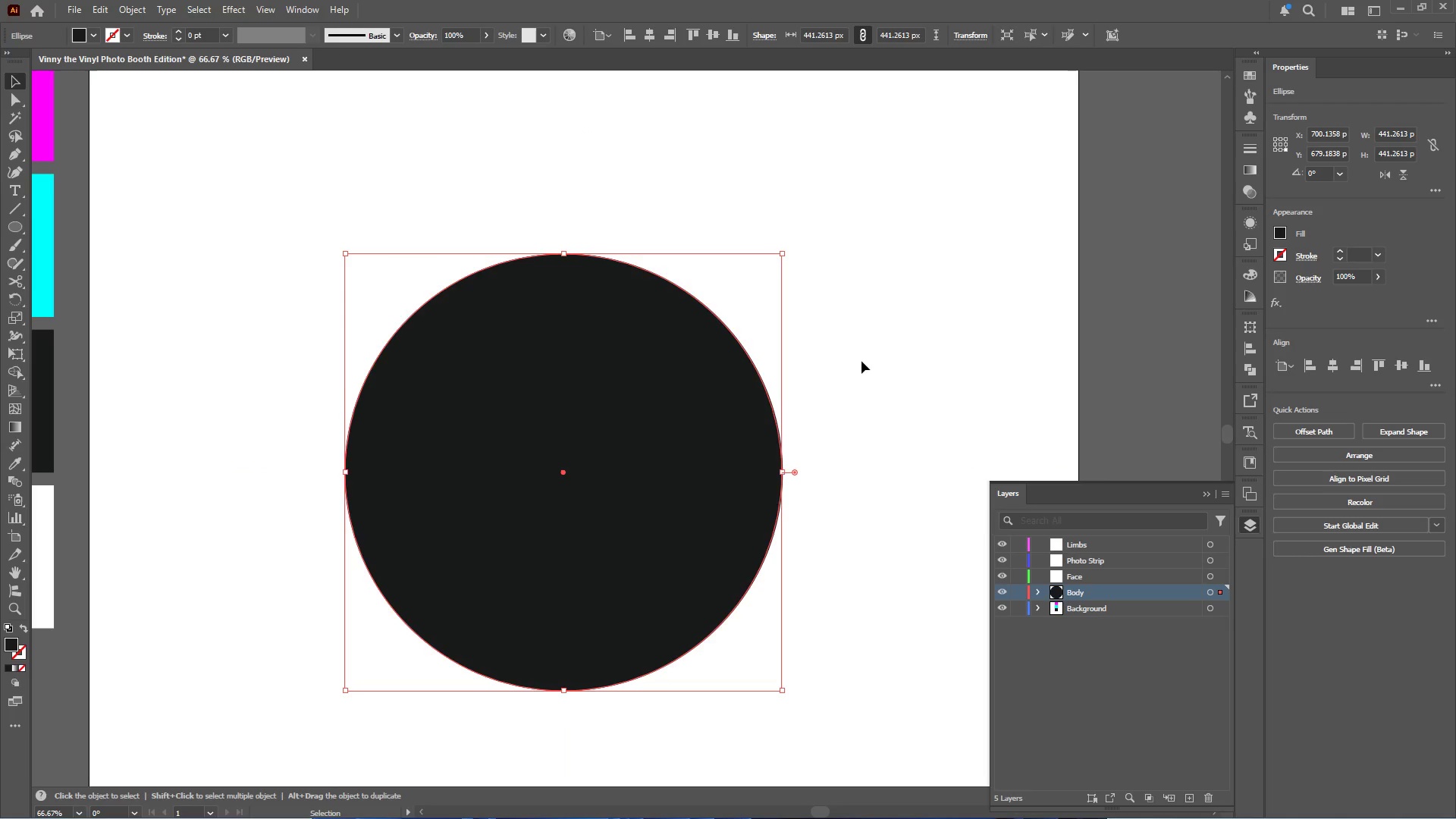 
key(ArrowRight)
 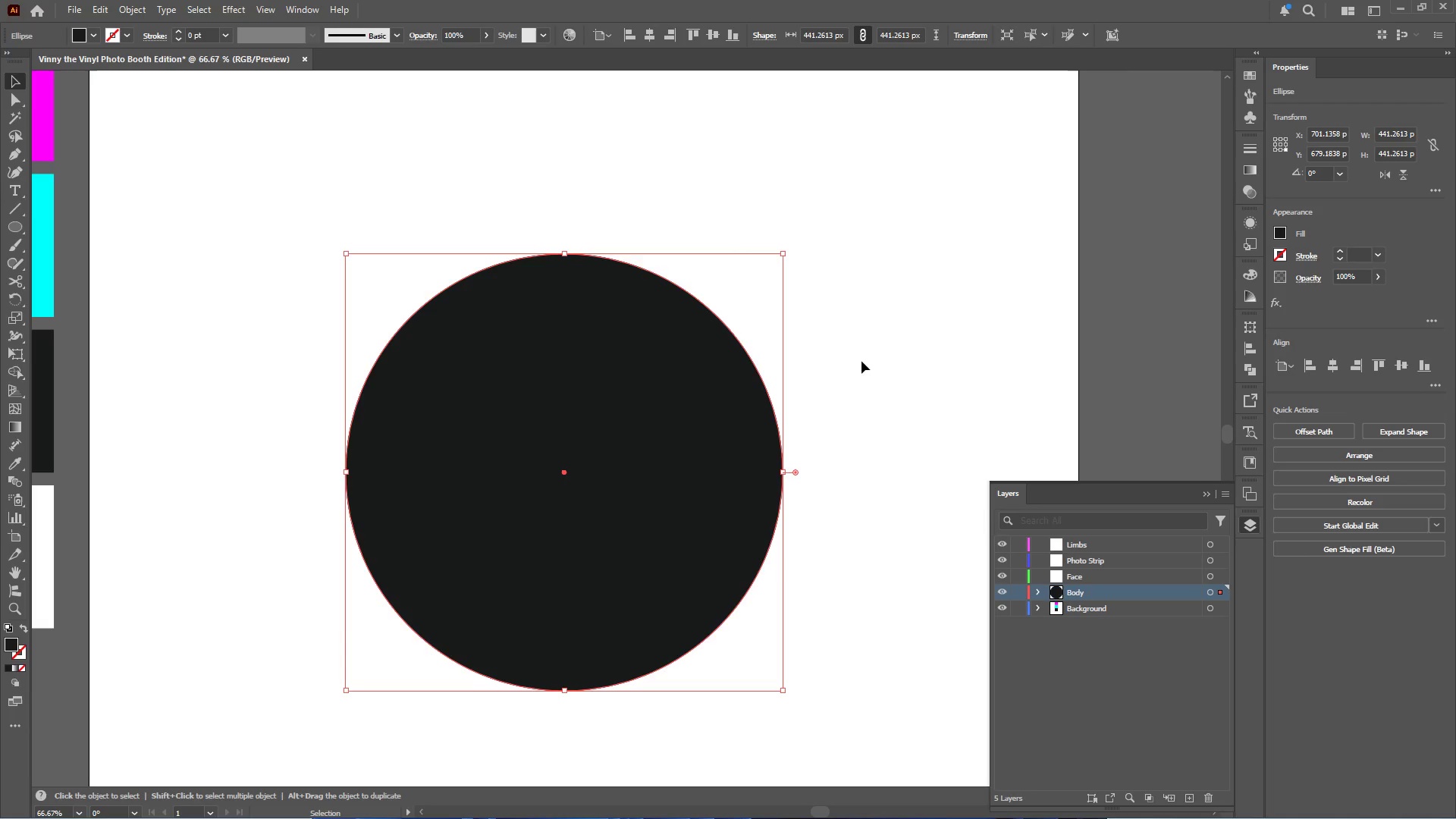 
key(Control+Z)
 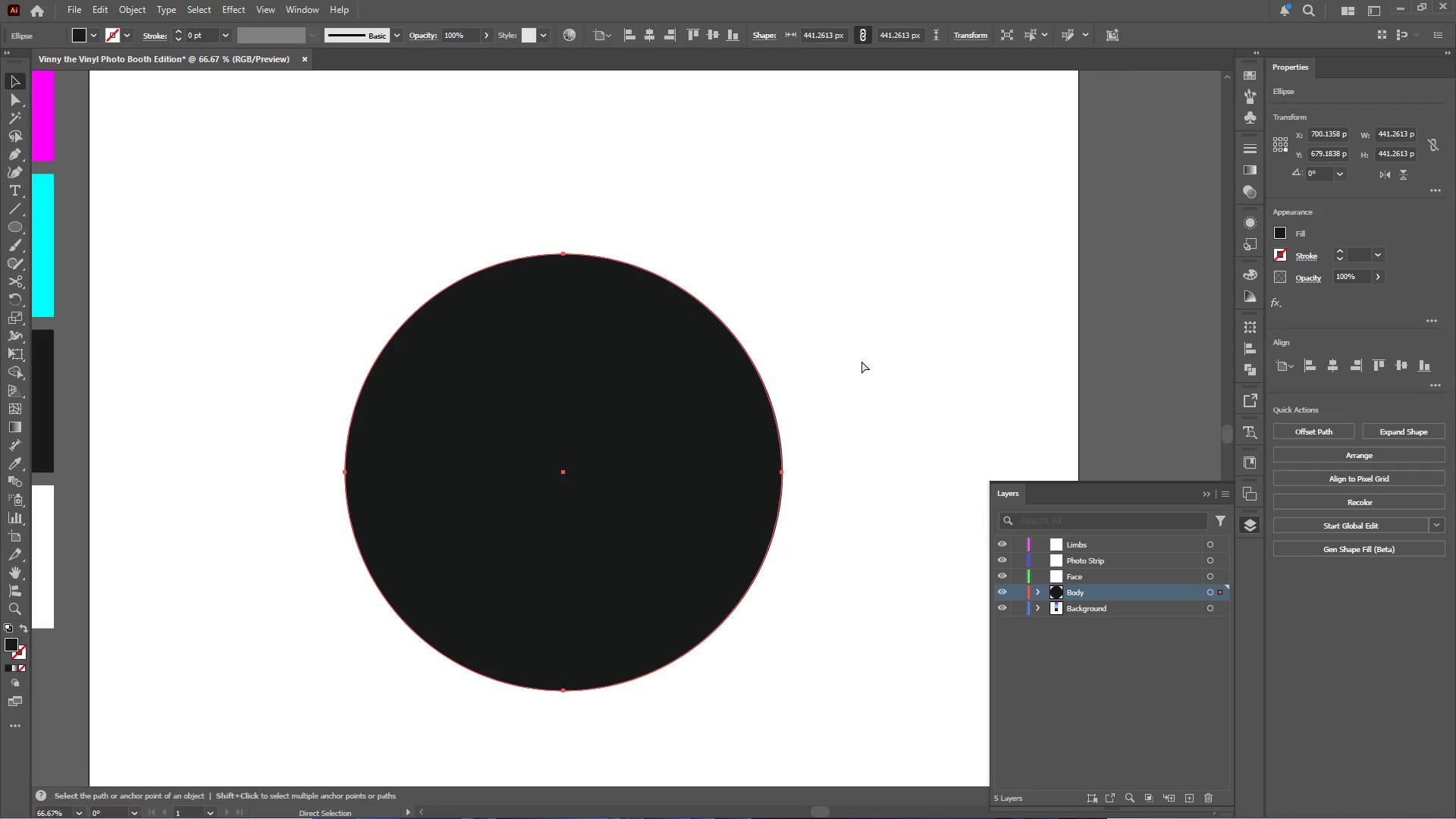 
key(Control+Z)
 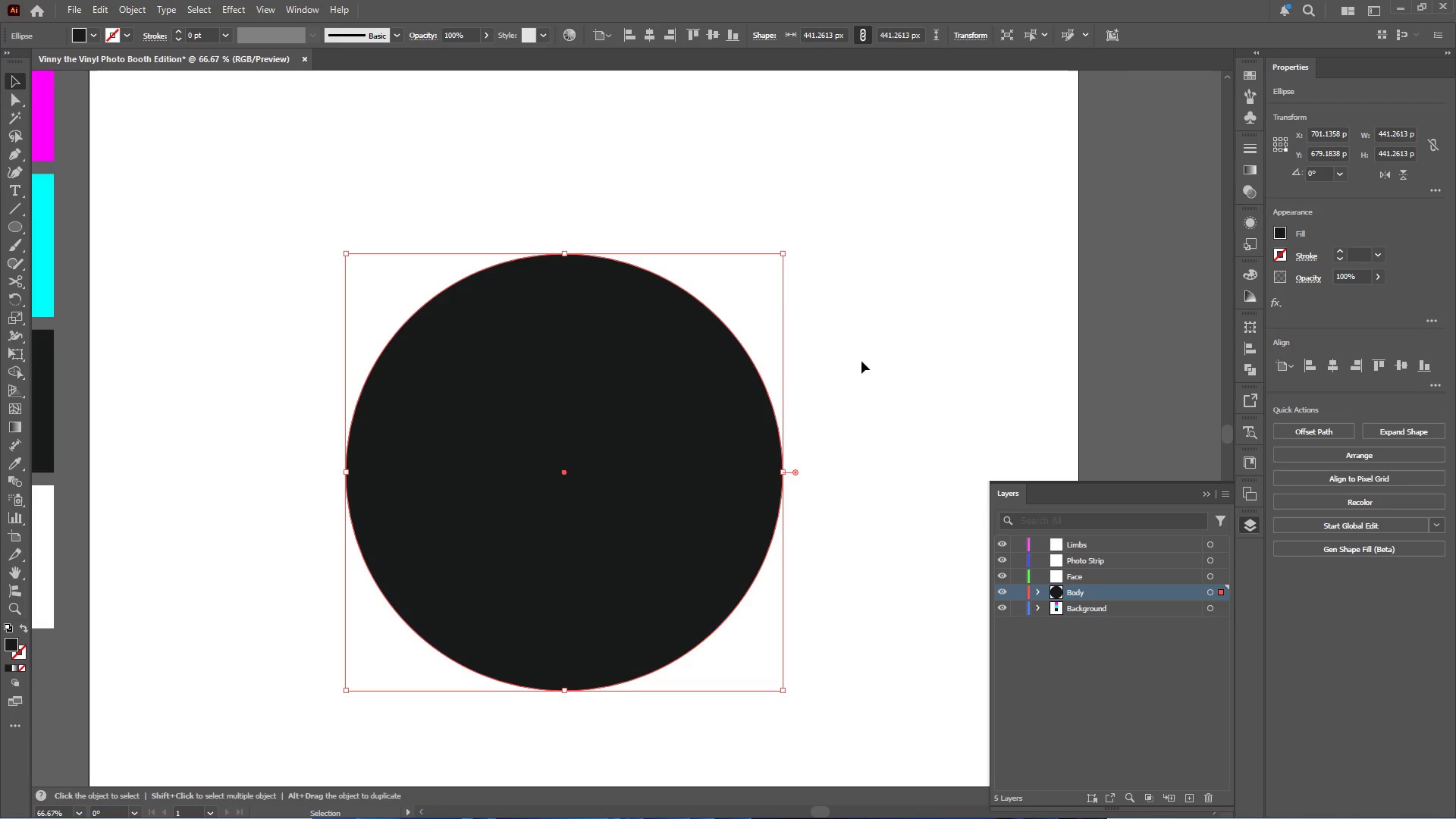 
left_click([861, 361])
 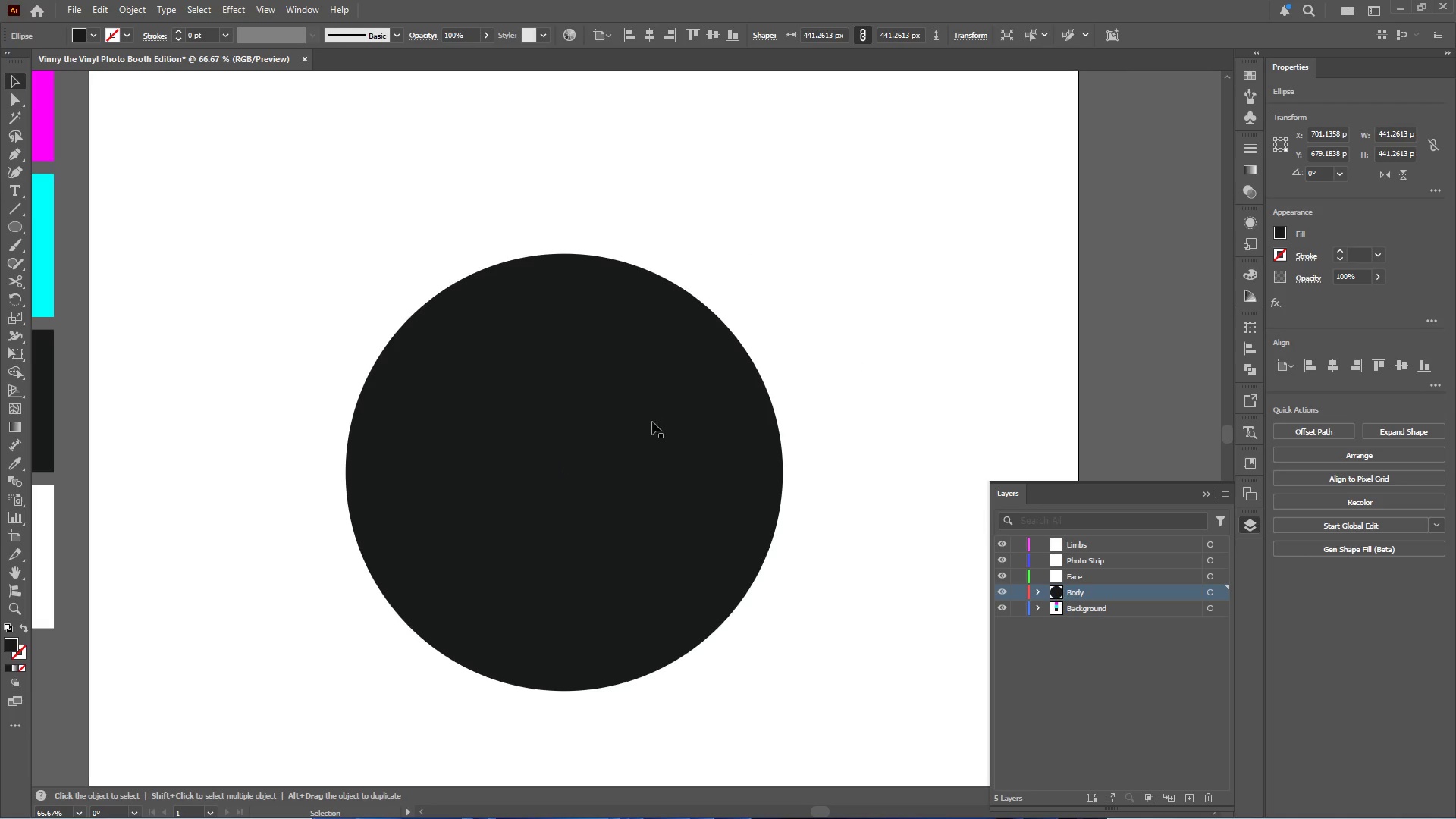 
double_click([651, 422])
 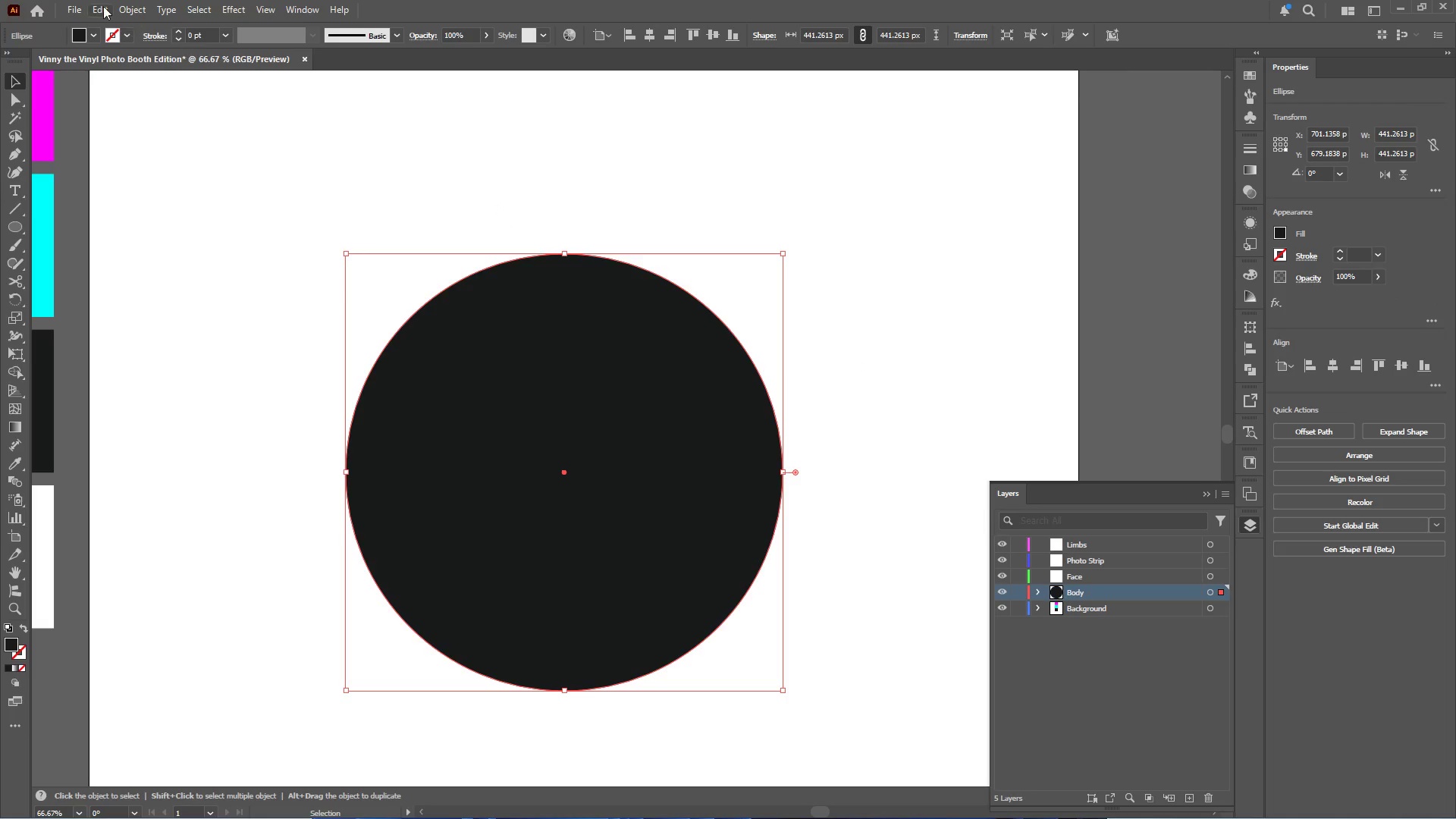 
left_click([121, 4])
 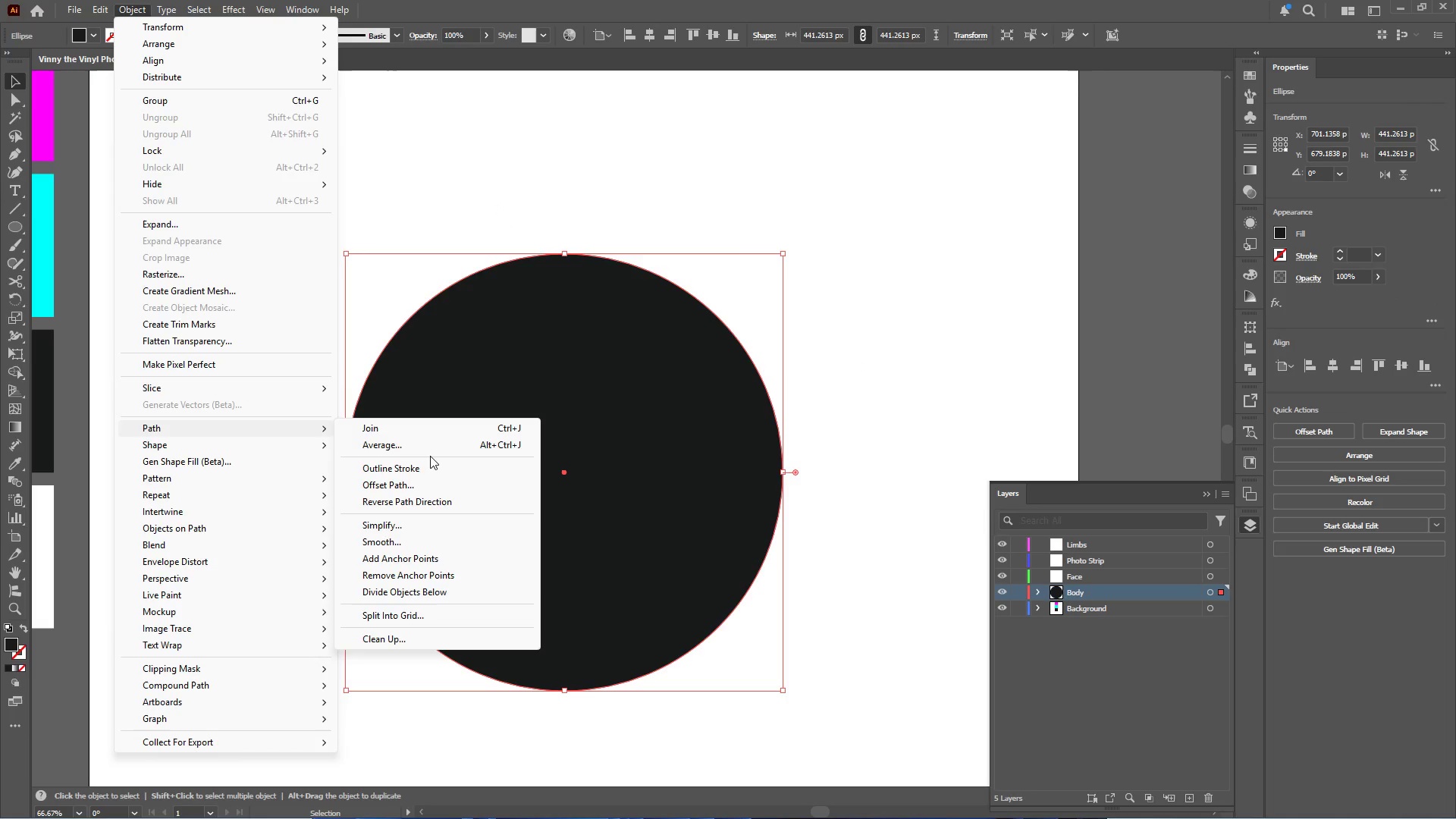 
left_click([414, 481])
 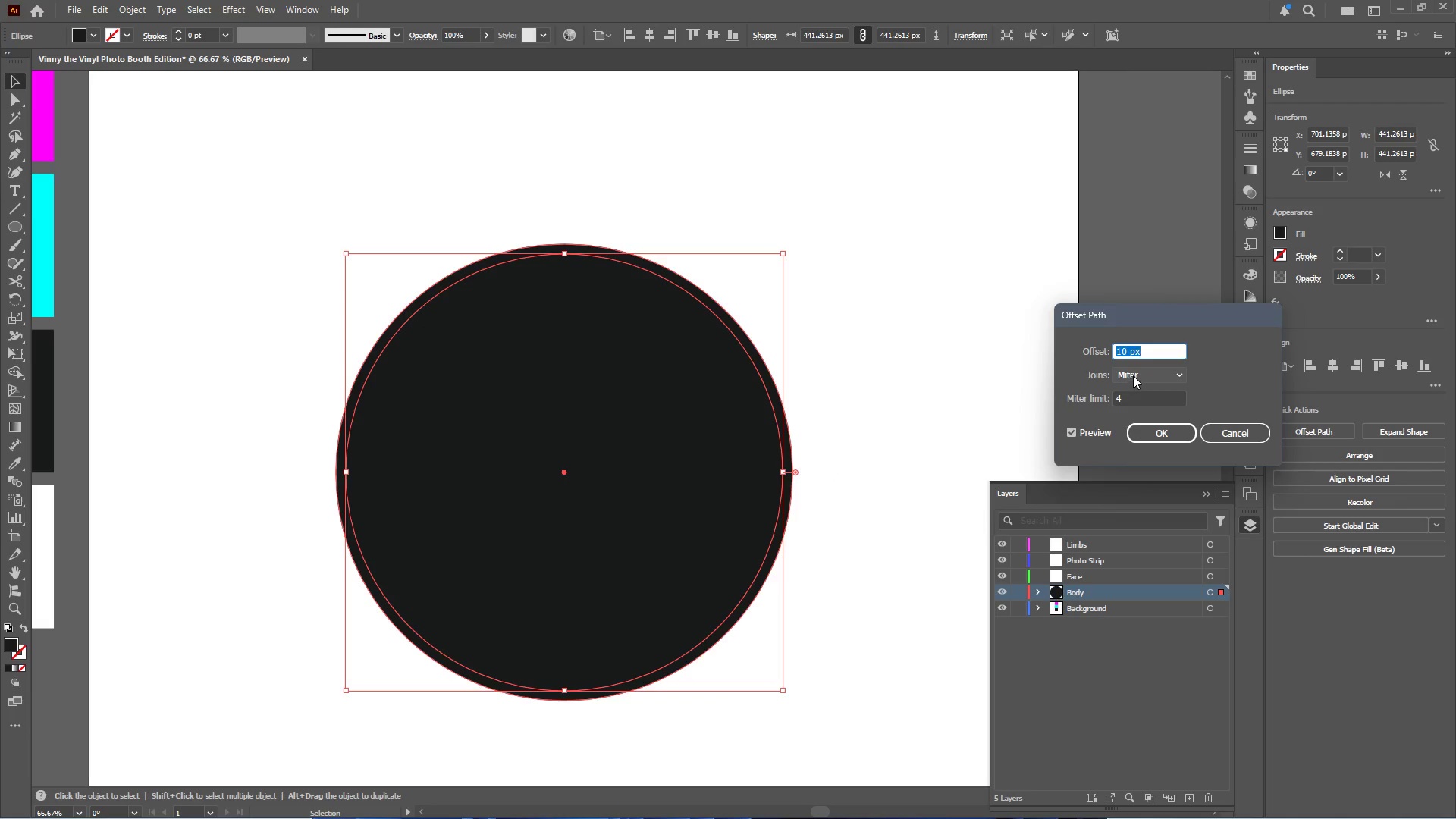 
scroll: coordinate [1153, 351], scroll_direction: down, amount: 39.0
 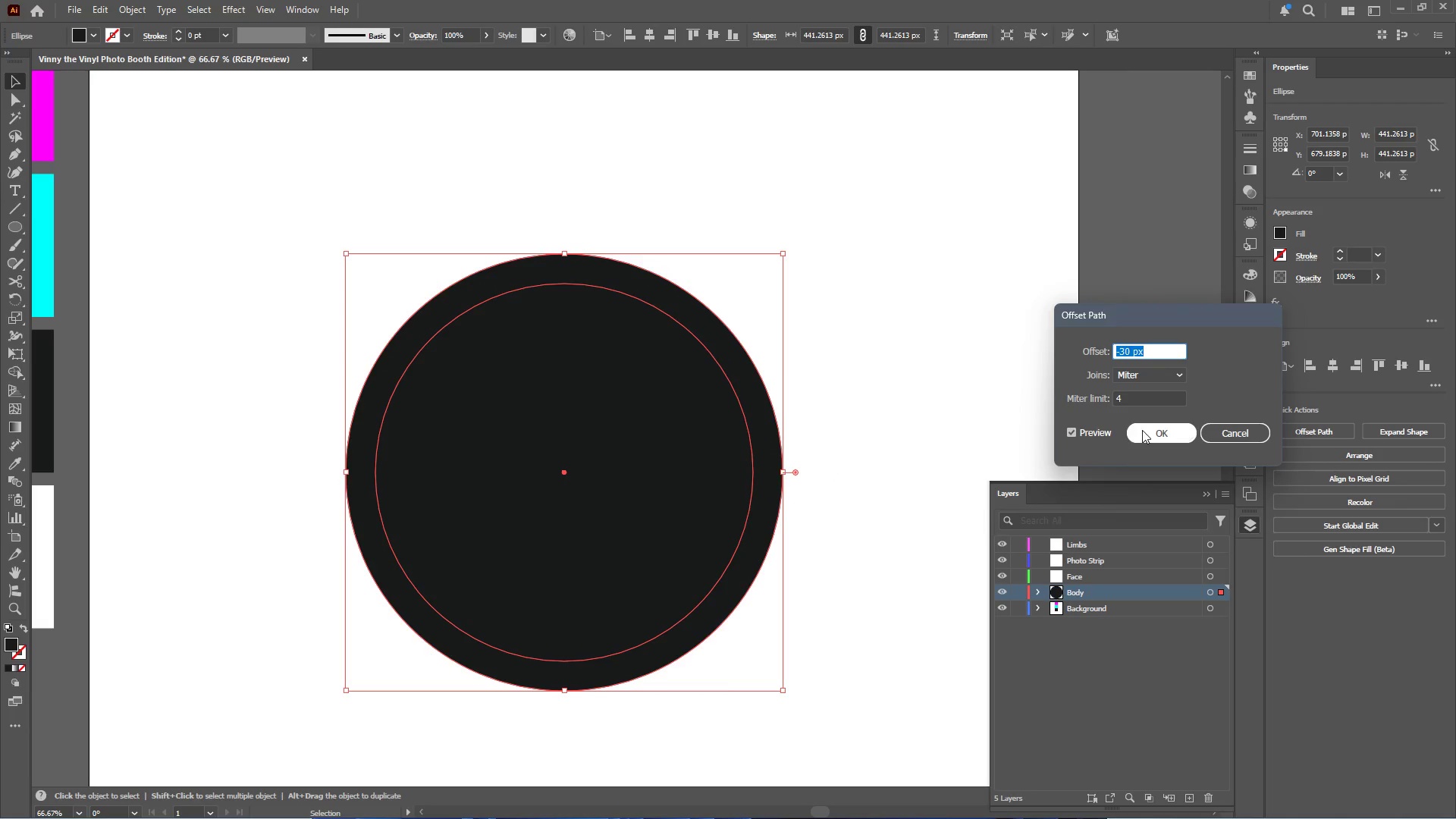 
left_click([1142, 432])
 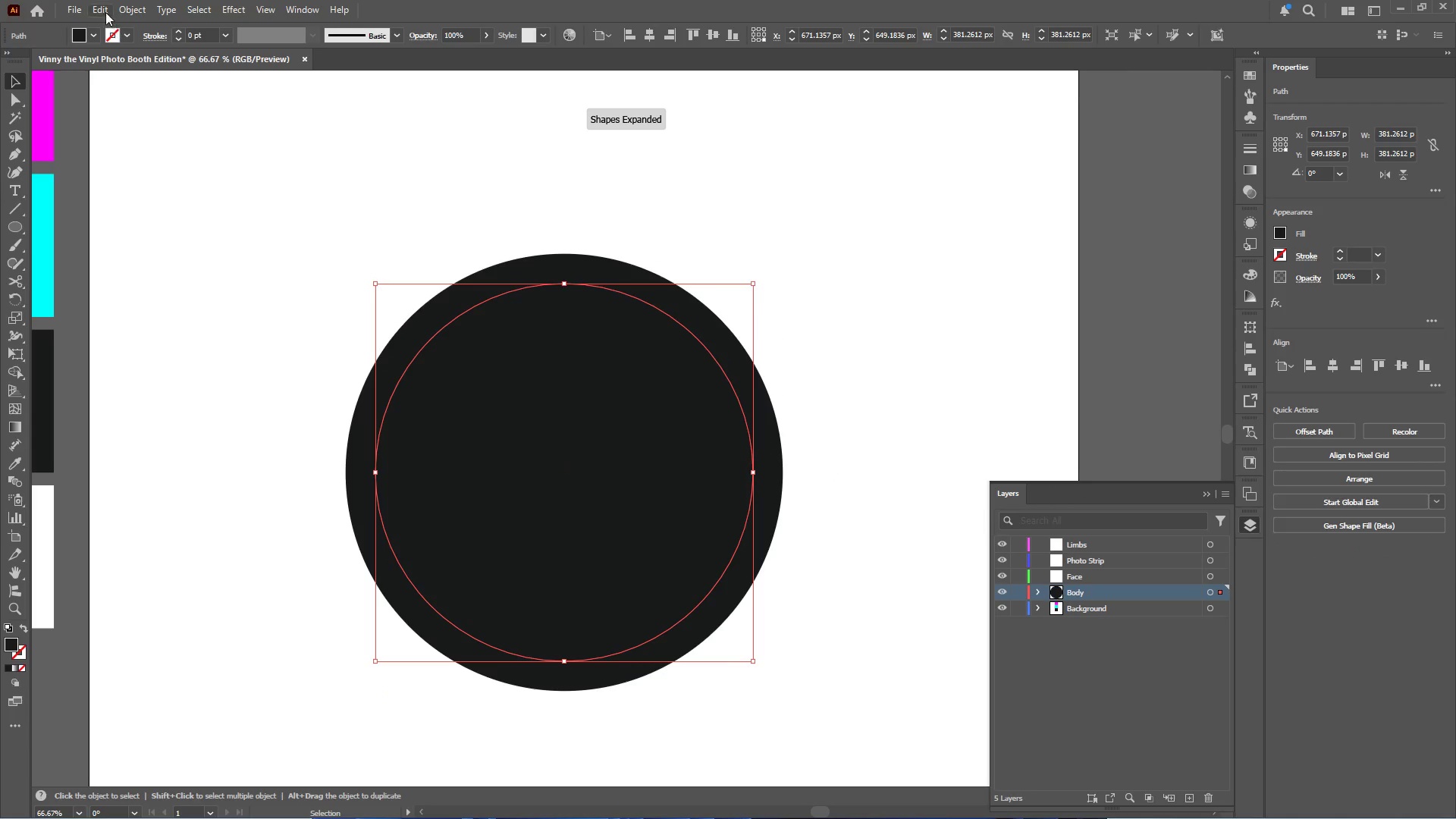 
left_click([126, 5])
 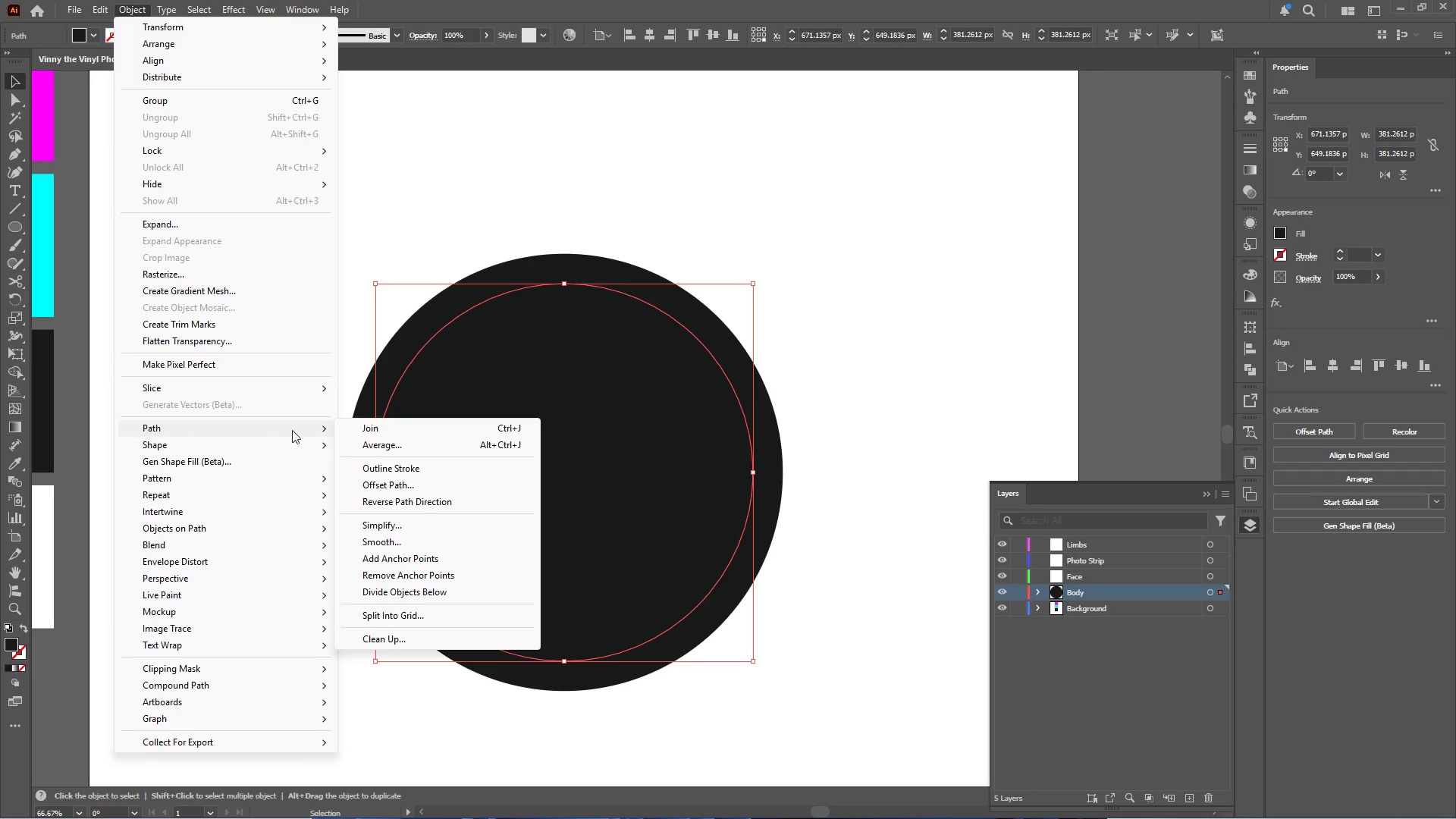 
left_click([388, 485])
 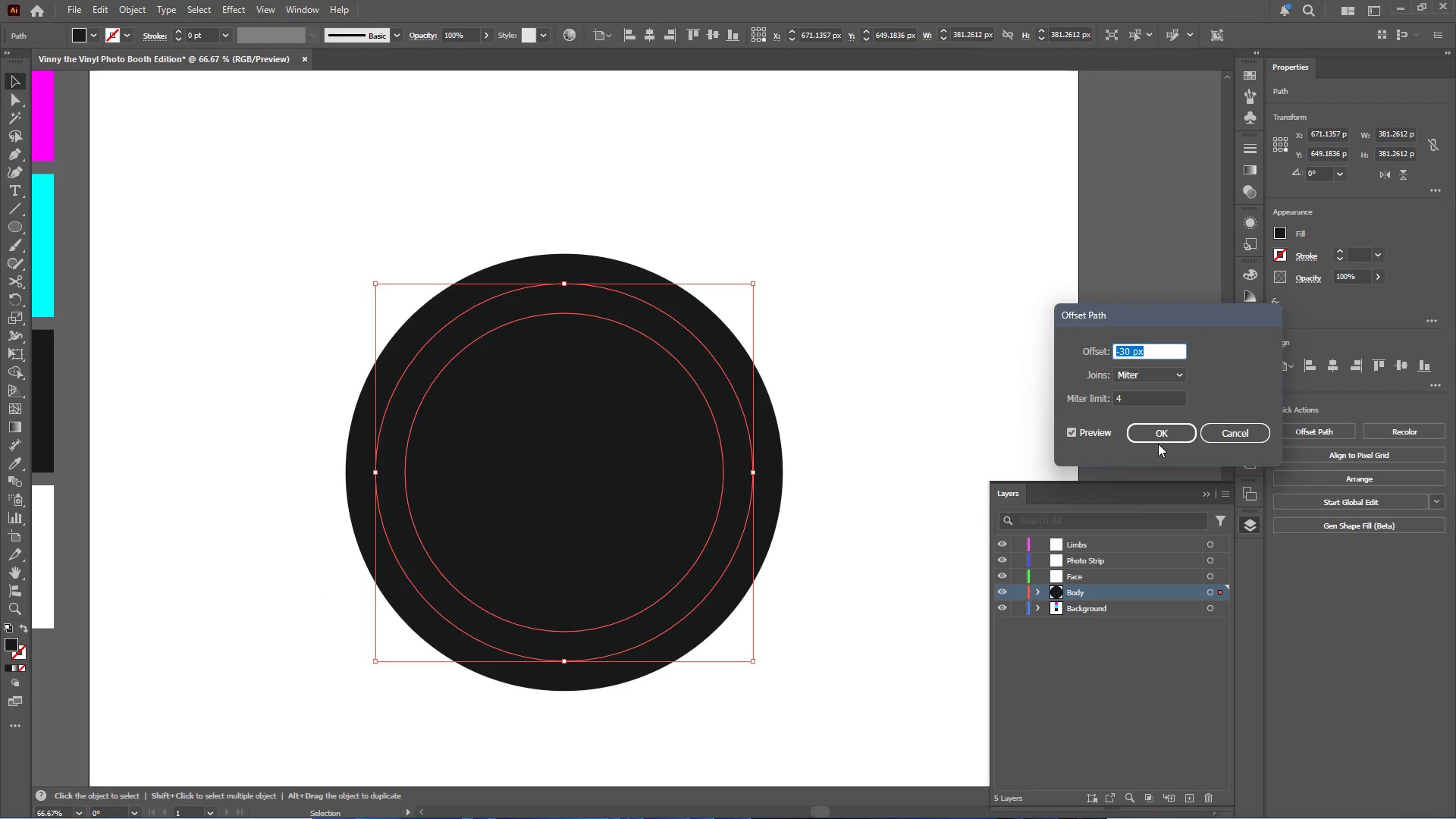 
left_click([1164, 432])
 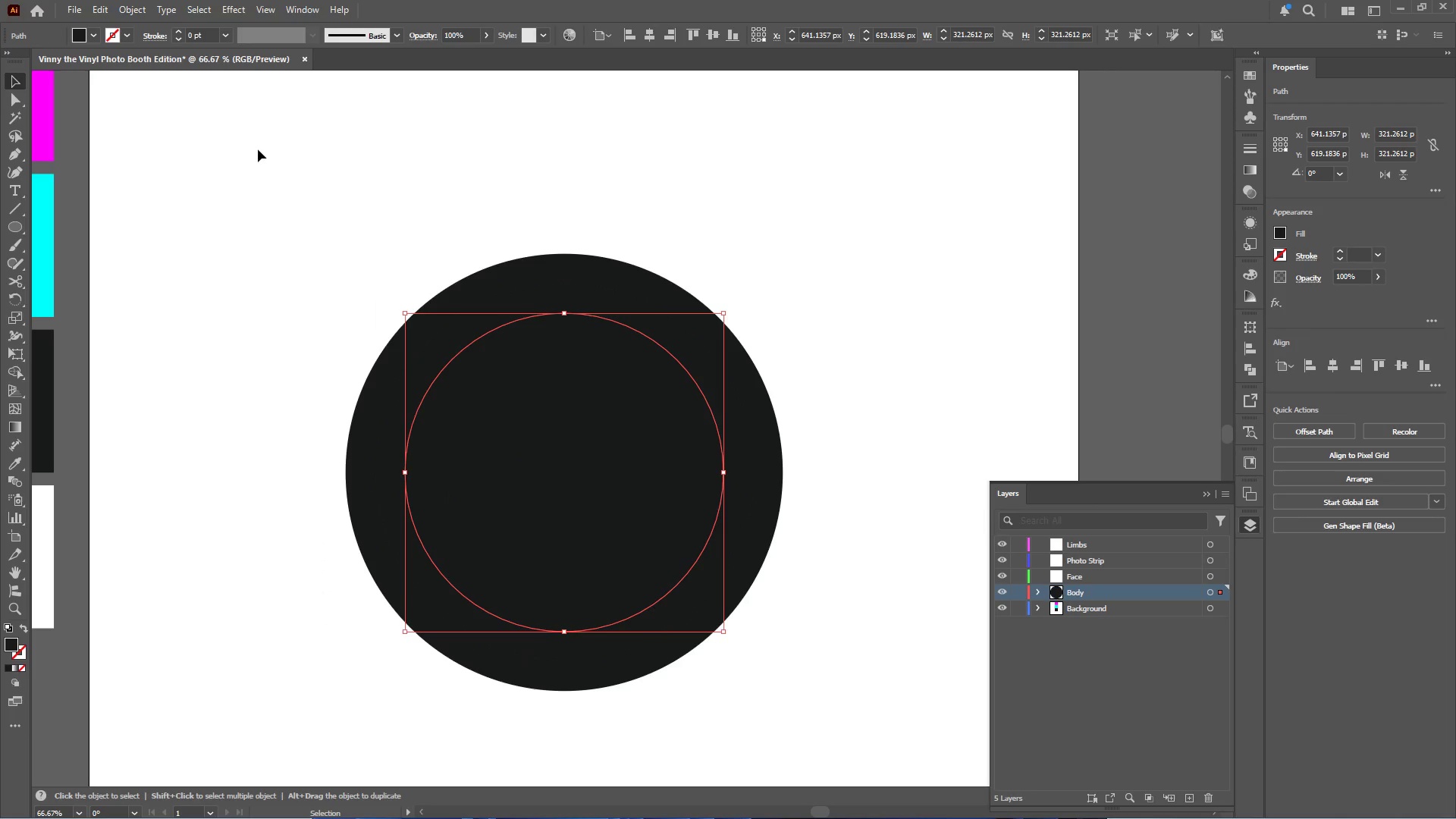 
left_click([138, 9])
 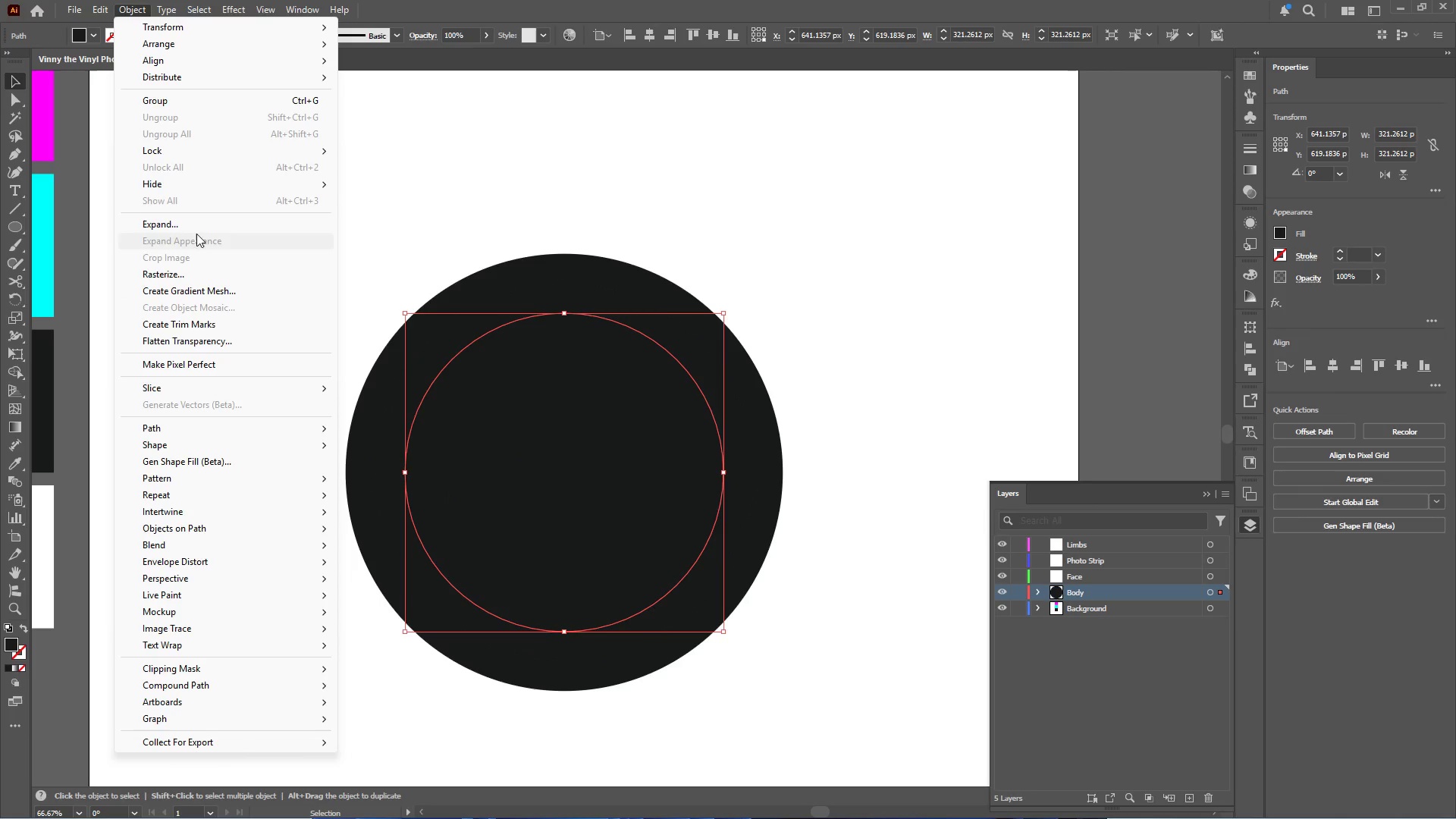 
wait(8.55)
 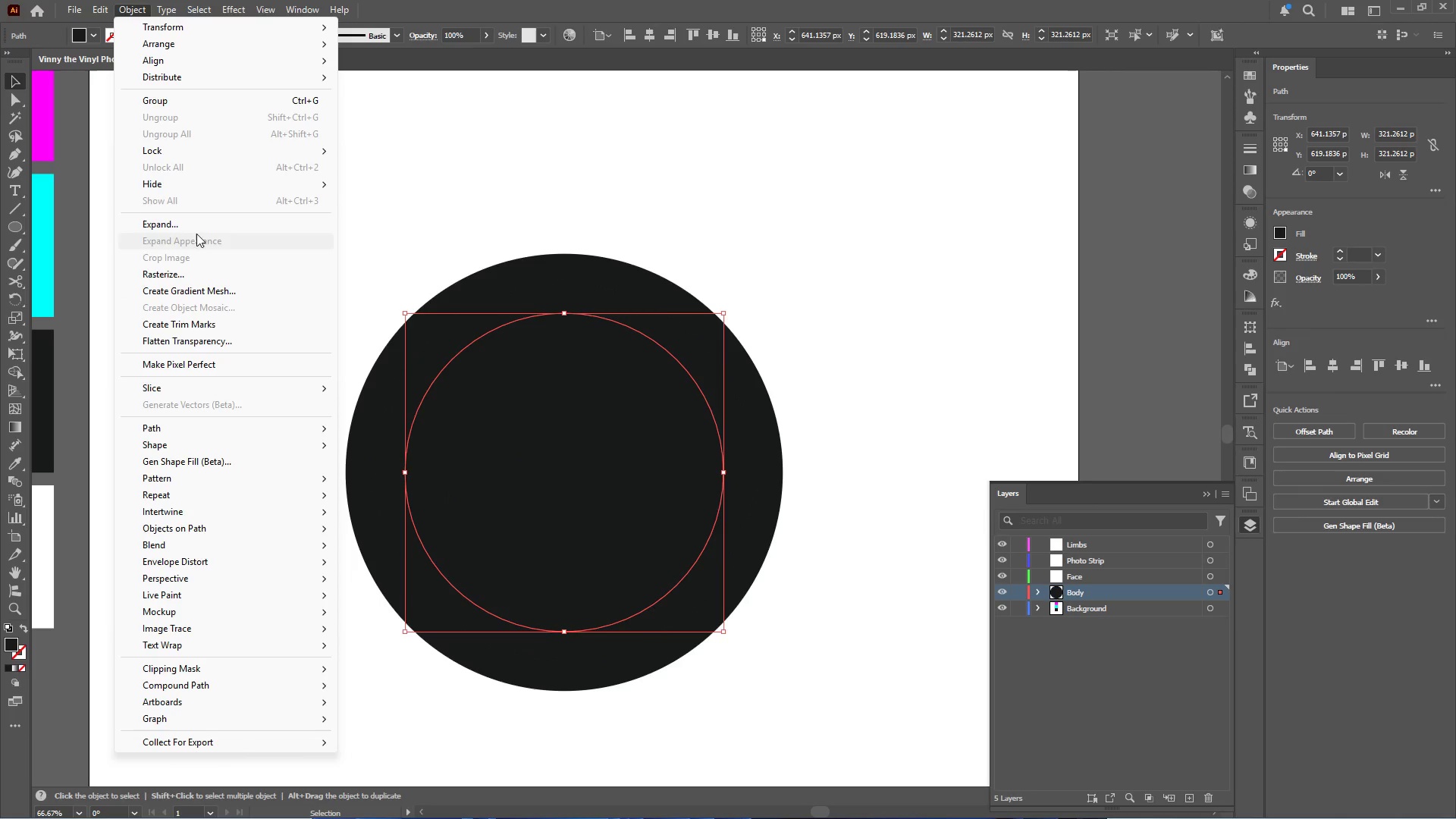 
left_click([384, 485])
 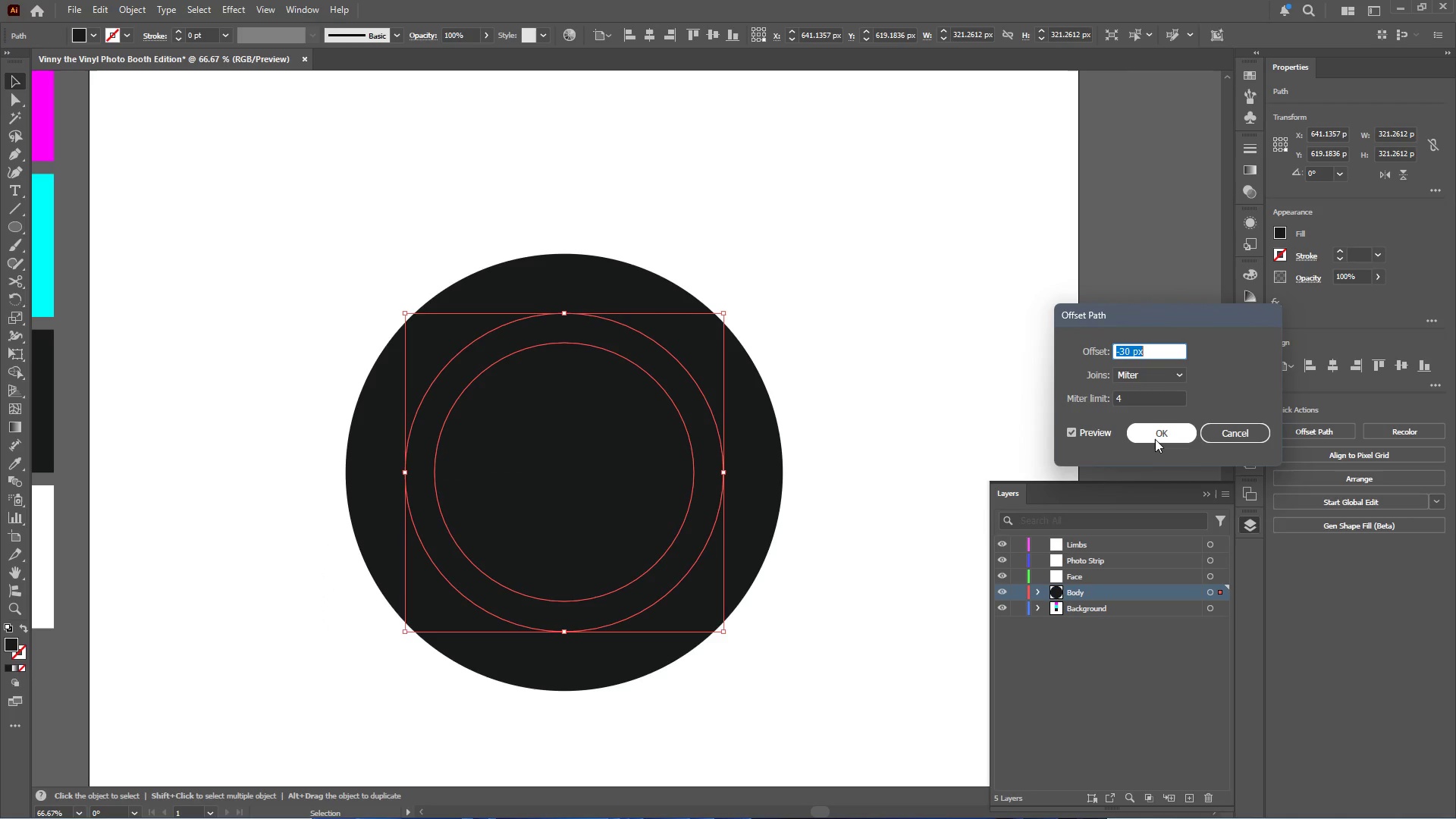 
left_click([1153, 437])
 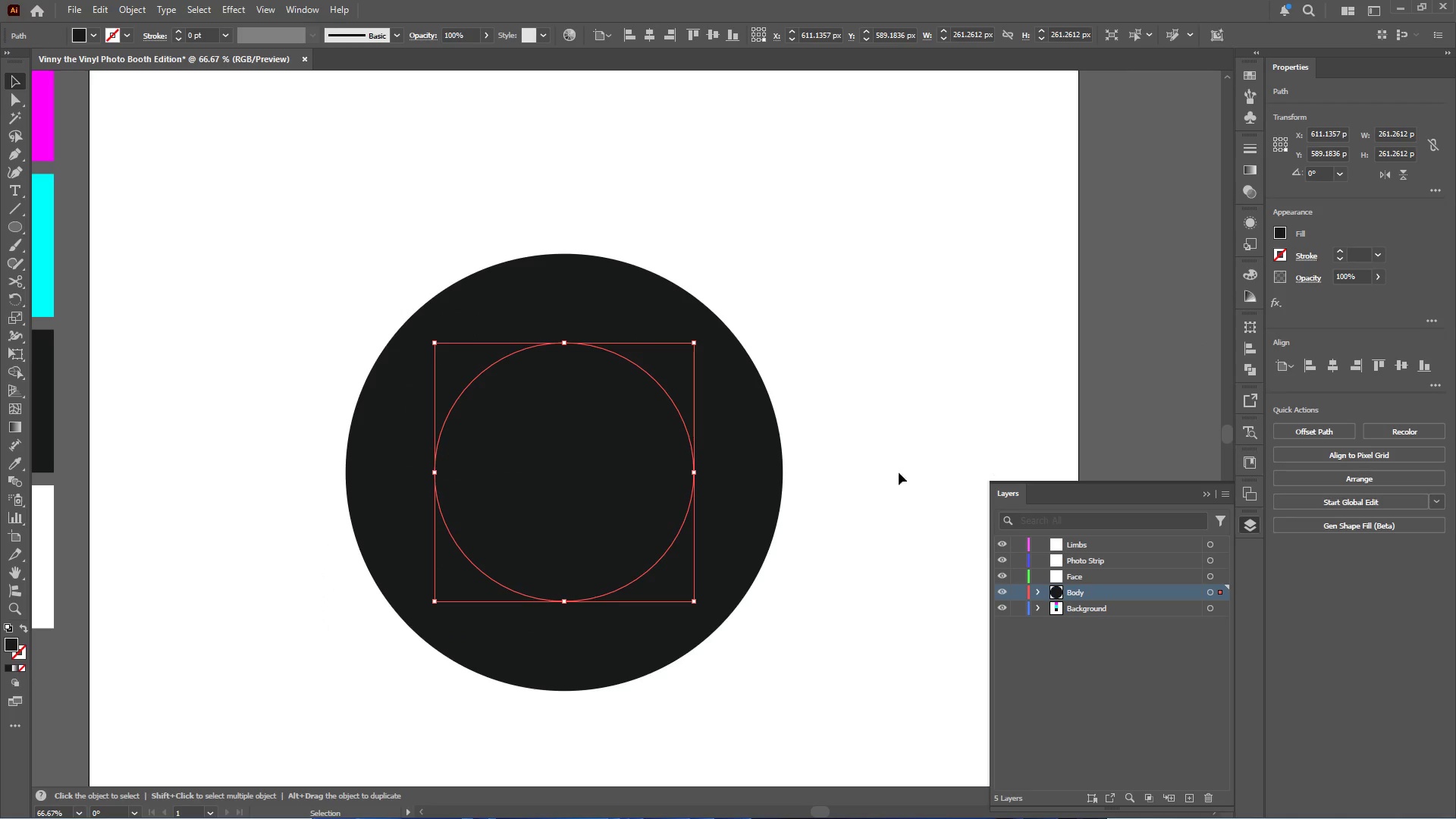 
hold_key(key=ShiftLeft, duration=1.06)
left_click([714, 482])
 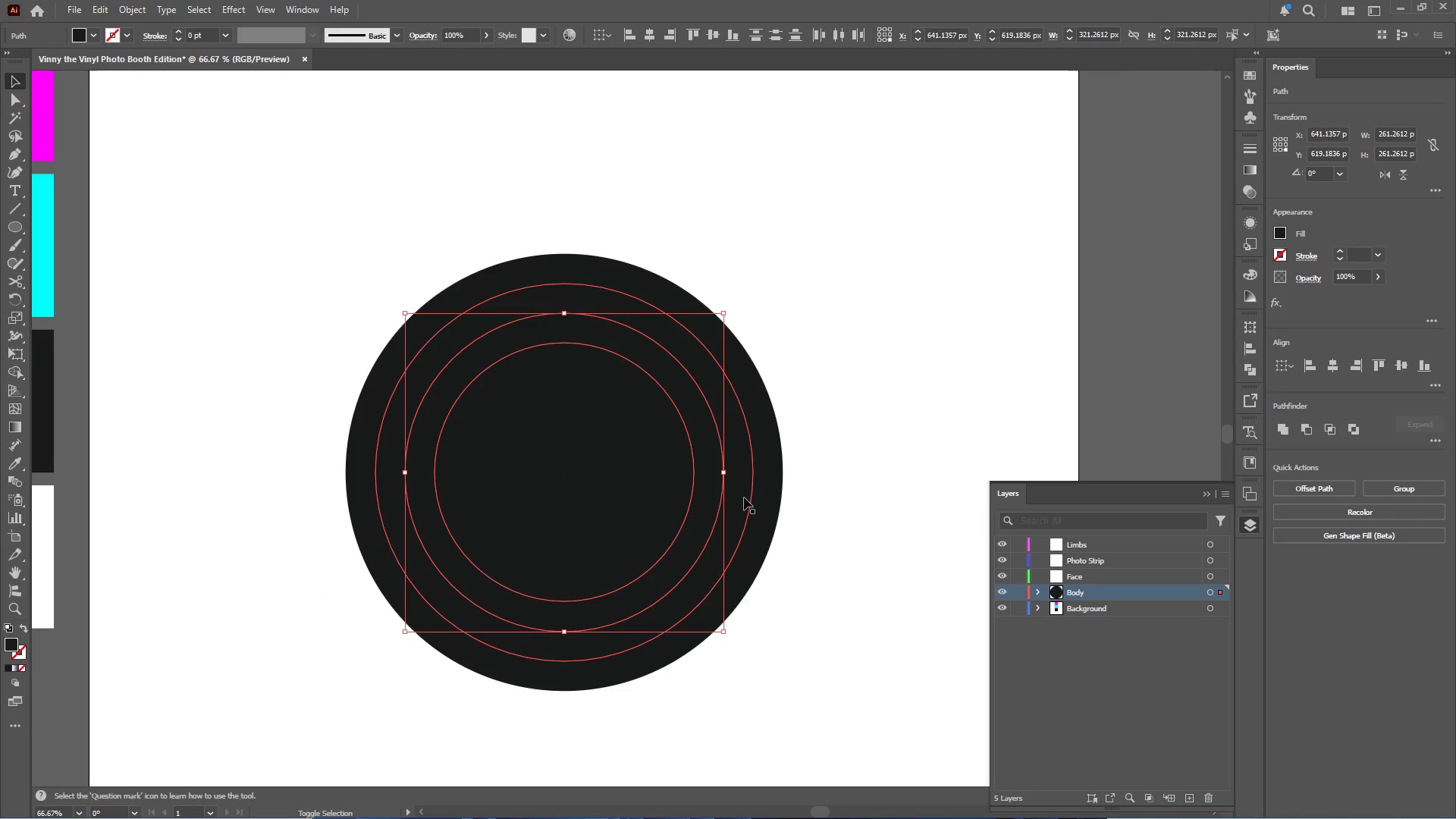 
left_click([744, 497])
 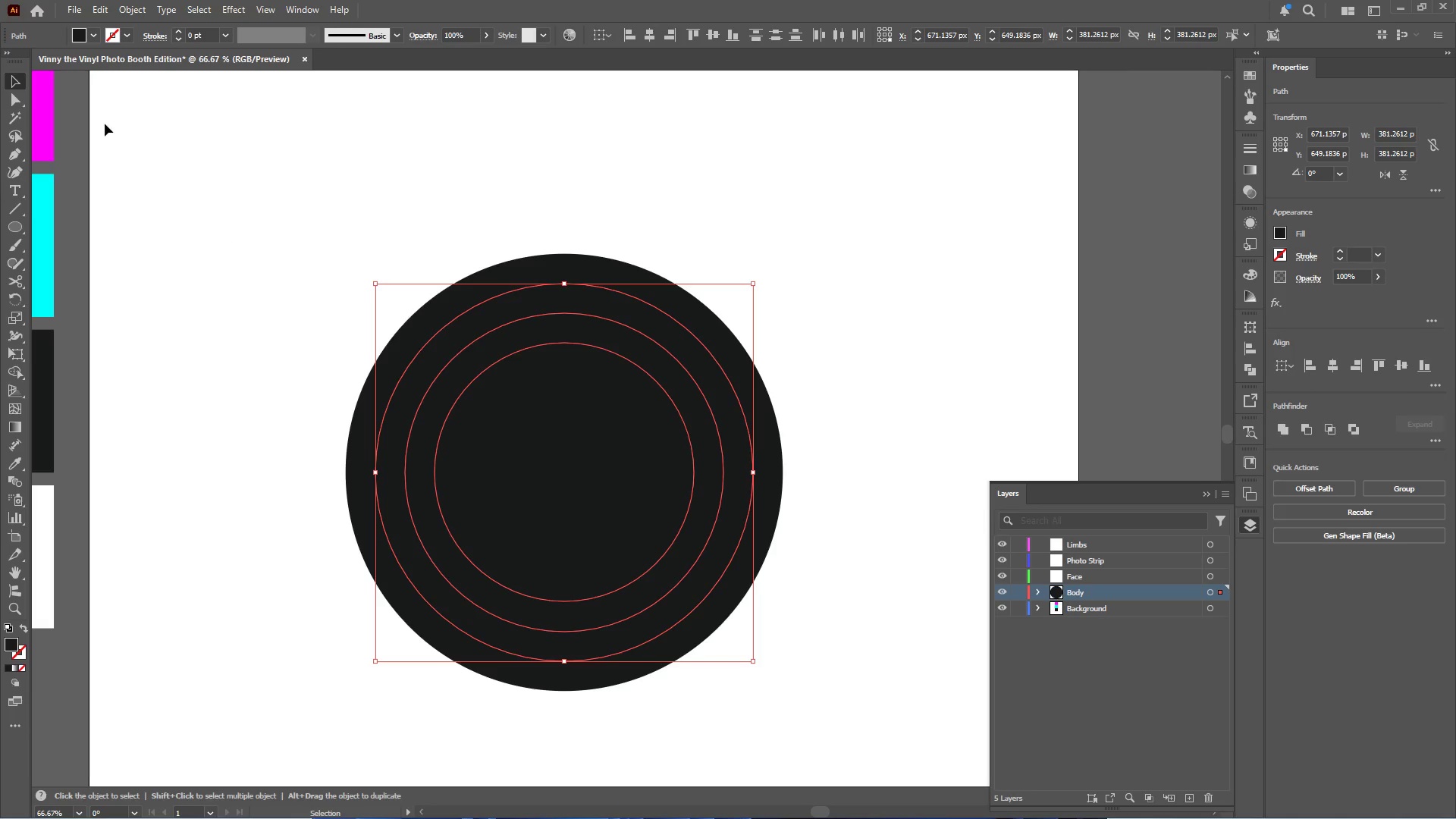 
mouse_move([83, 46])
 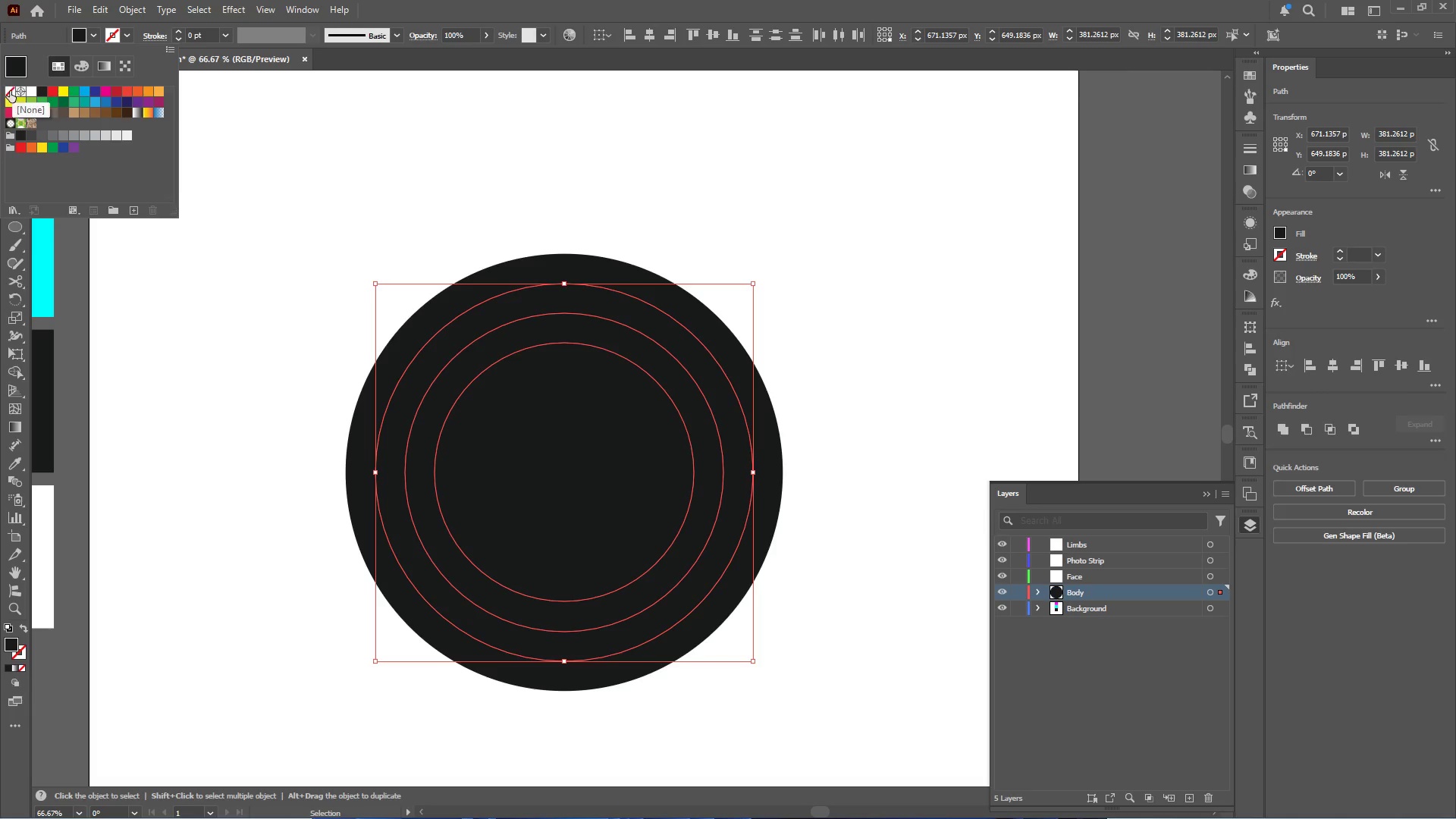 
left_click([10, 92])
 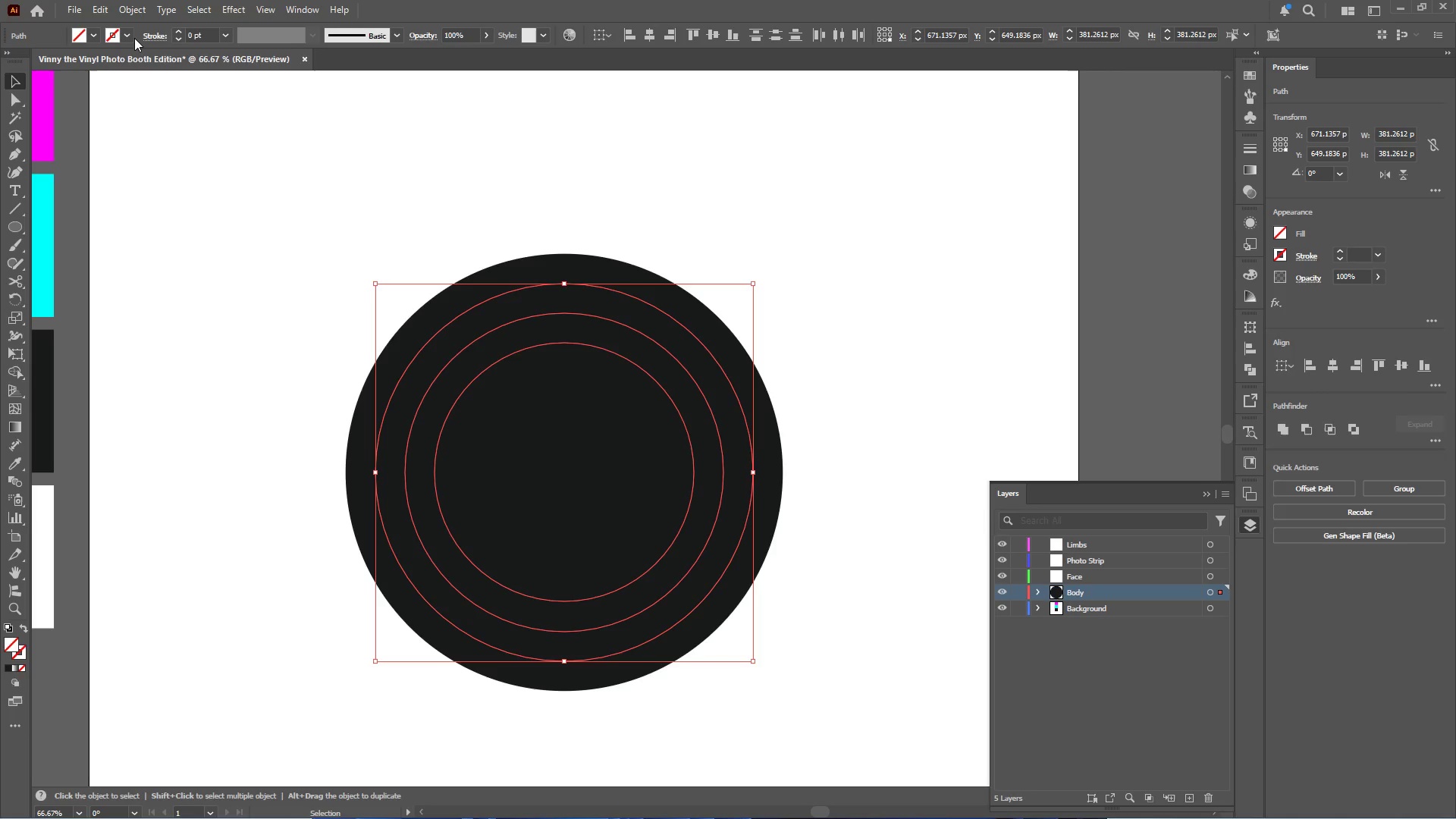 
double_click([128, 39])
 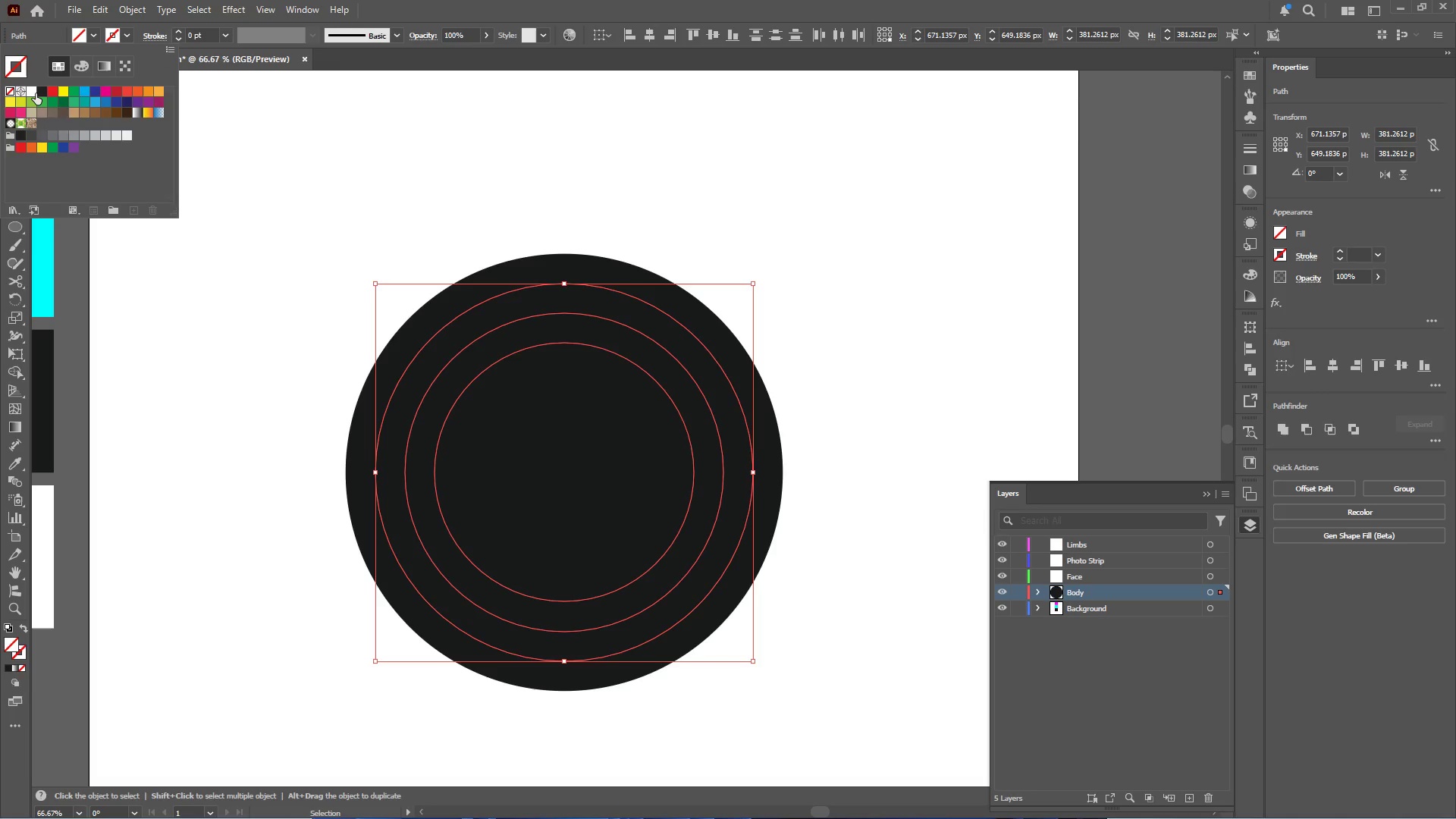 
left_click([33, 93])
 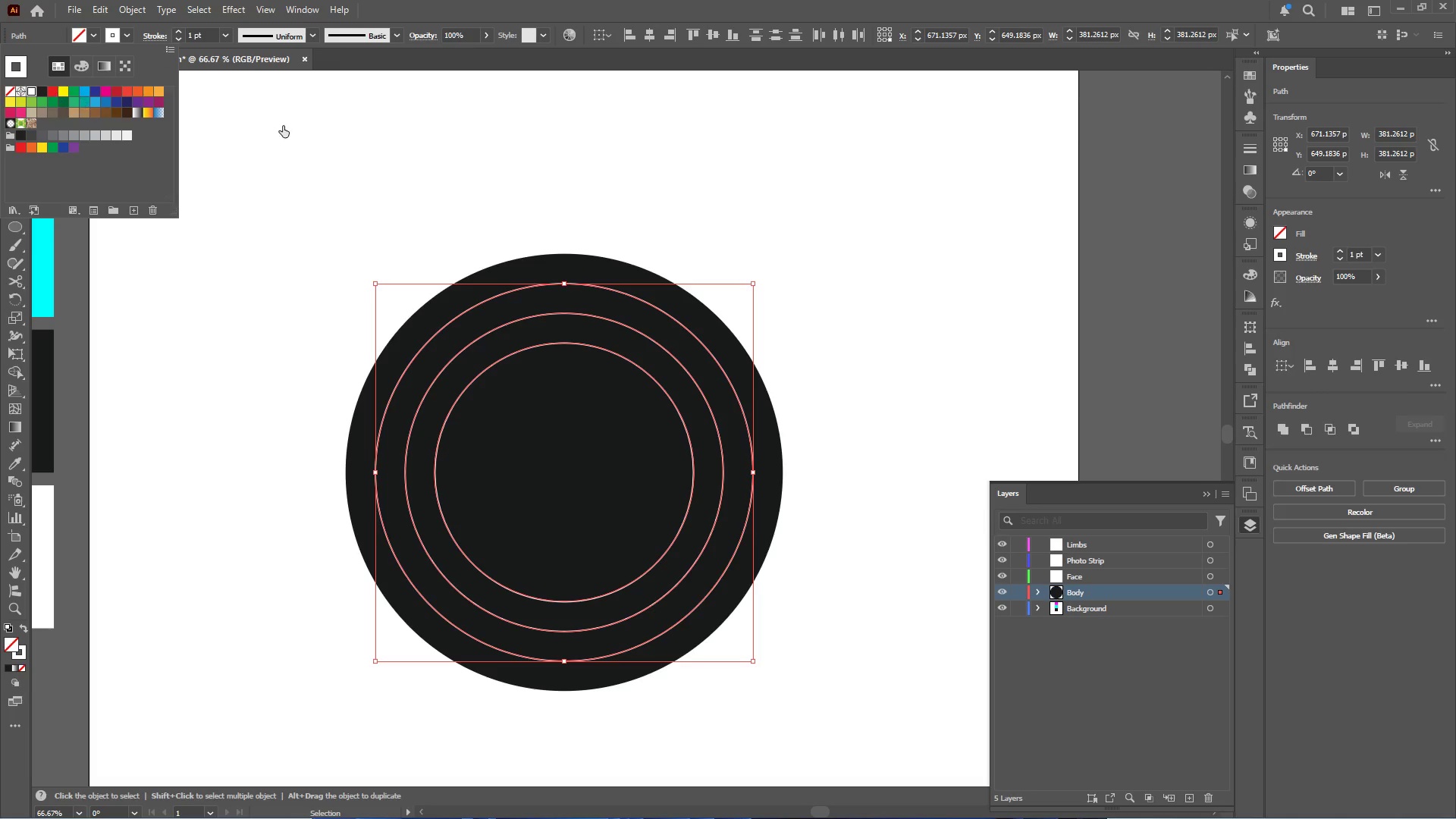 
left_click([504, 161])
 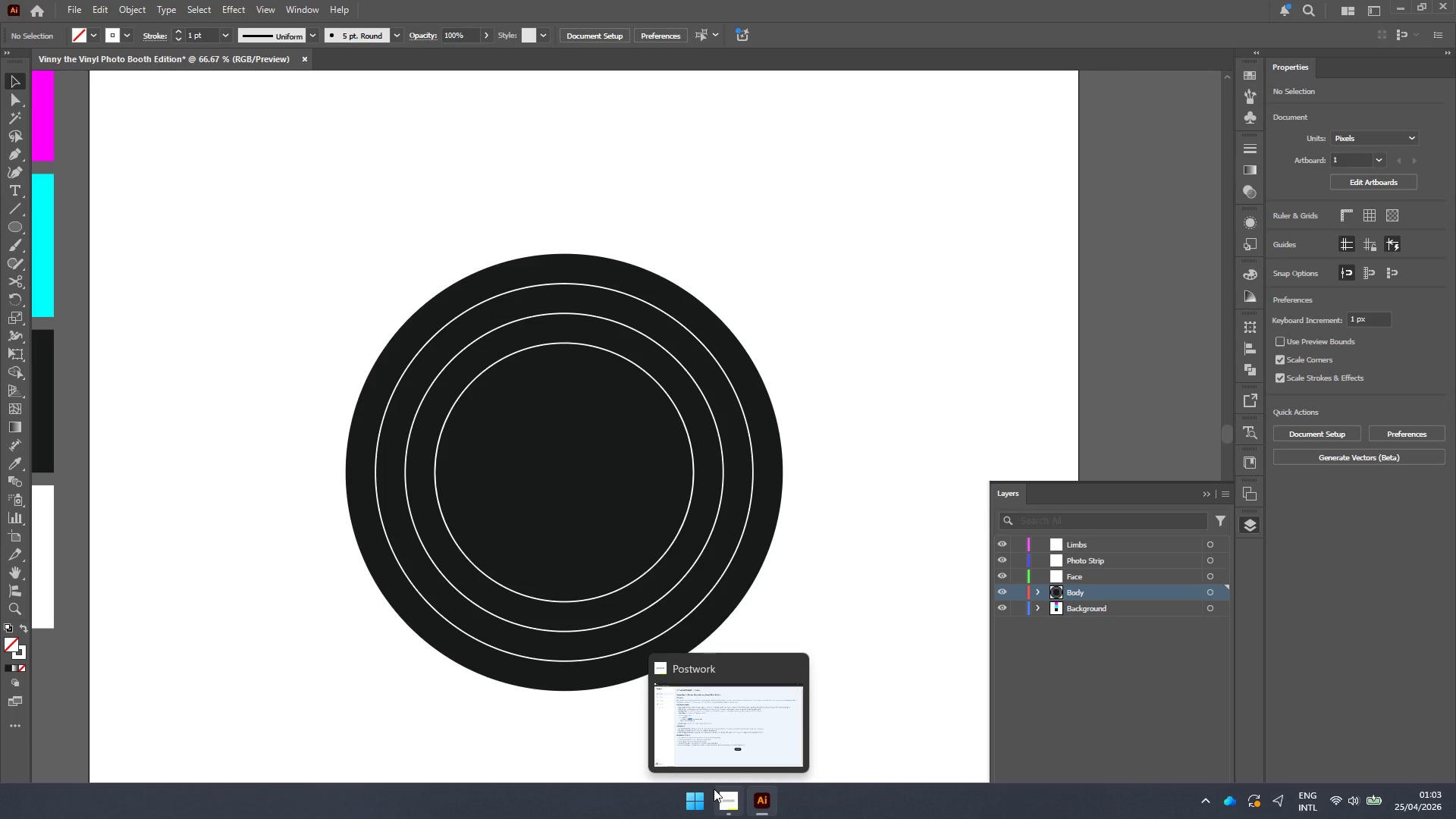 
wait(29.77)
 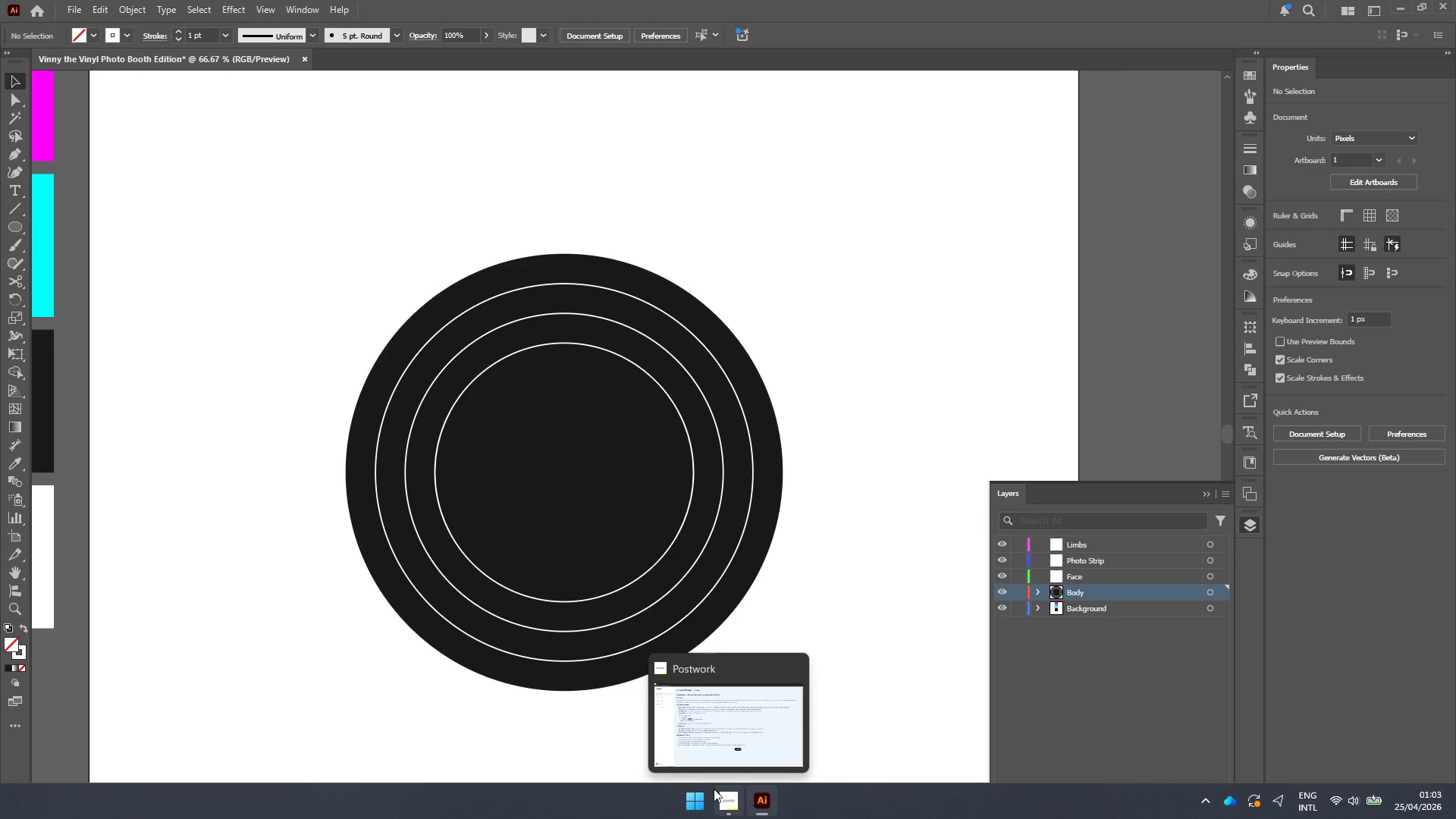 
left_click([723, 466])
 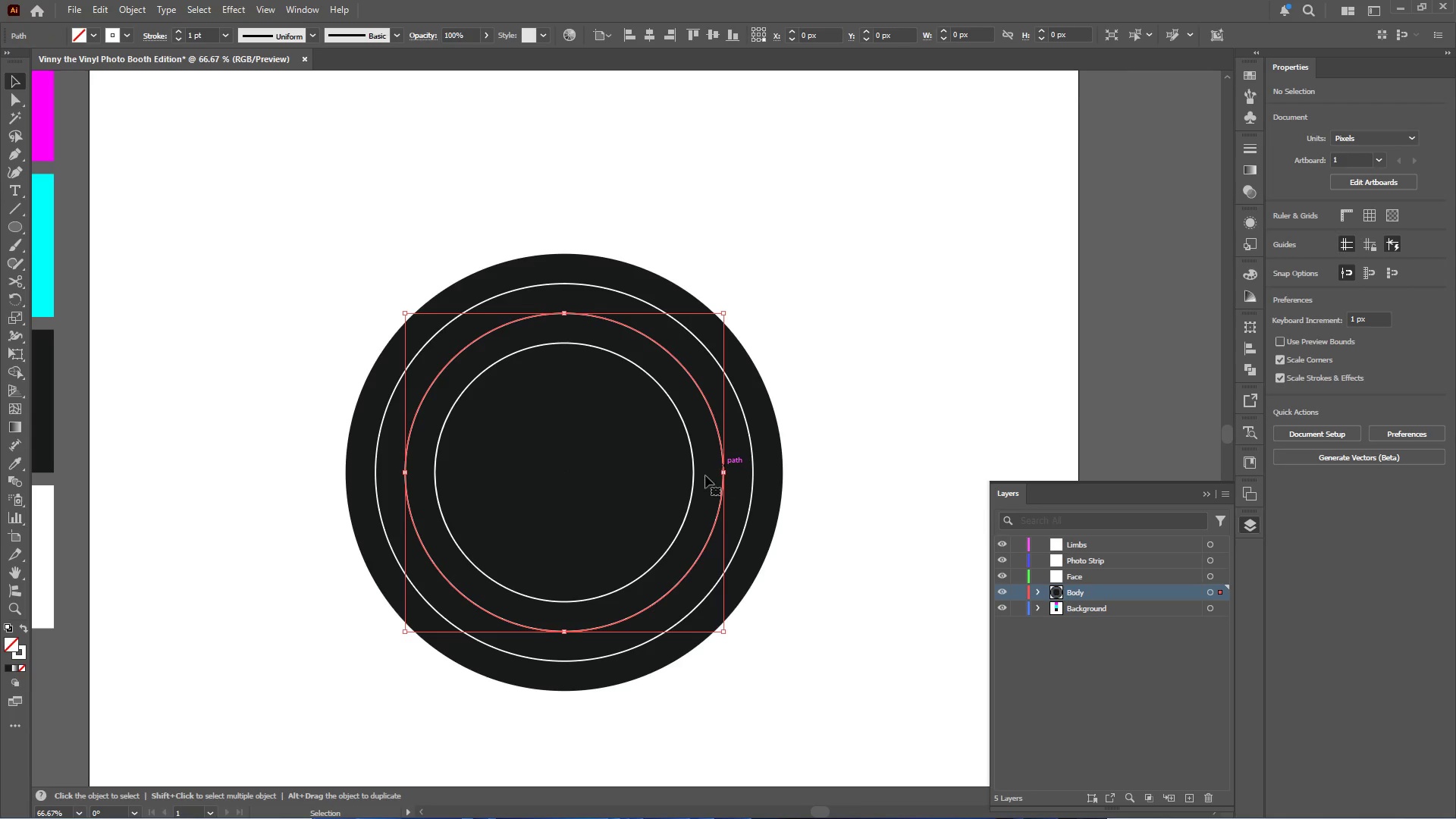 
hold_key(key=ShiftLeft, duration=1.66)
left_click([692, 492])
 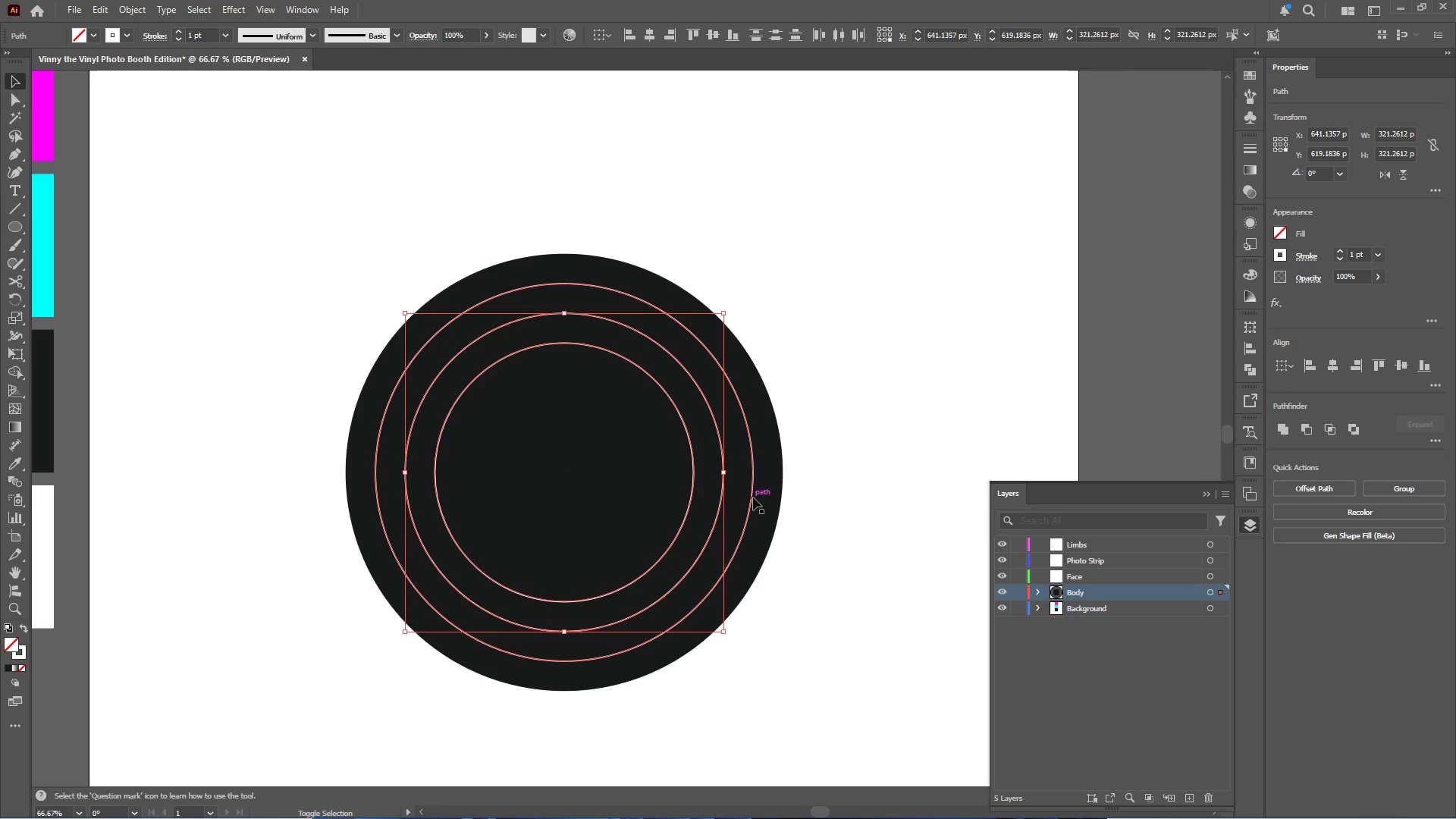 
left_click([753, 498])
 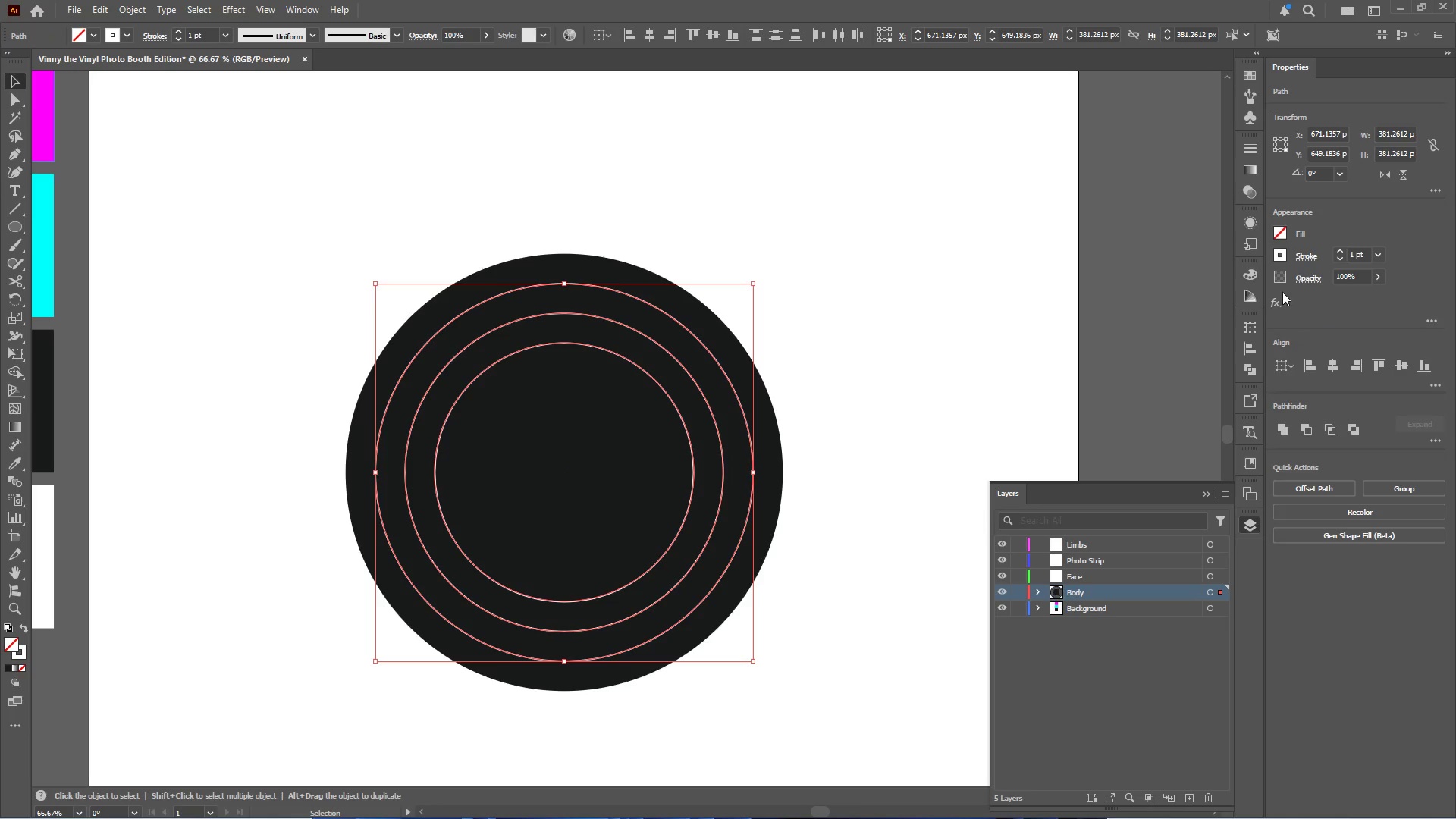 
left_click([1309, 249])
 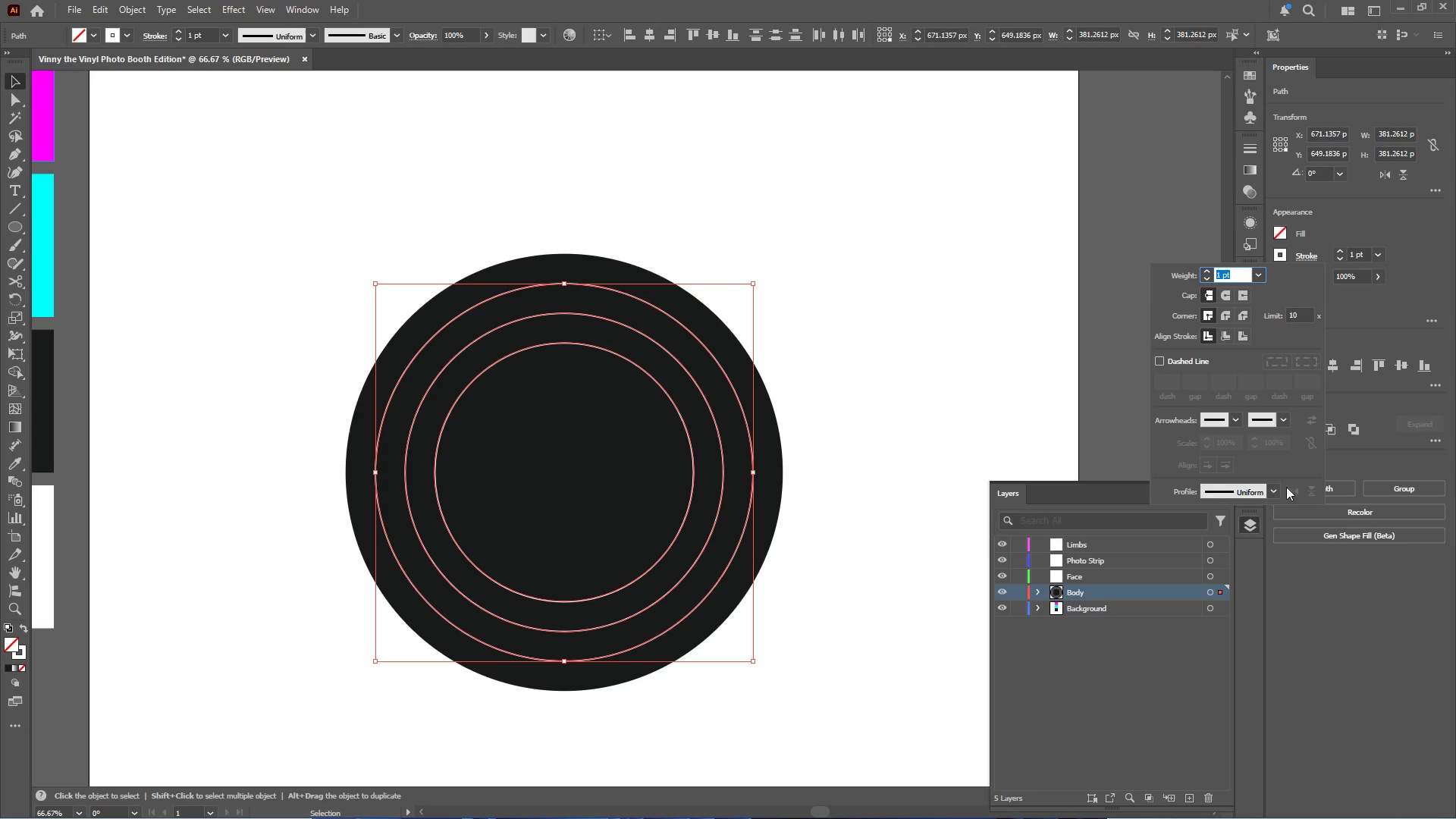 
left_click([1274, 494])
 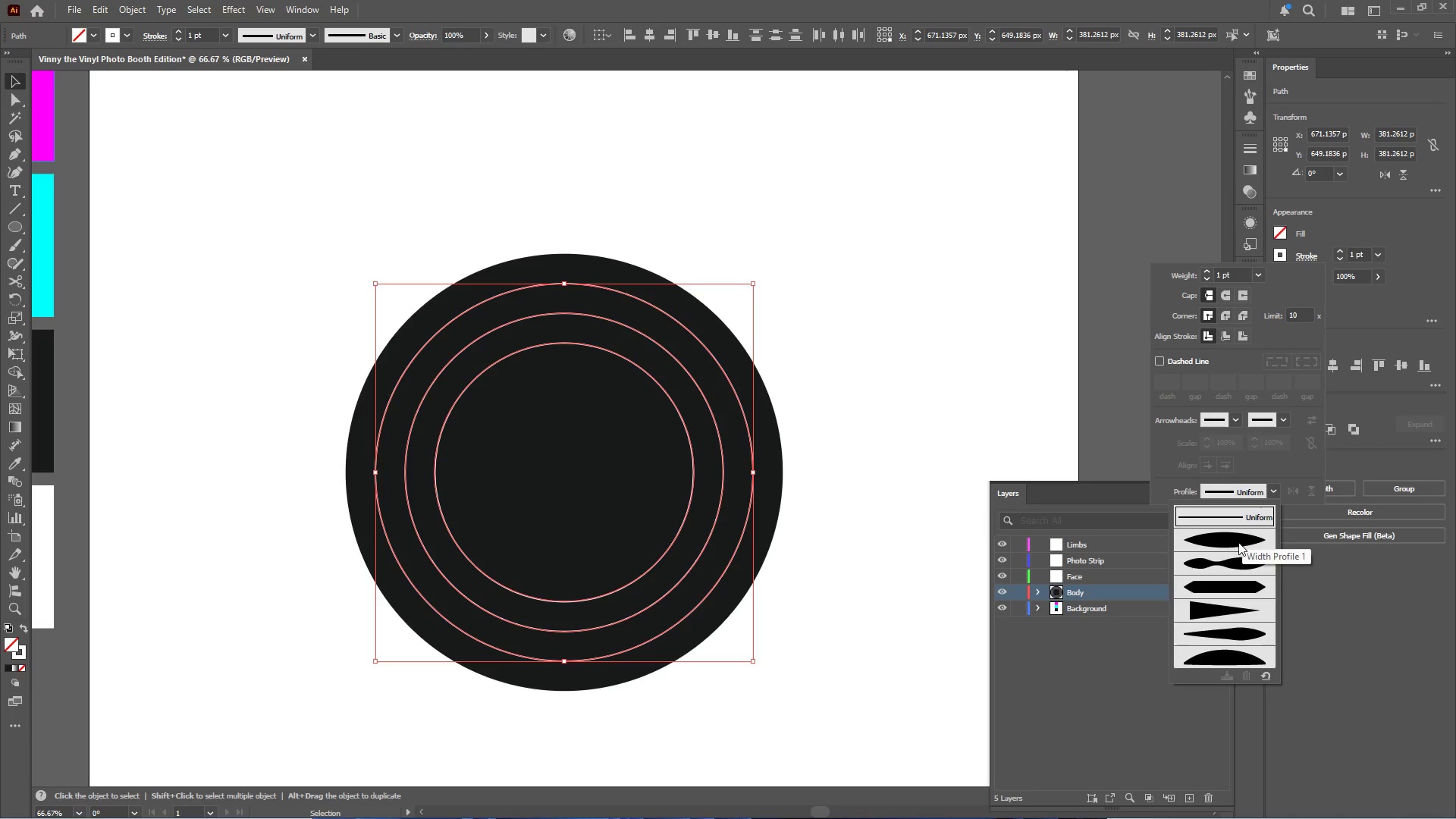 
left_click([1238, 542])
 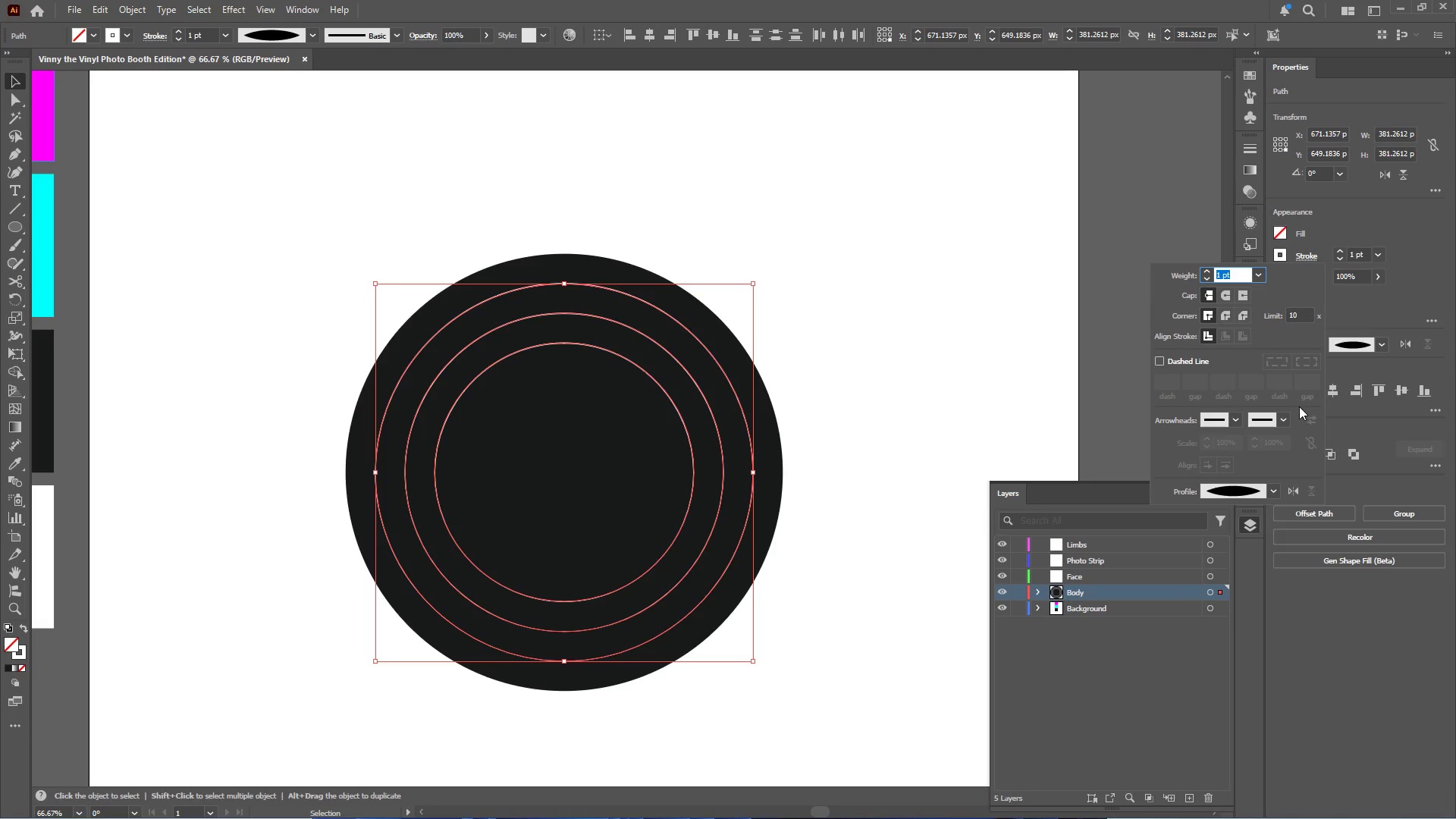 
left_click([1274, 491])
 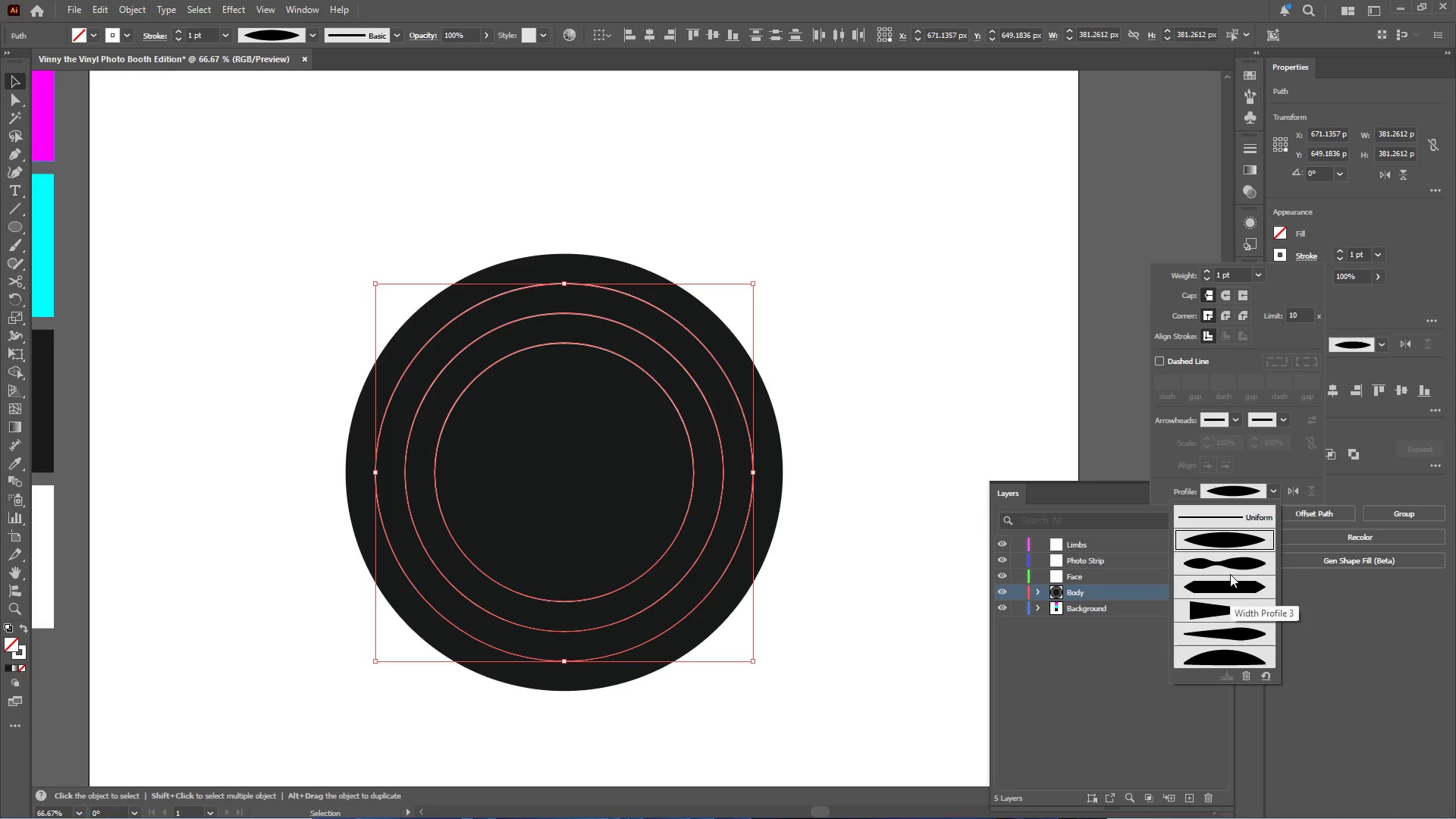 
left_click([1230, 560])
 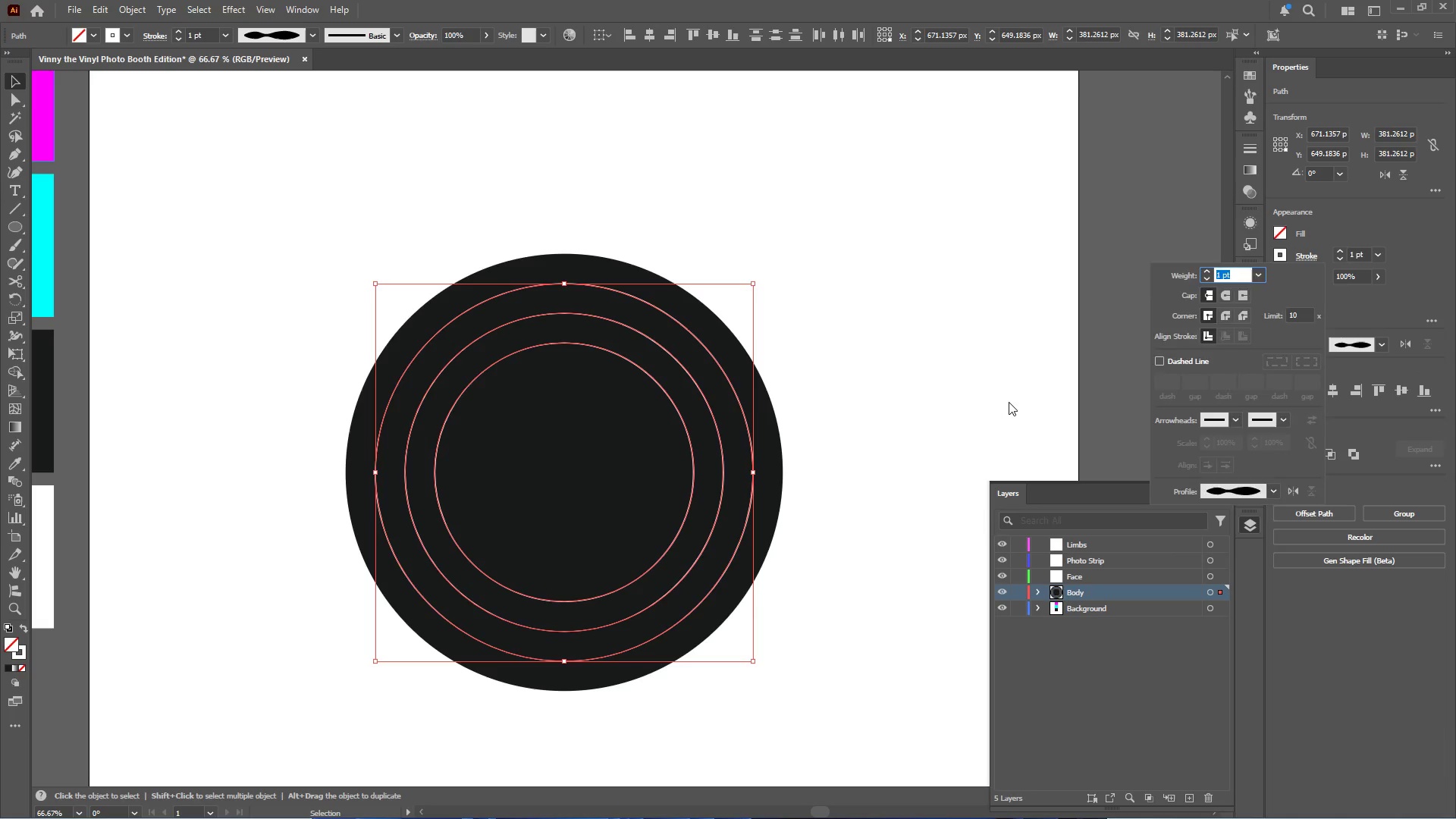 
double_click([997, 377])
 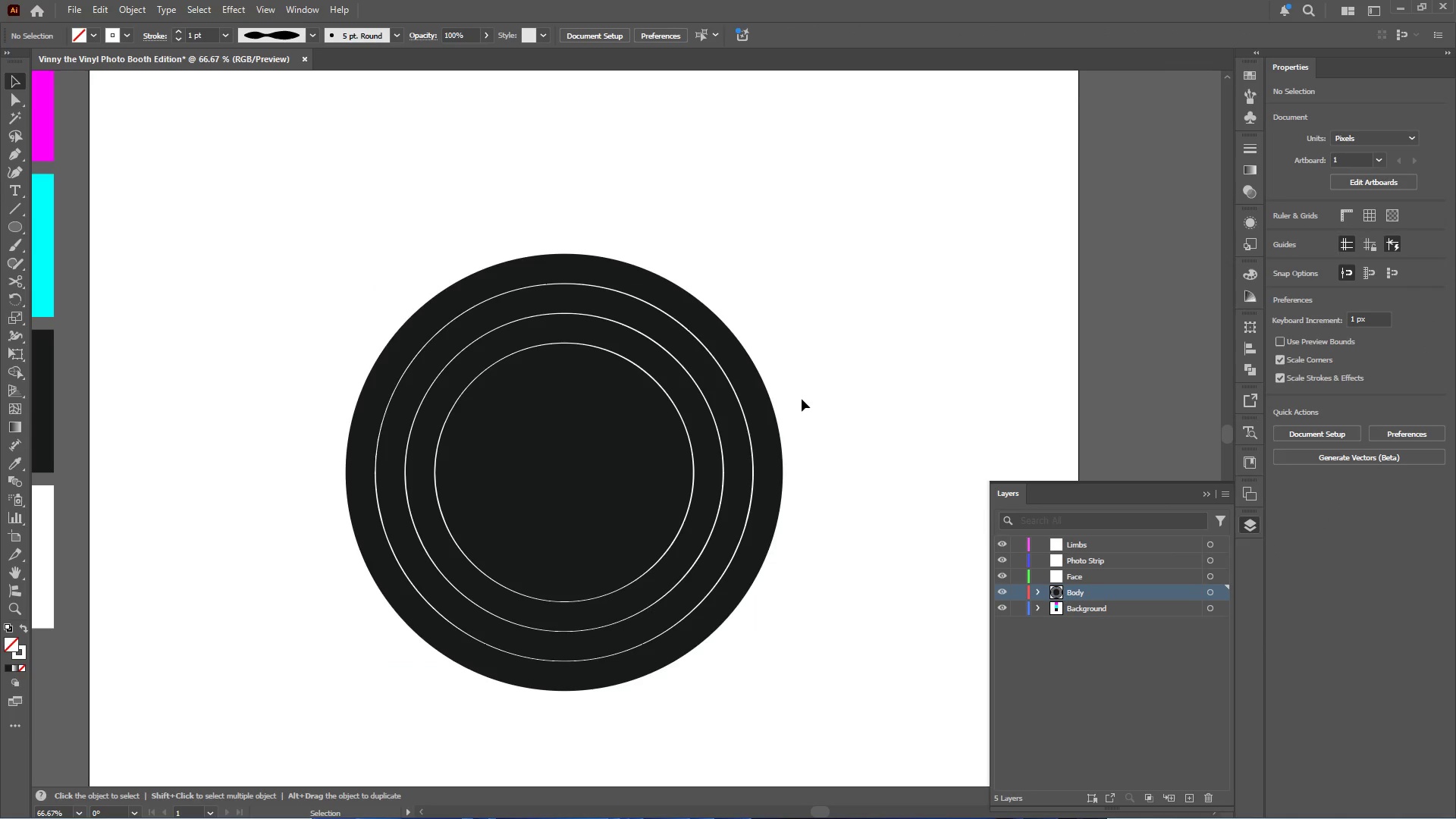 
left_click([716, 425])
 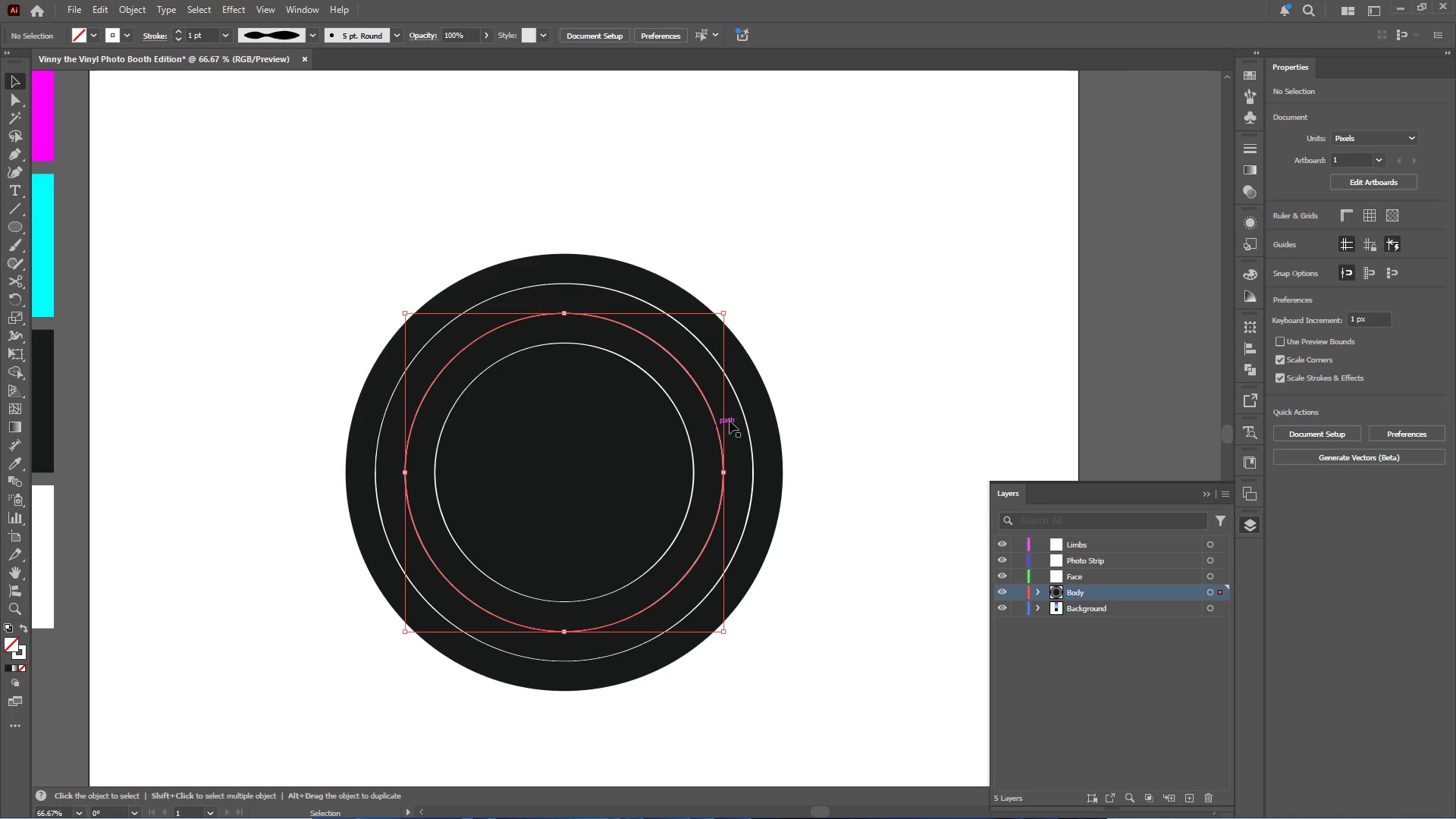 
hold_key(key=ShiftLeft, duration=2.3)
left_click([745, 413])
 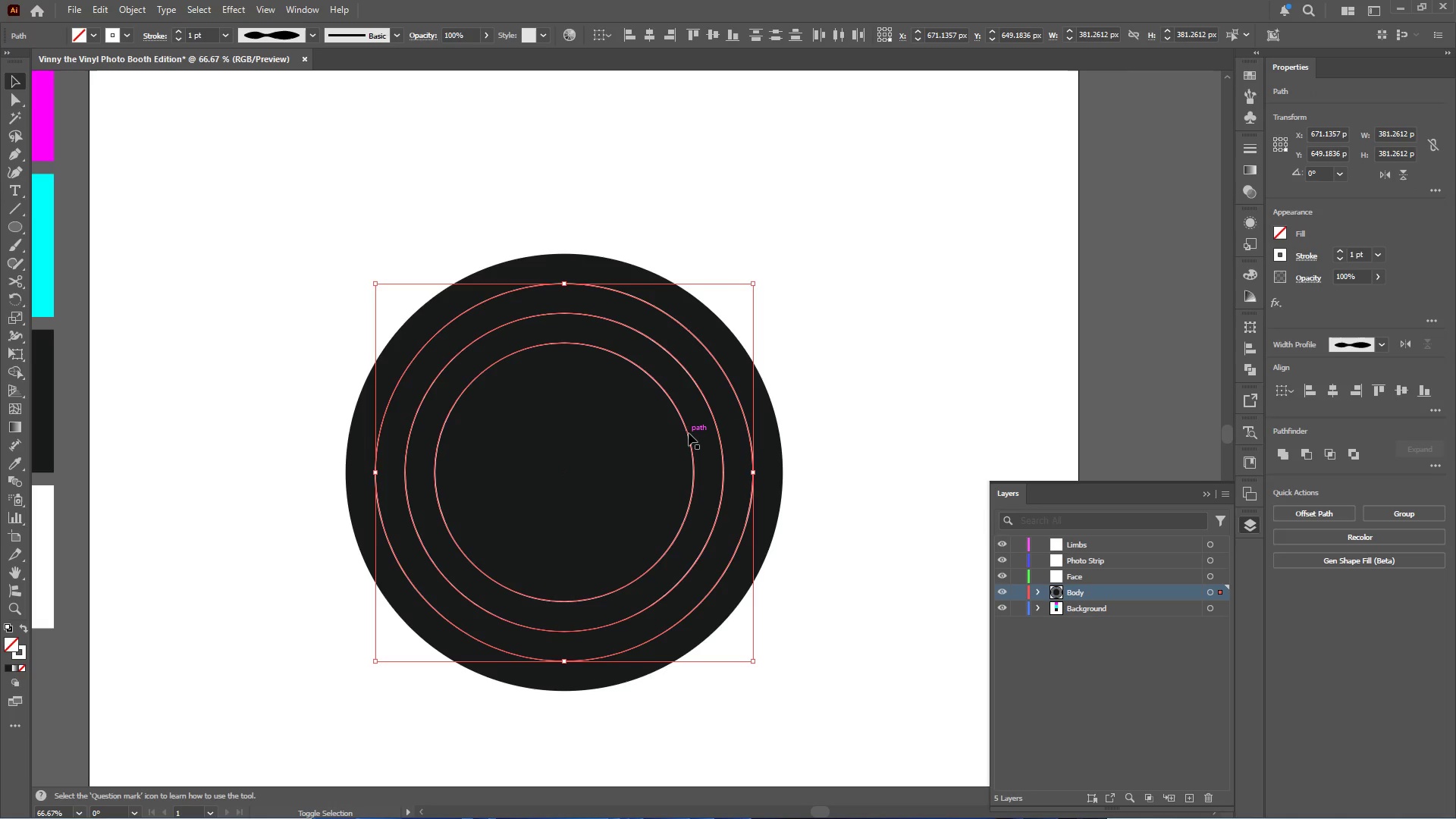 
left_click([689, 432])
 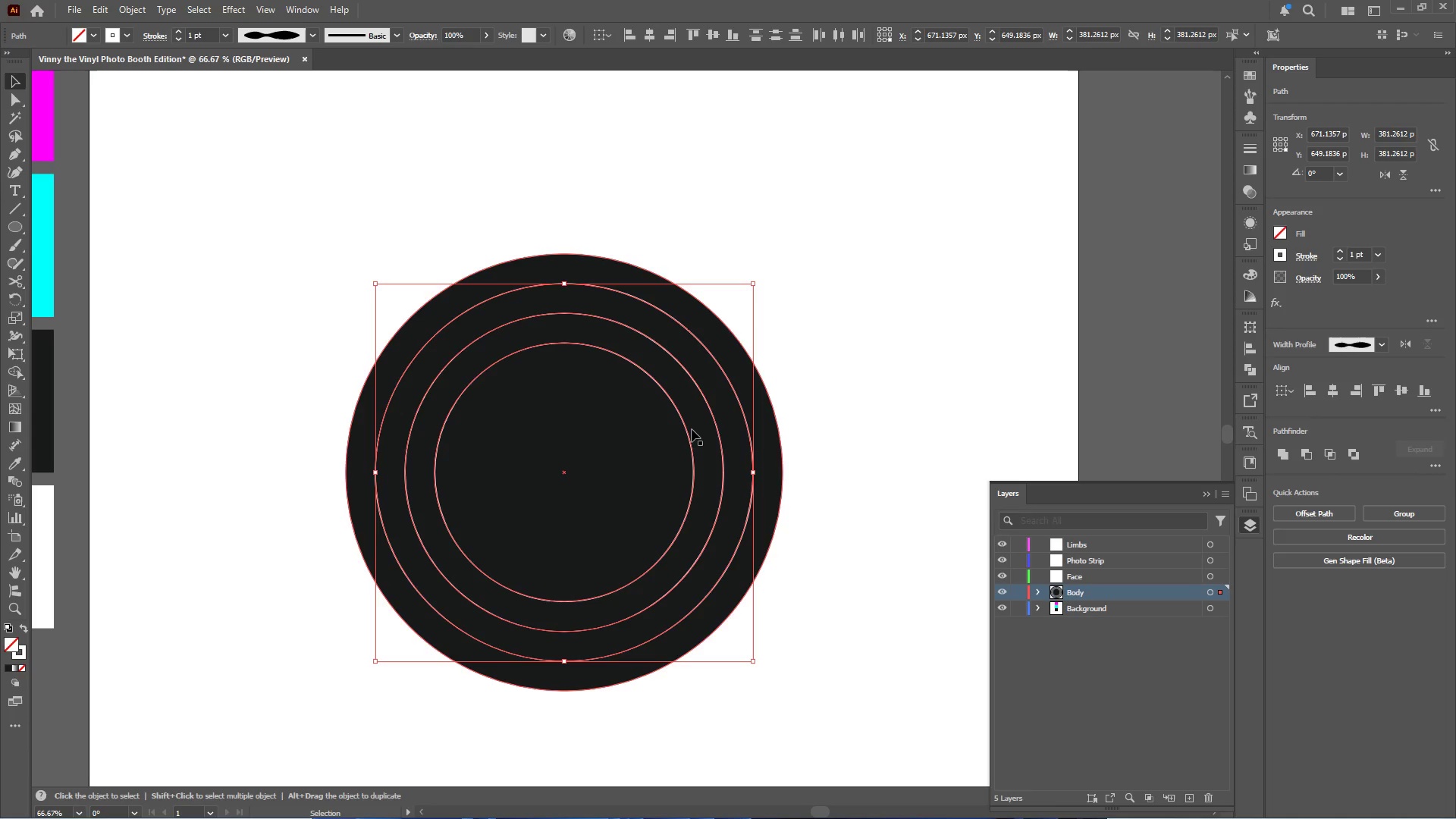 
wait(35.02)
 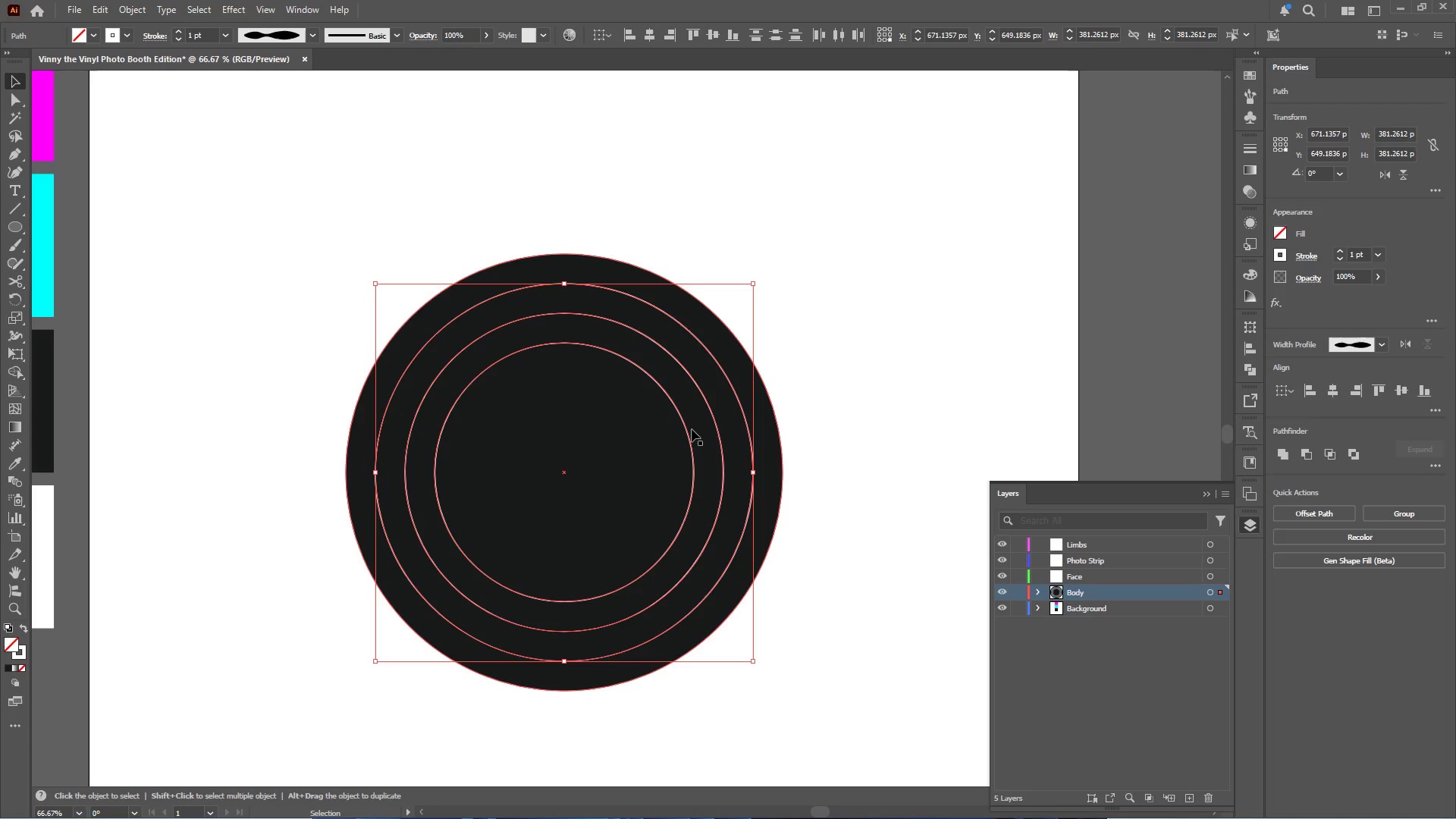 
double_click([1336, 253])
 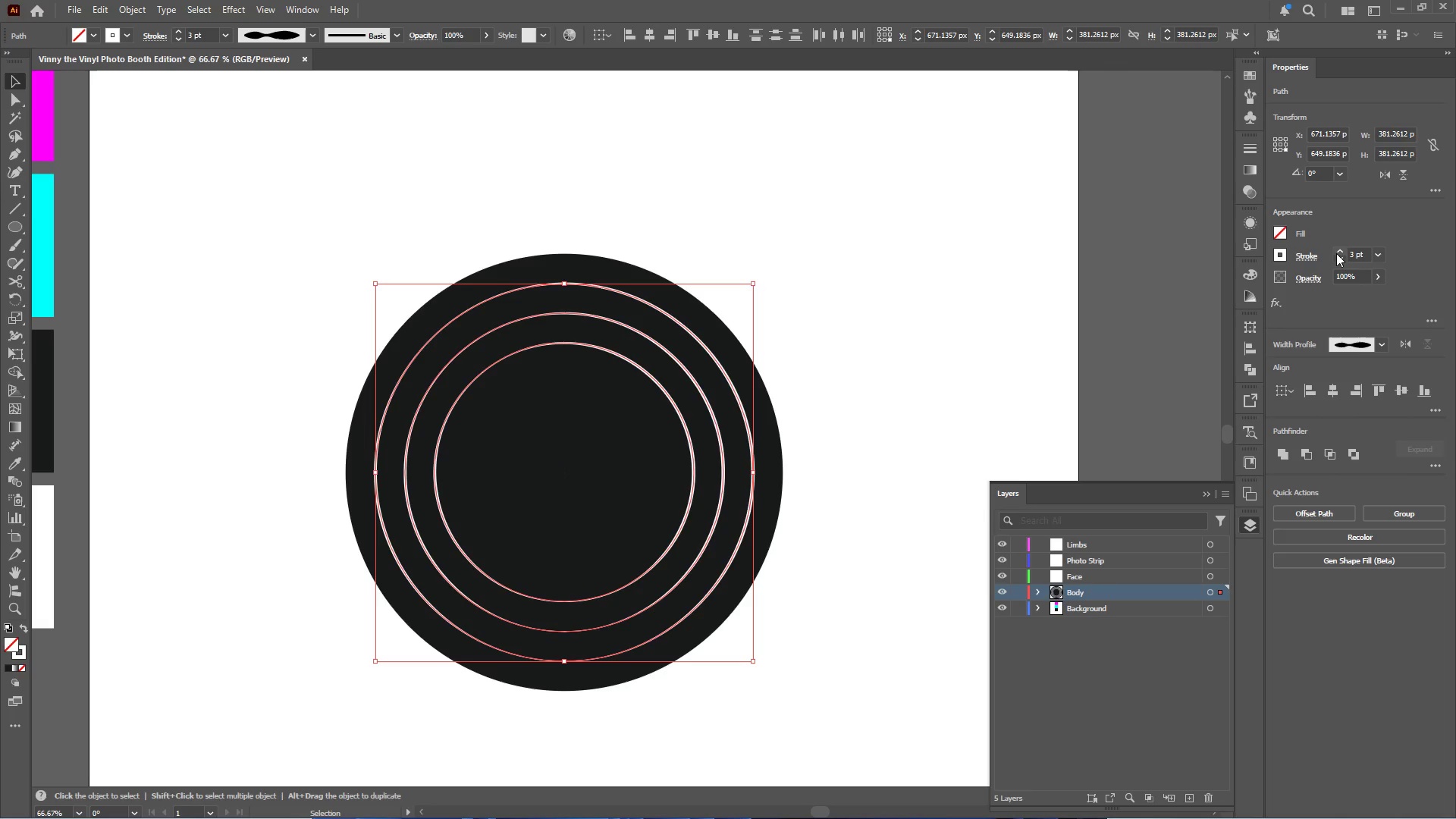 
left_click([1336, 253])
 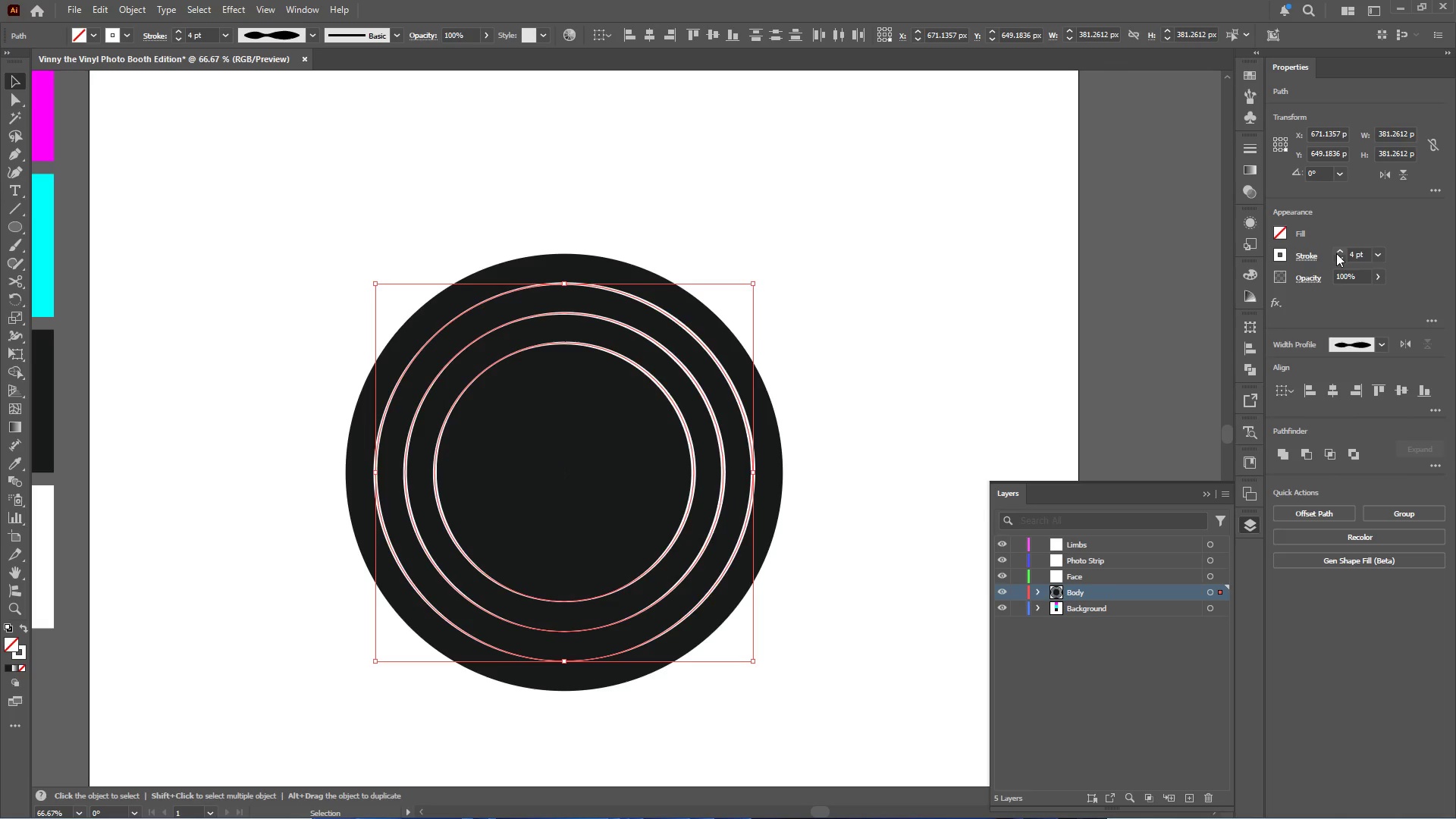 
left_click([1336, 253])
 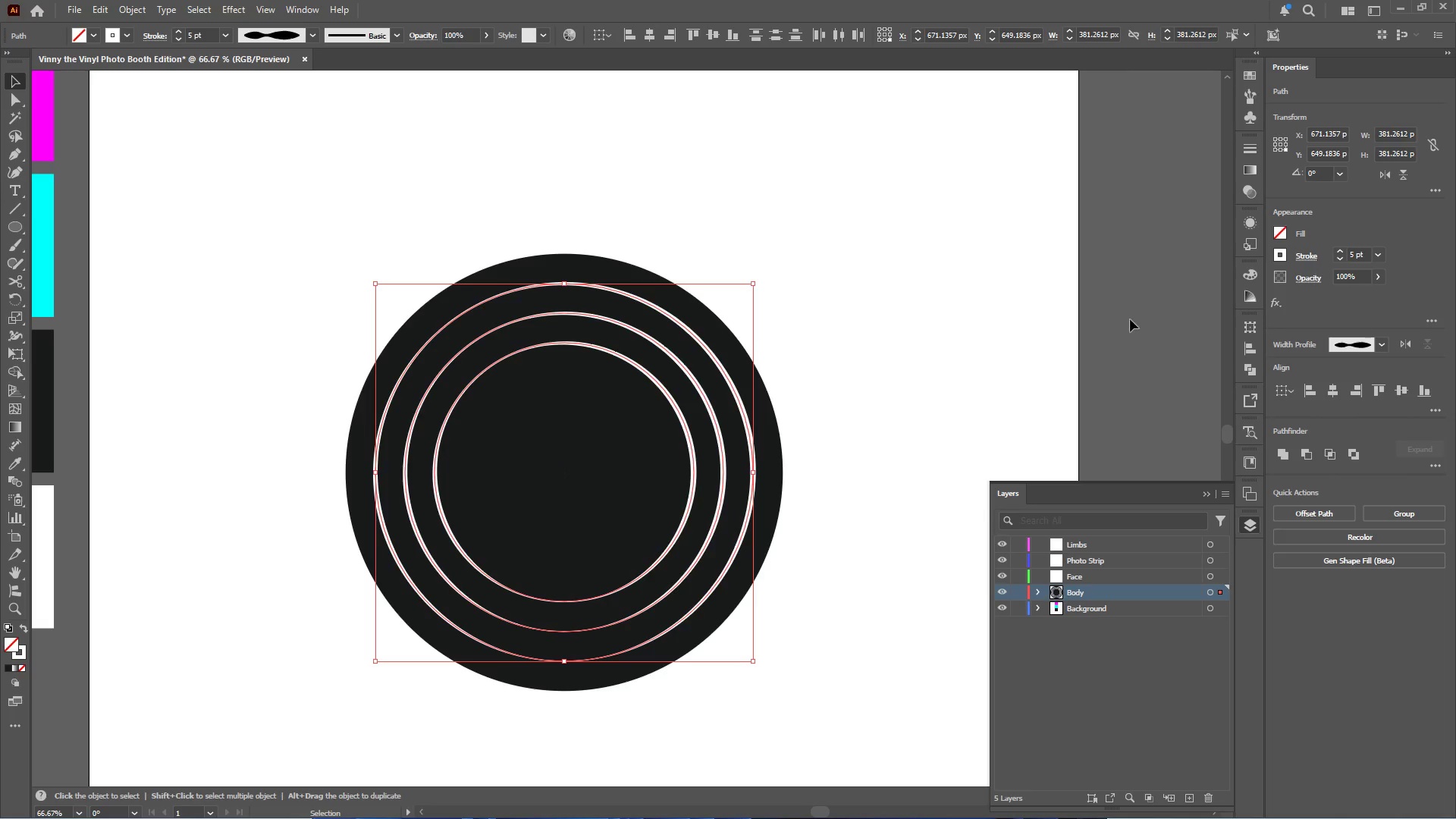 
left_click([1130, 320])
 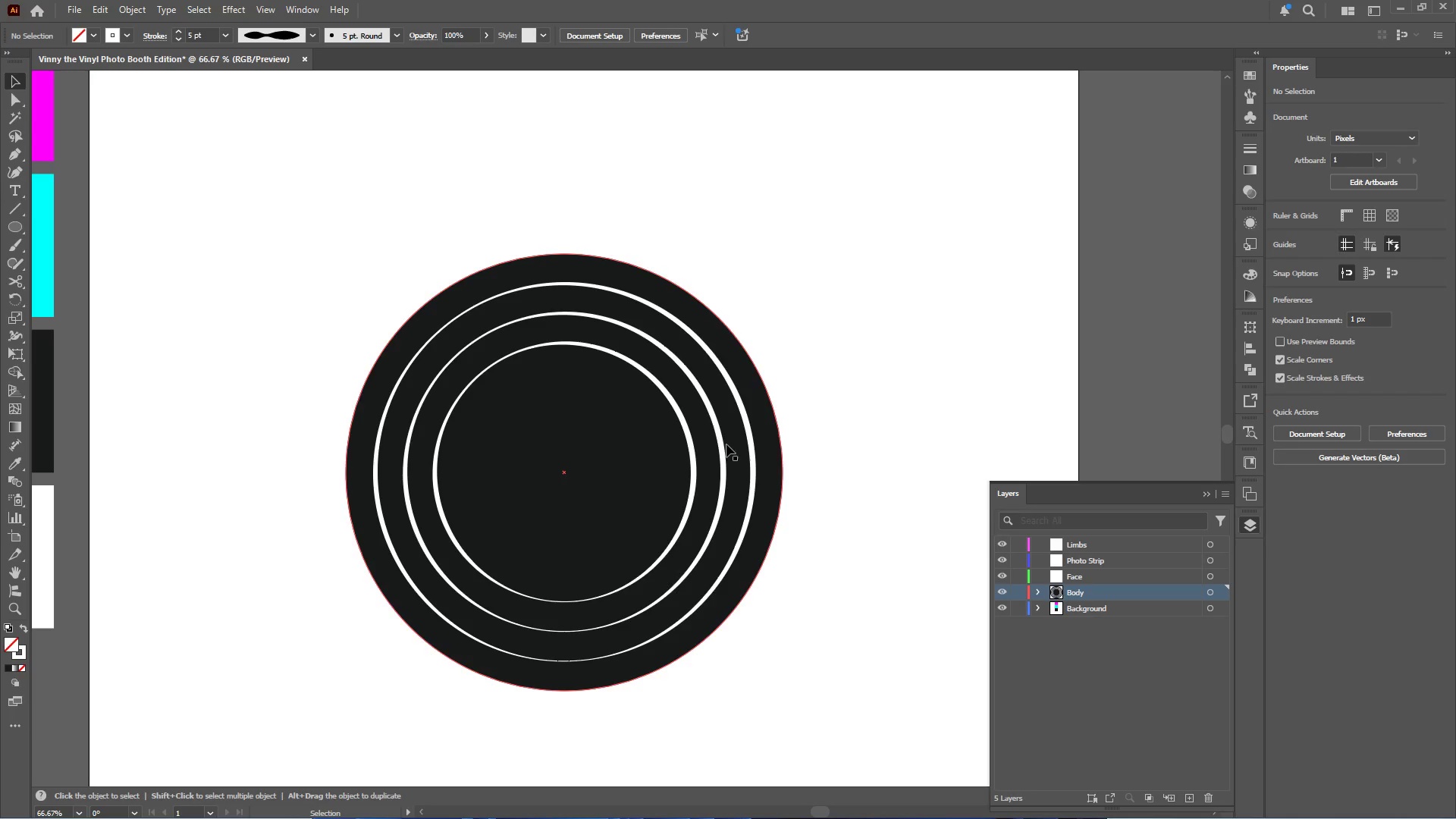 
left_click([719, 437])
 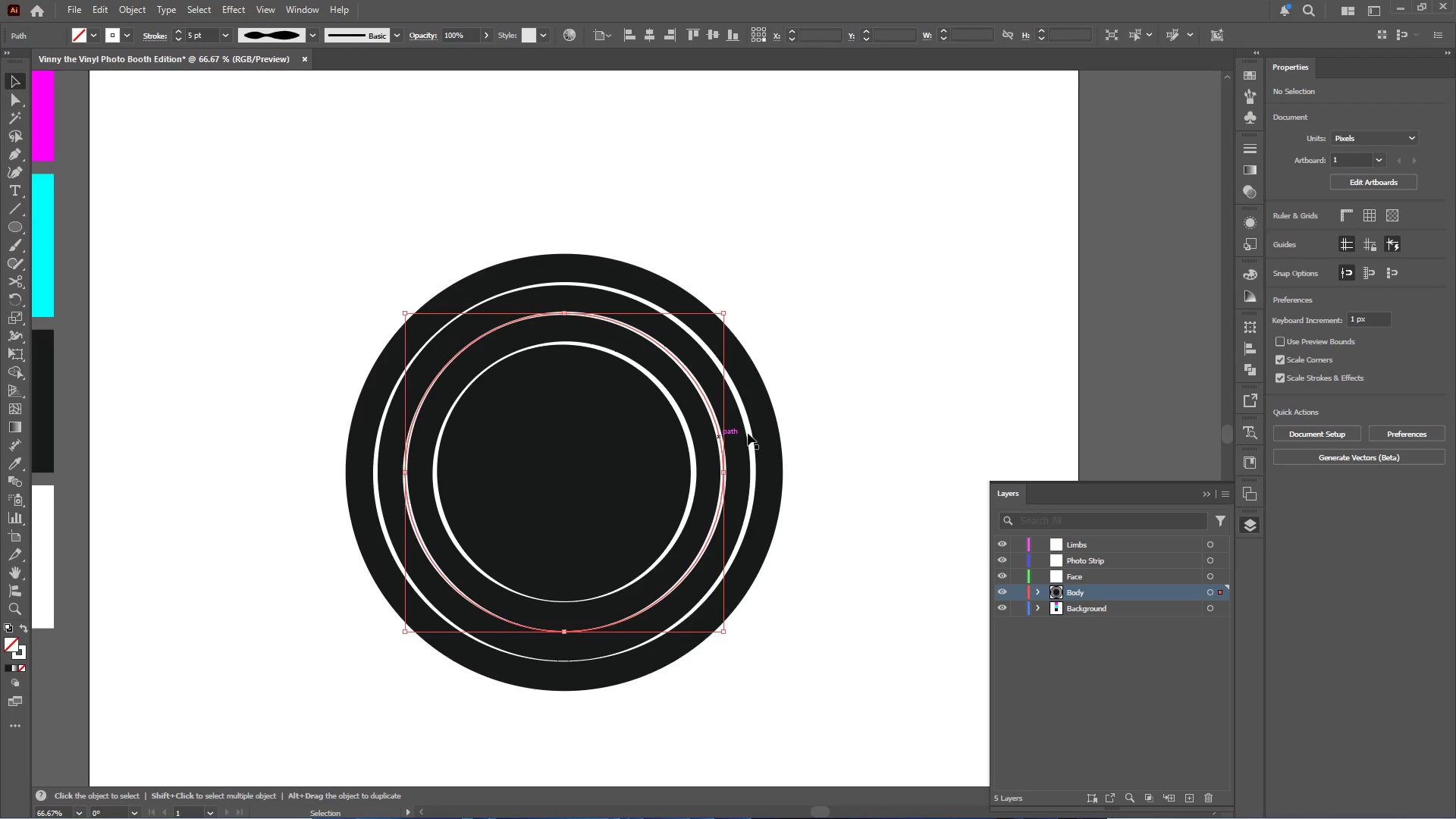 
hold_key(key=ShiftLeft, duration=2.52)
left_click([752, 429])
 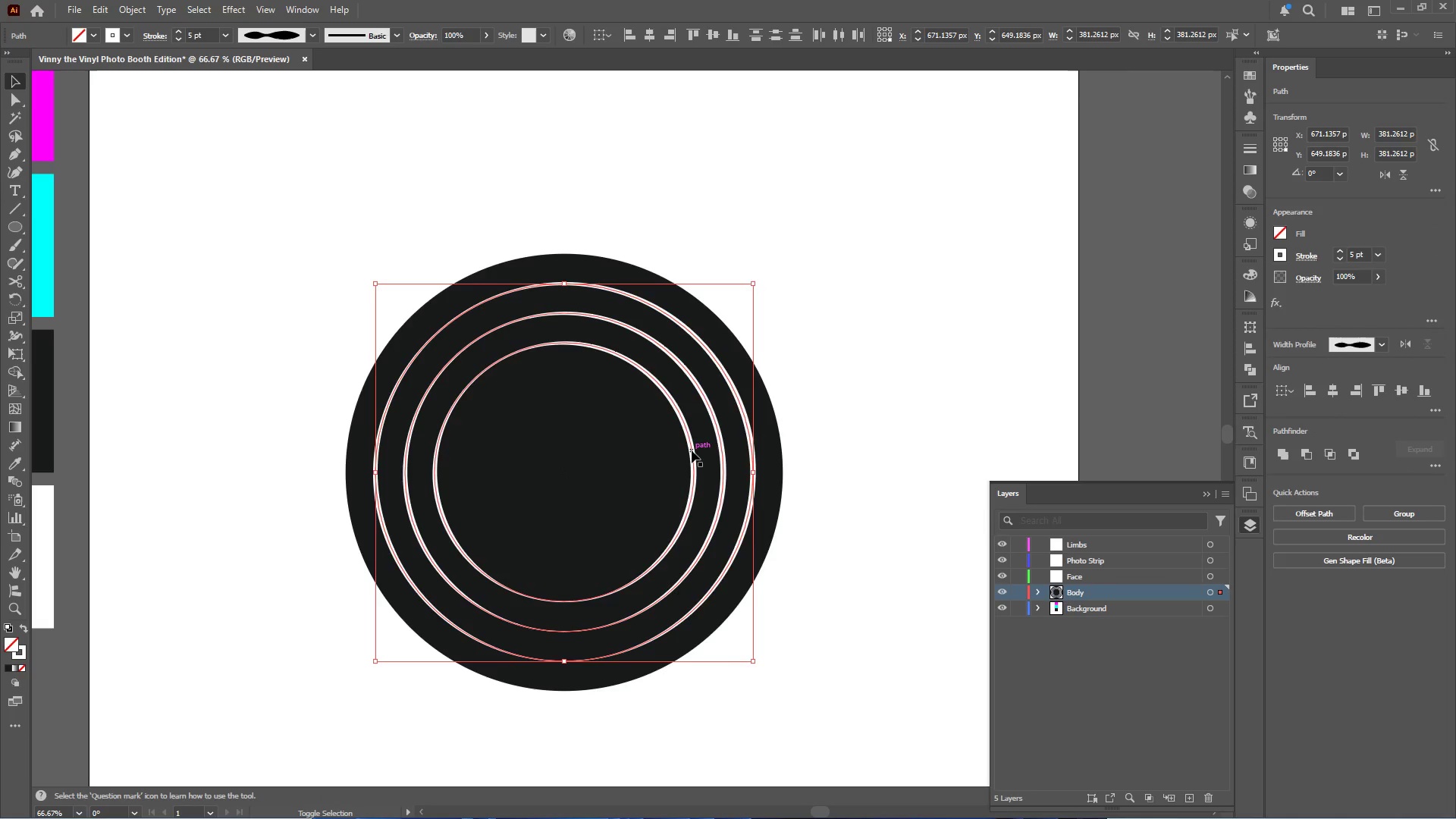 
left_click([690, 451])
 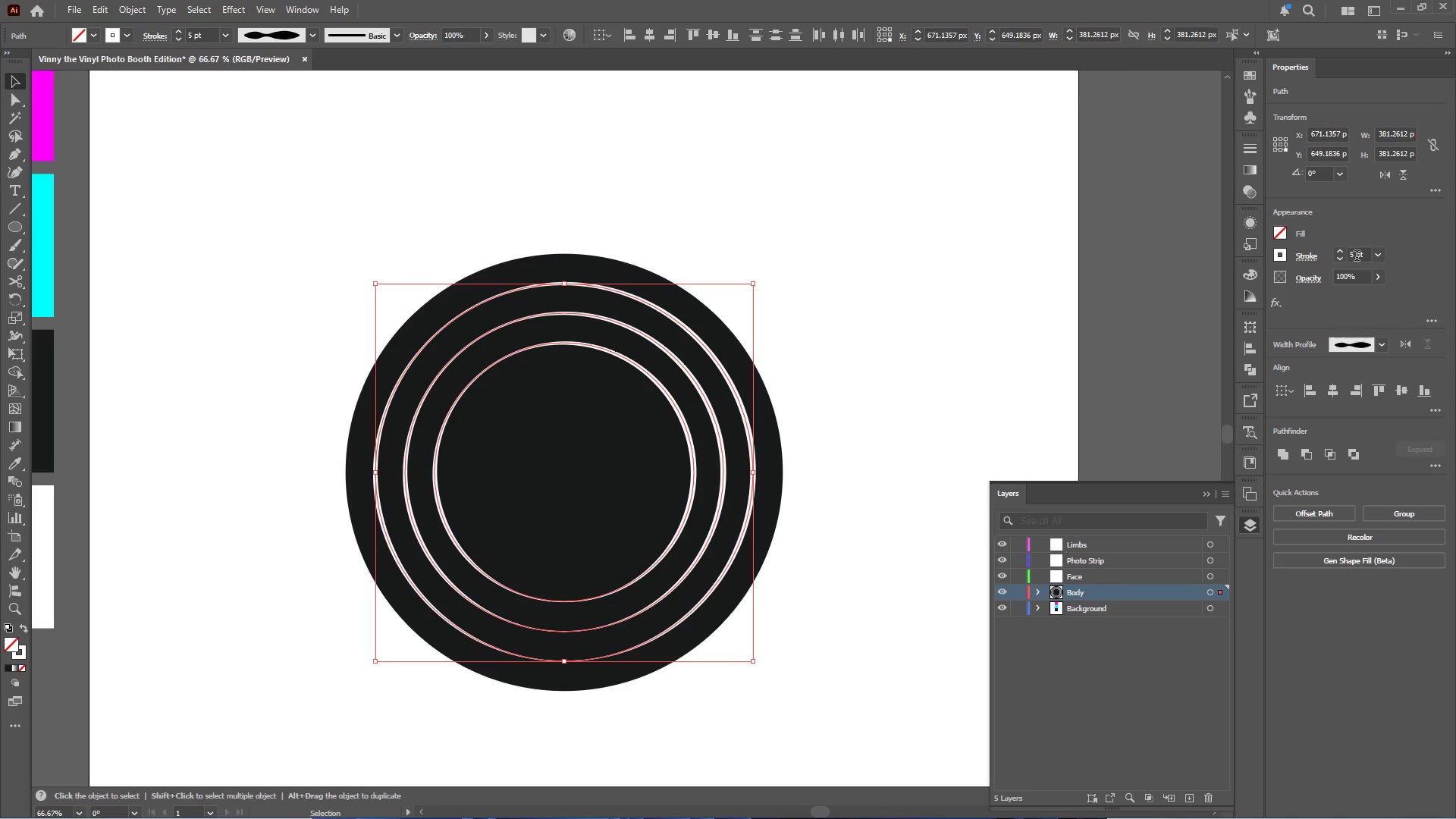 
scroll: coordinate [1357, 257], scroll_direction: down, amount: 2.0
 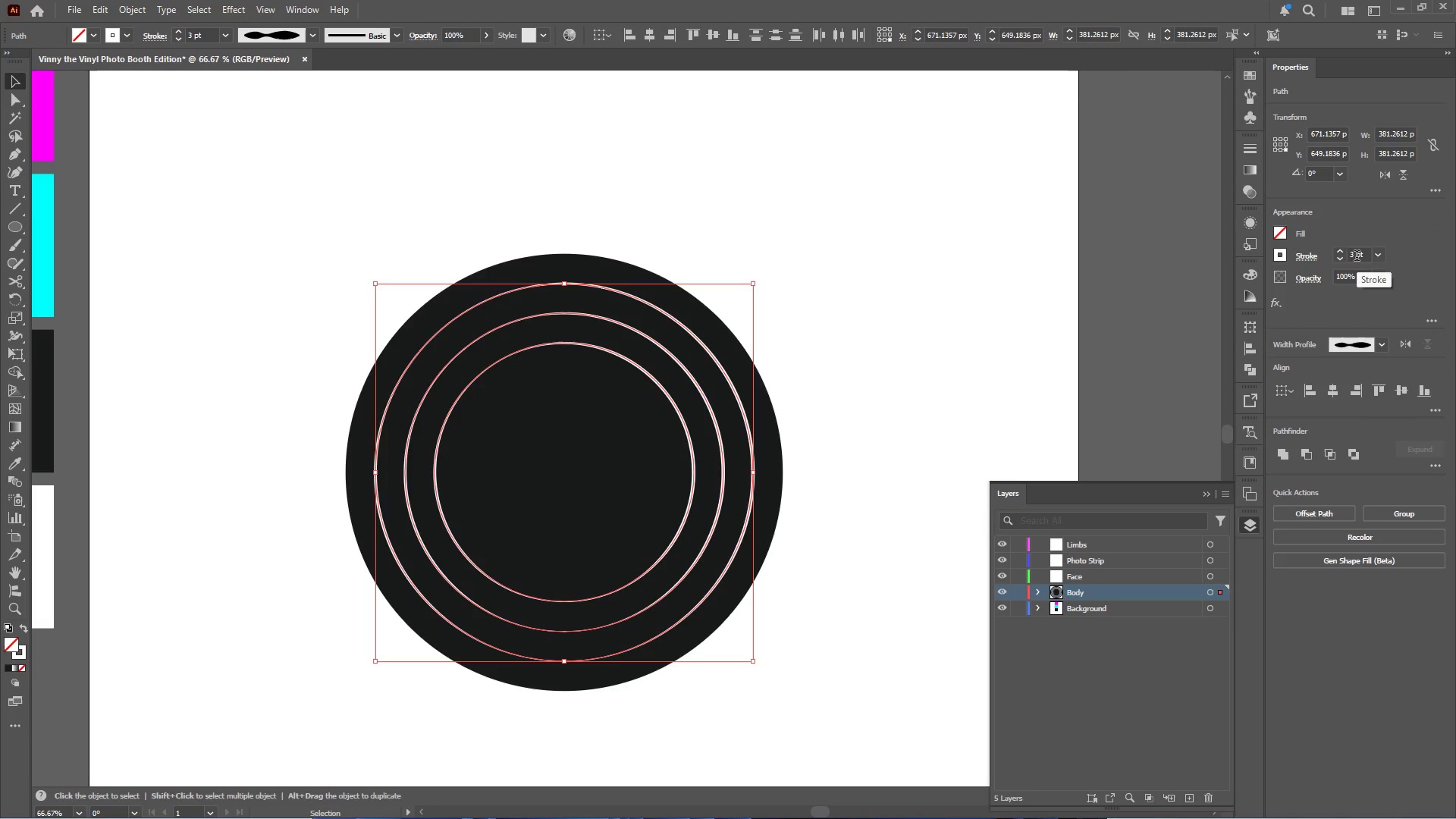 
scroll: coordinate [1357, 257], scroll_direction: up, amount: 2.0
 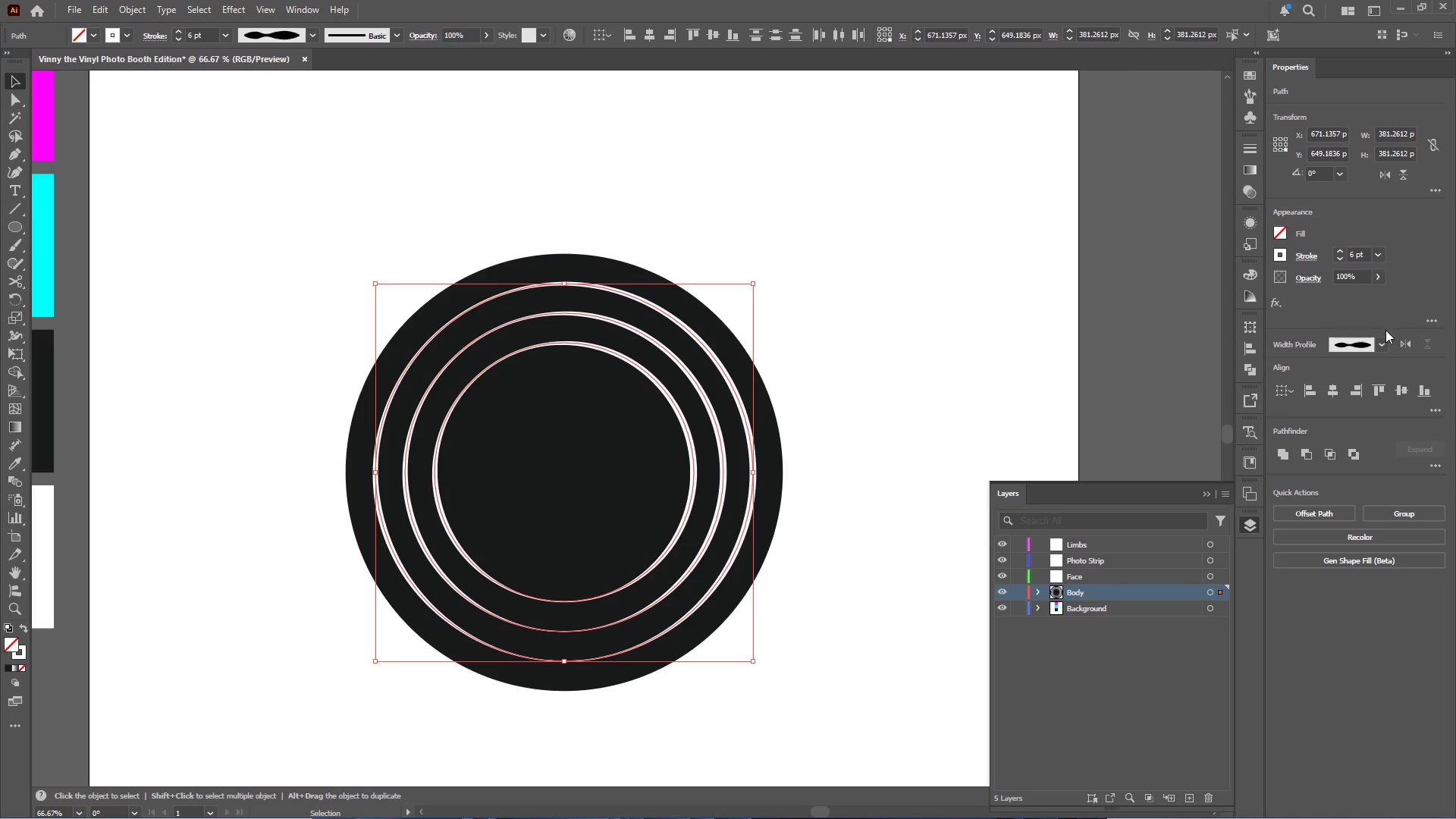 
left_click([1383, 279])
 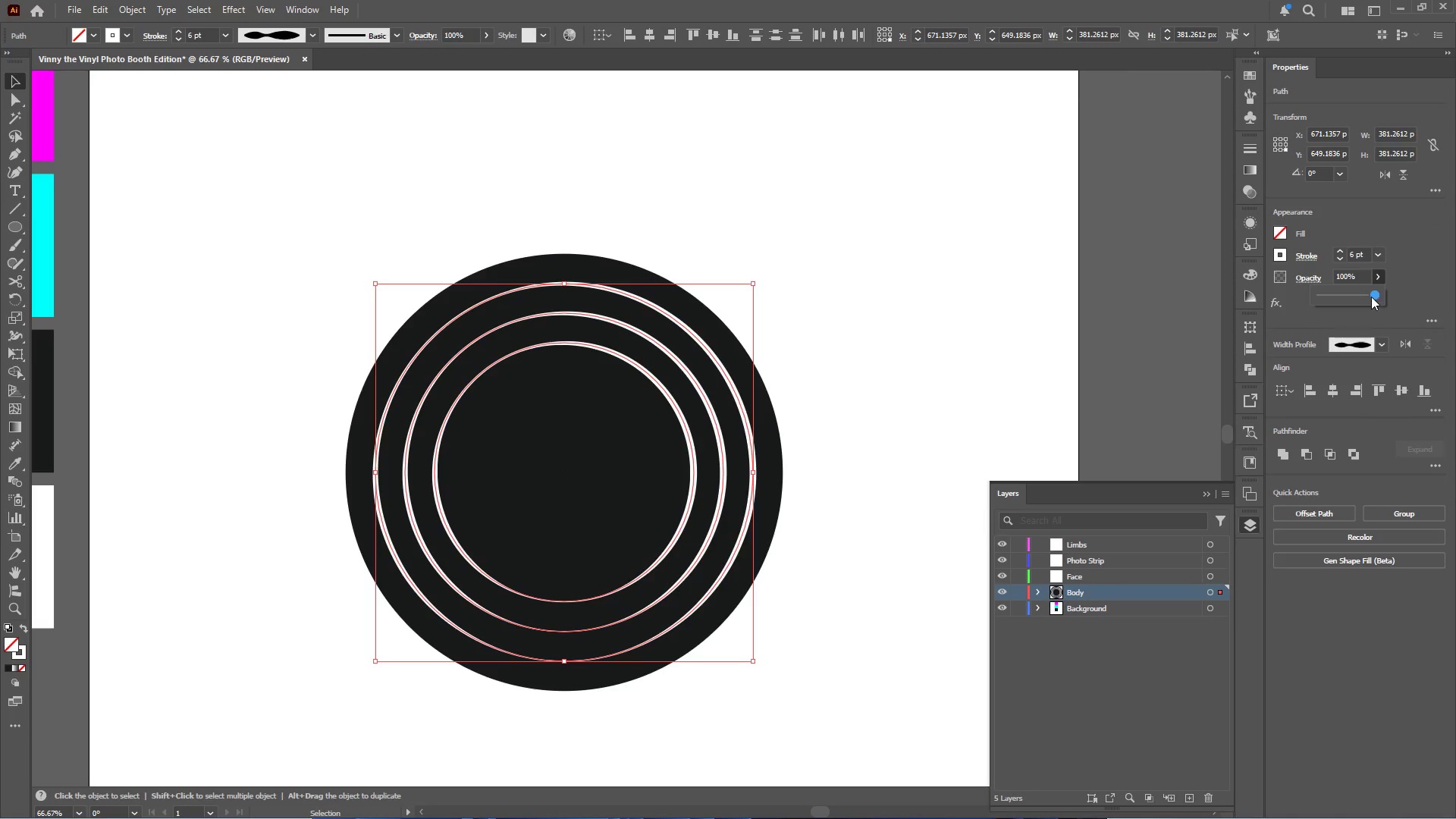 
left_click_drag(start_coordinate=[1371, 297], to_coordinate=[1341, 293])
 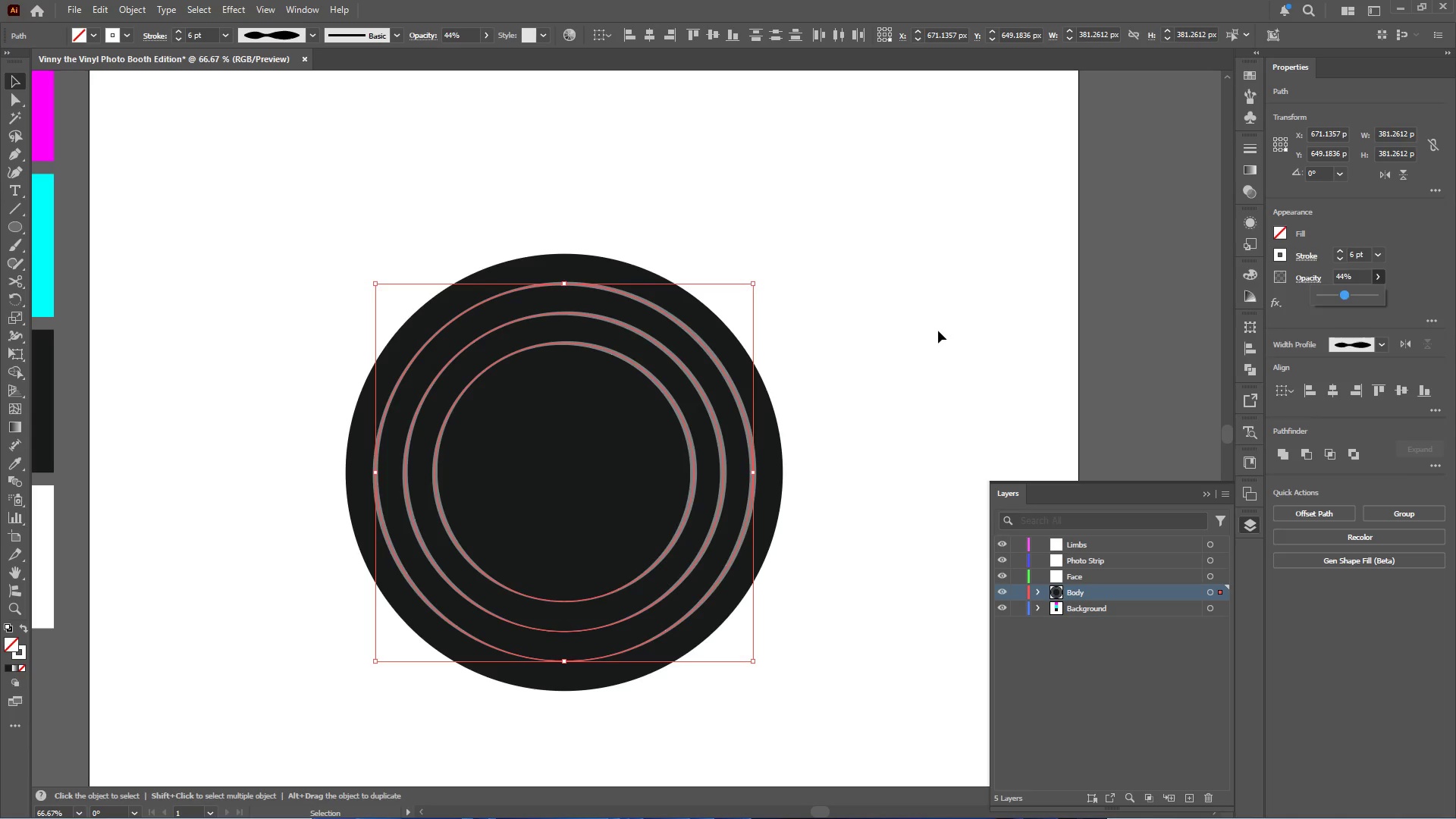 
left_click([926, 336])
 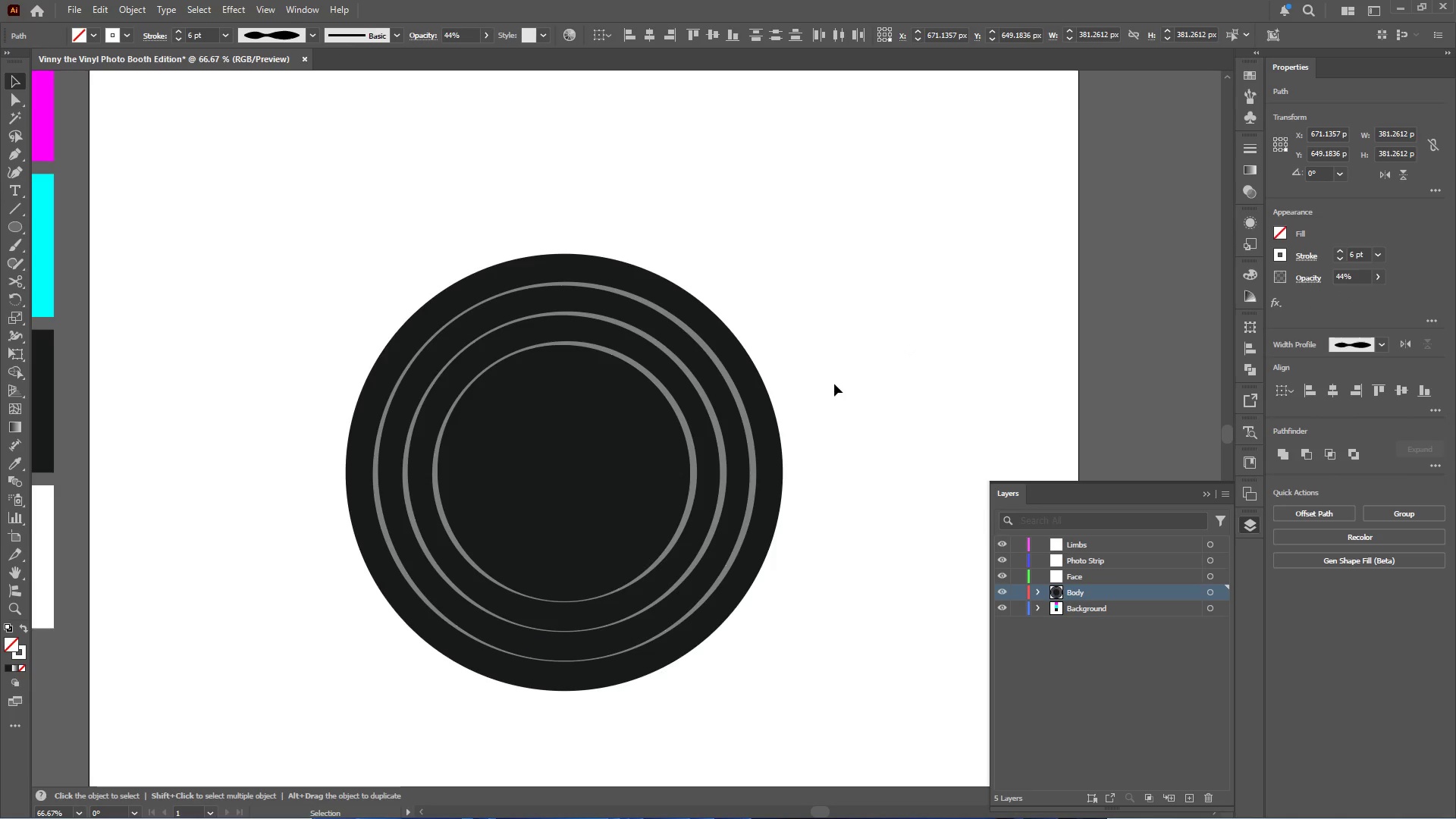 
hold_key(key=AltLeft, duration=0.44)
scroll: coordinate [805, 395], scroll_direction: down, amount: 3.0
 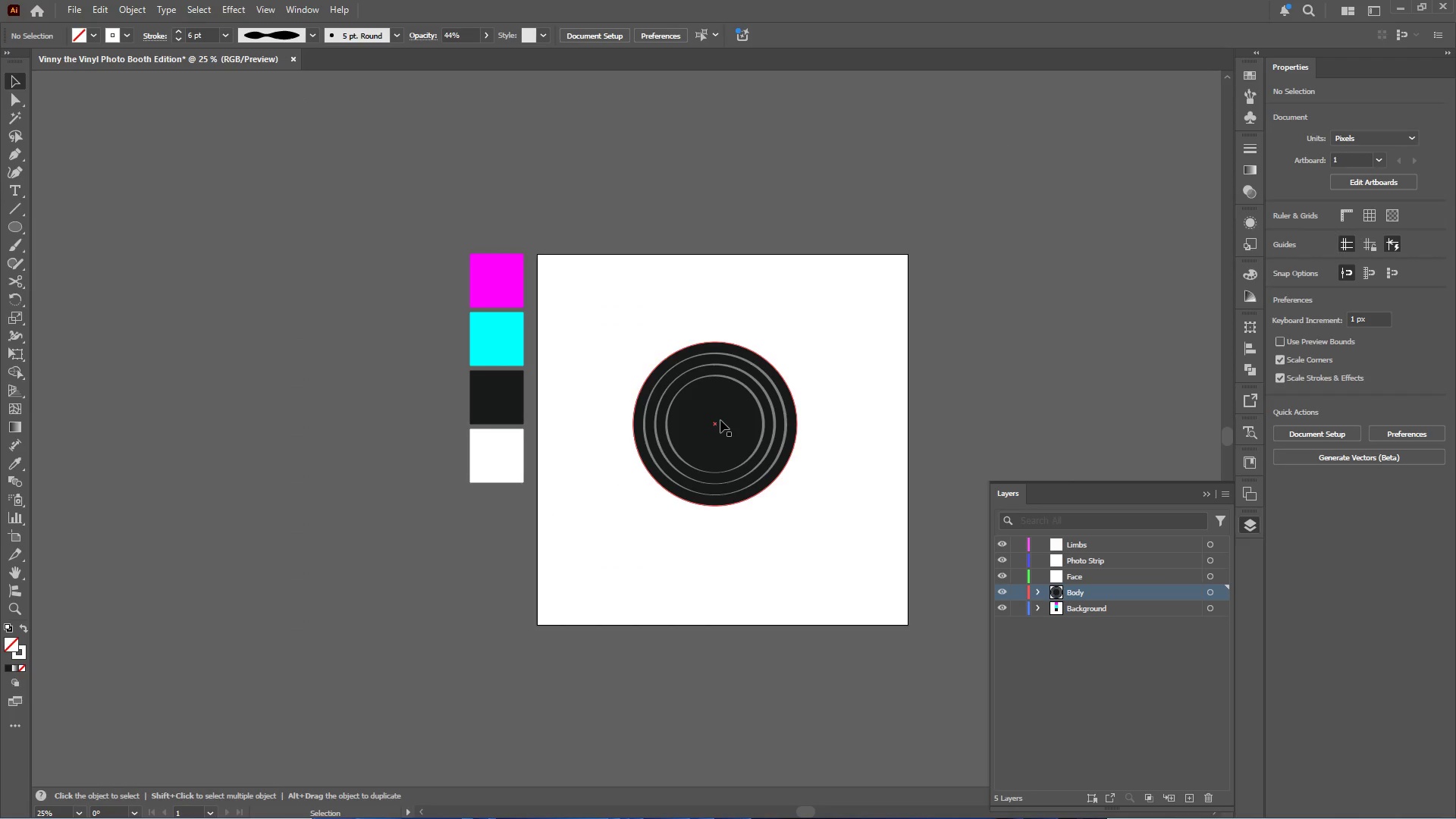 
left_click([720, 420])
 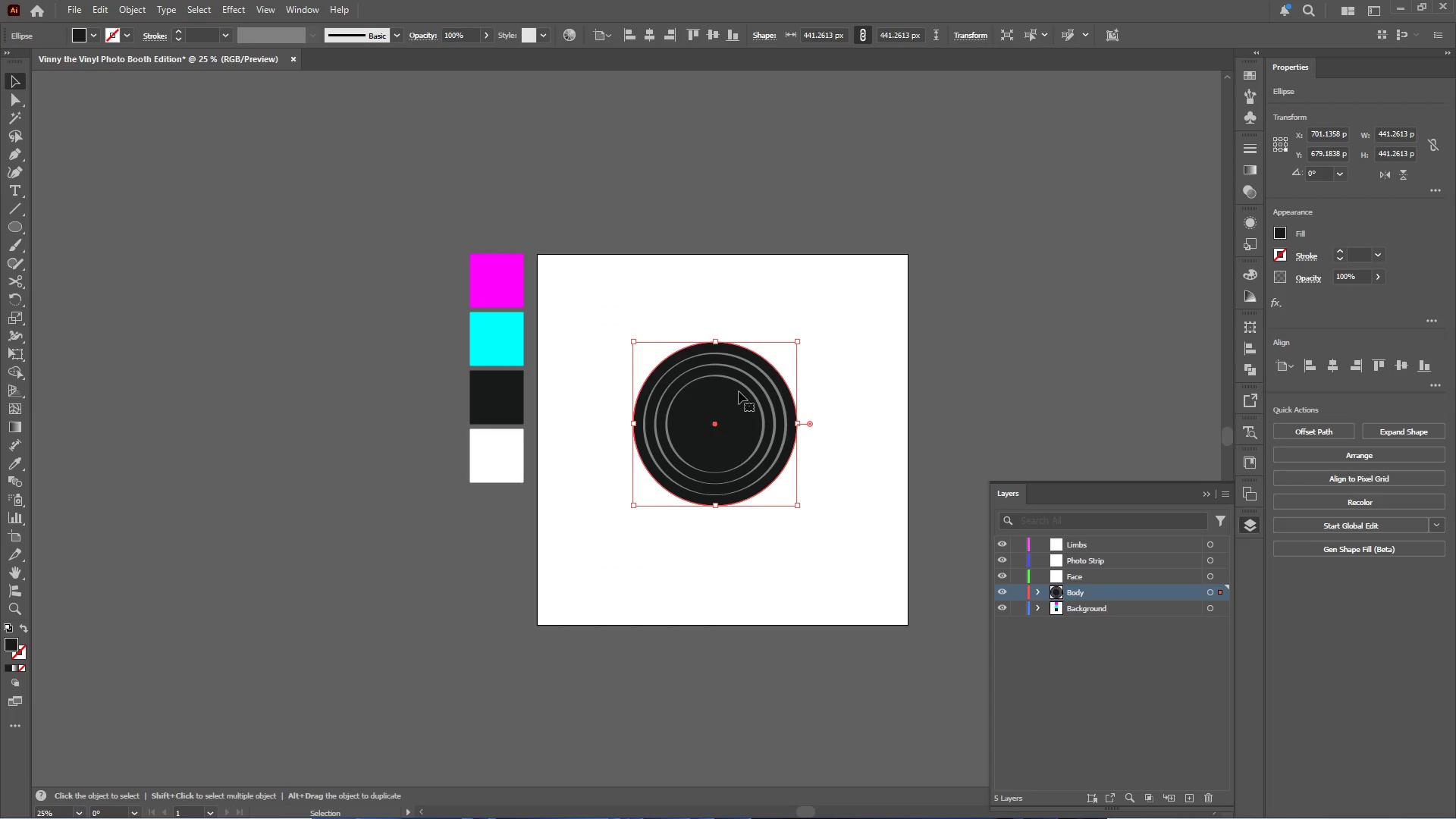 
left_click([742, 381])
 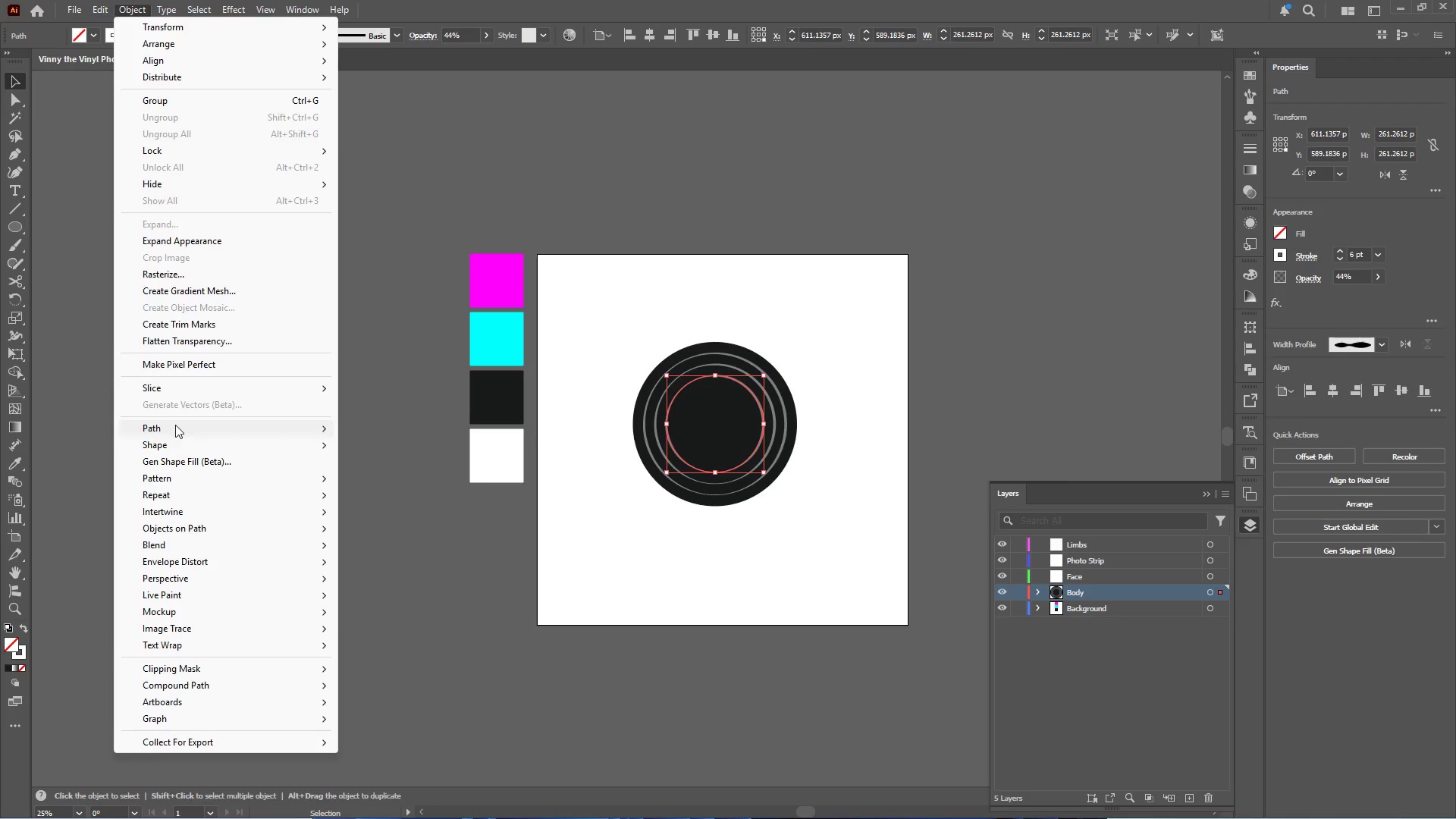 
left_click([400, 485])
 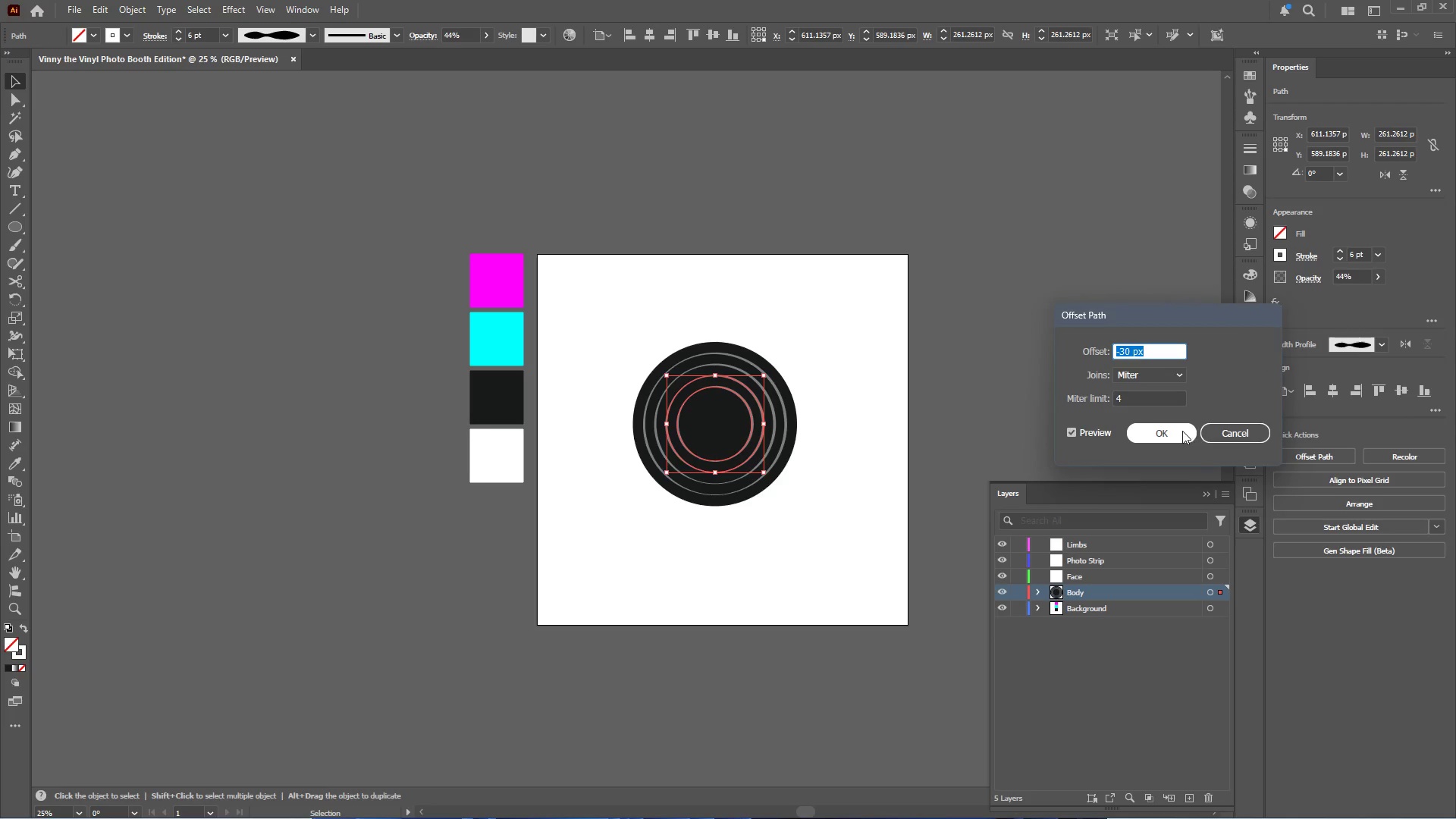 
left_click([1166, 432])
 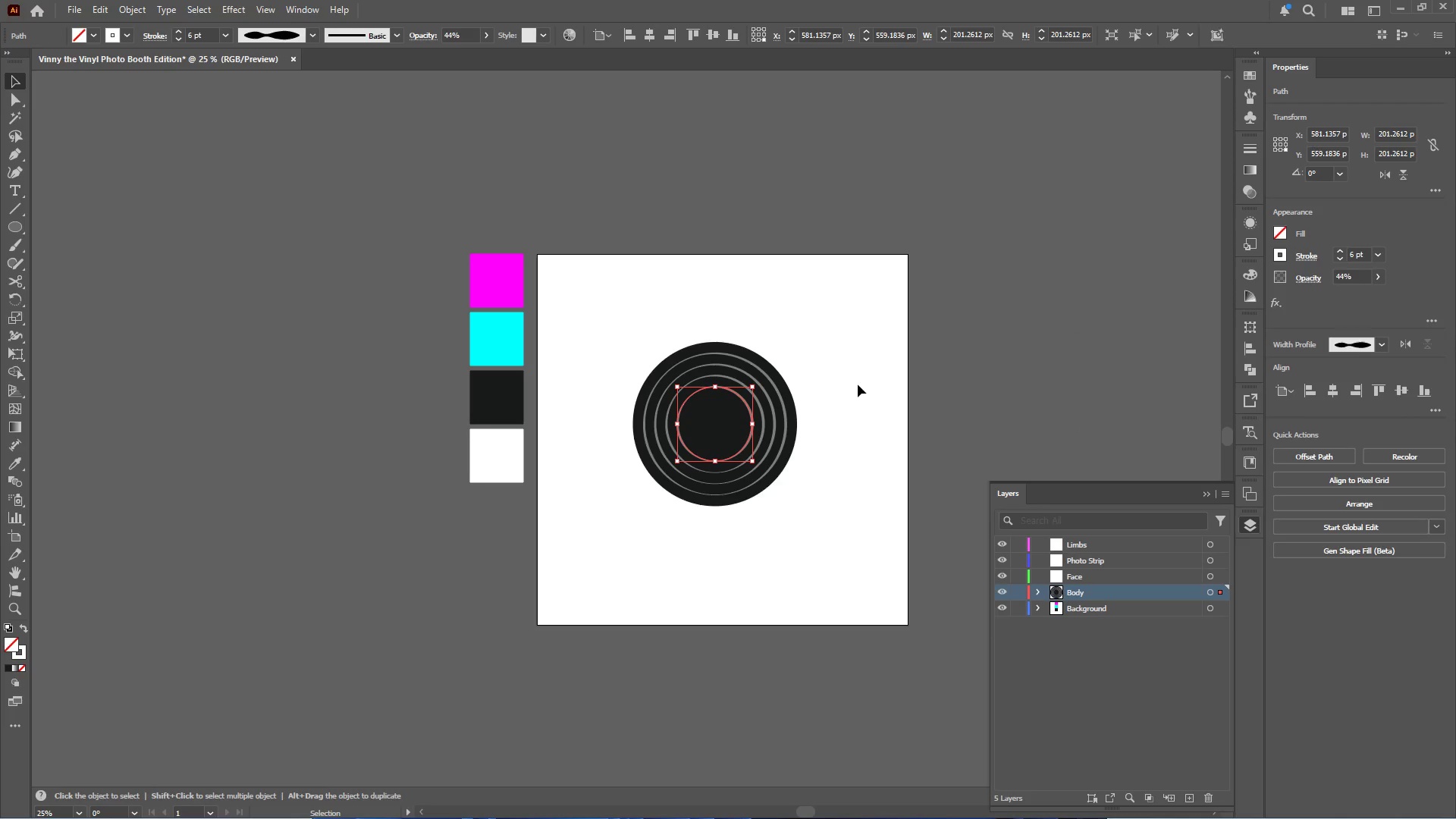 
key(I)
 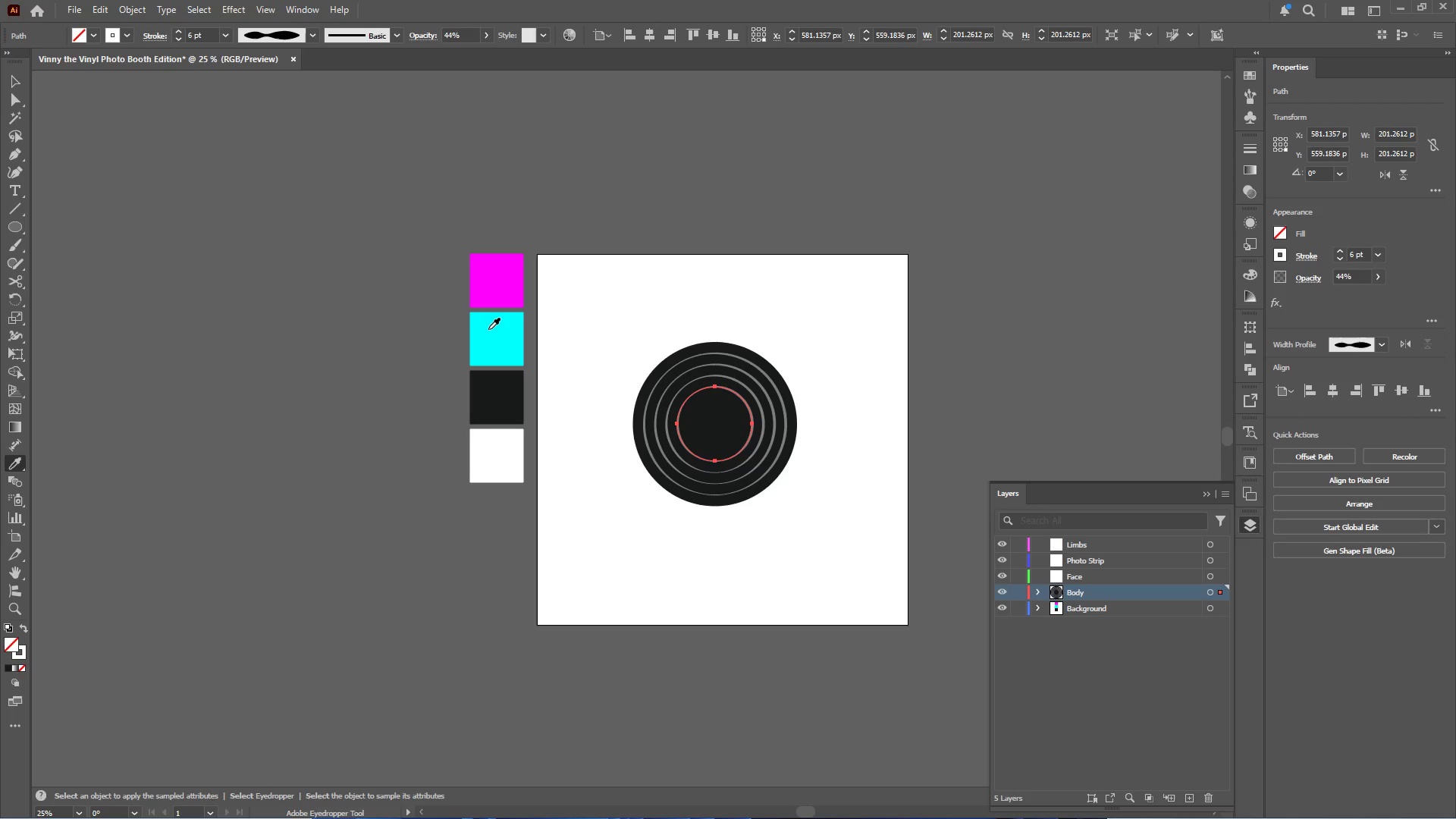 
left_click([488, 329])
 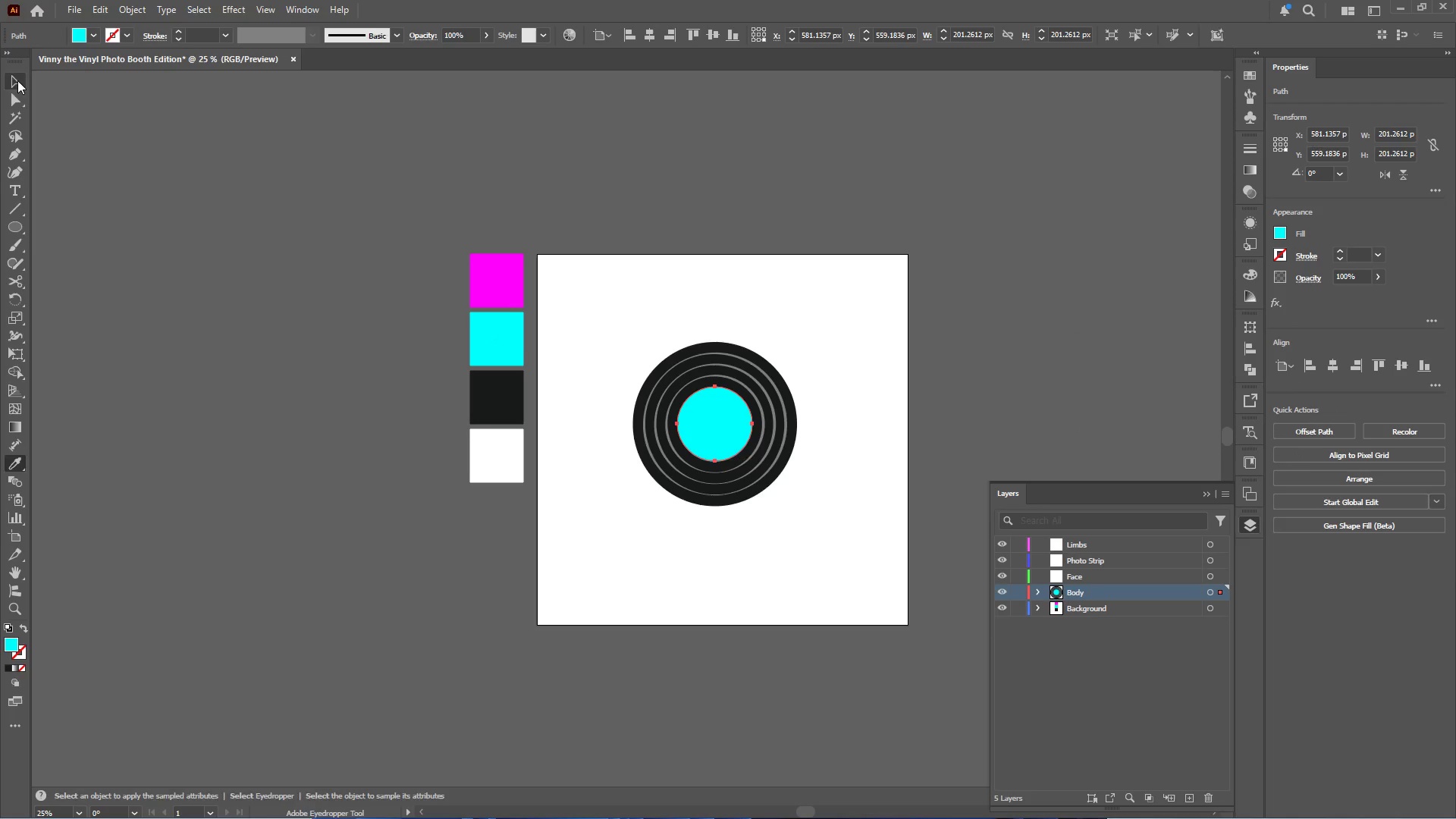 
double_click([298, 286])
 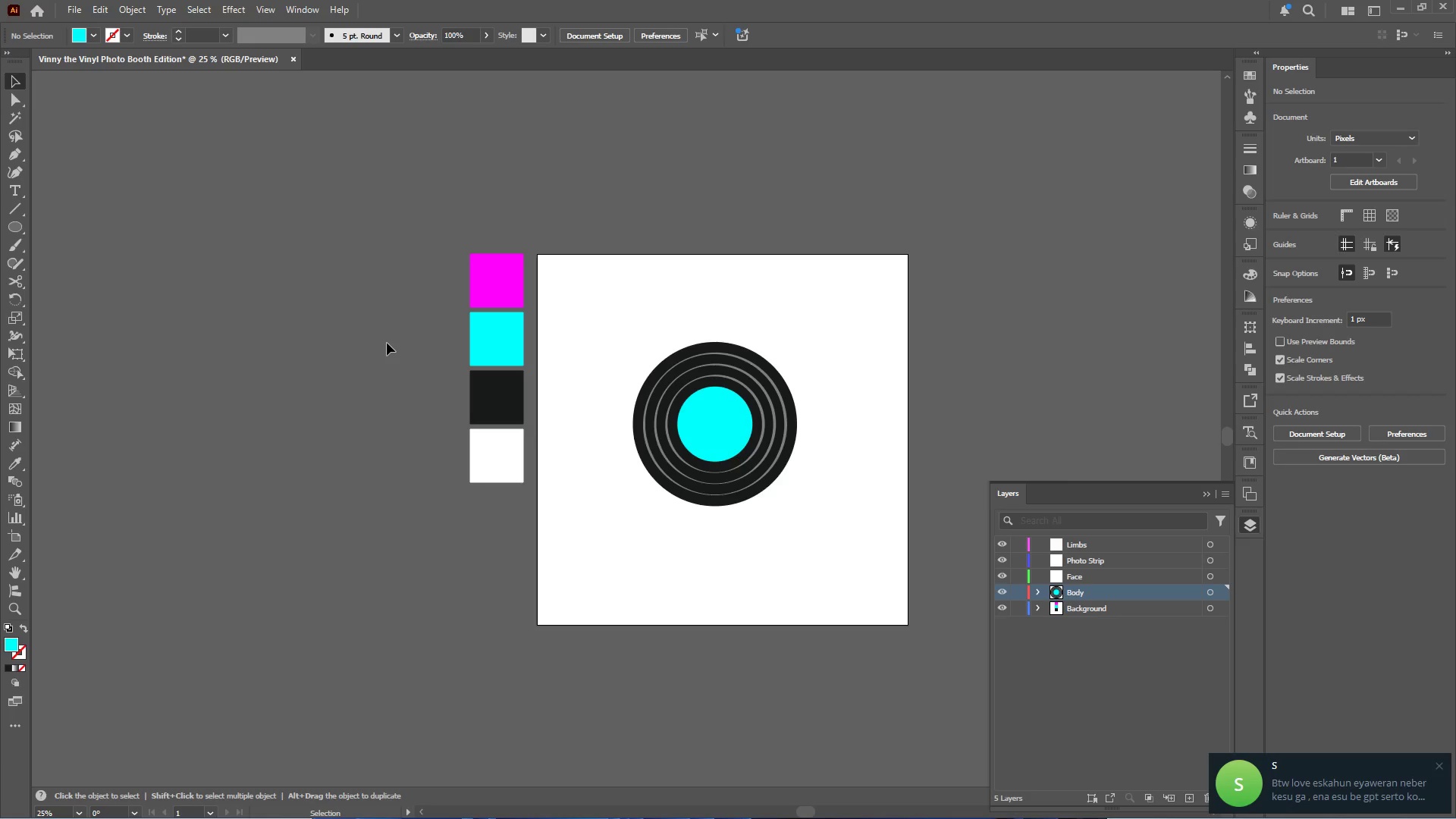 
wait(41.77)
 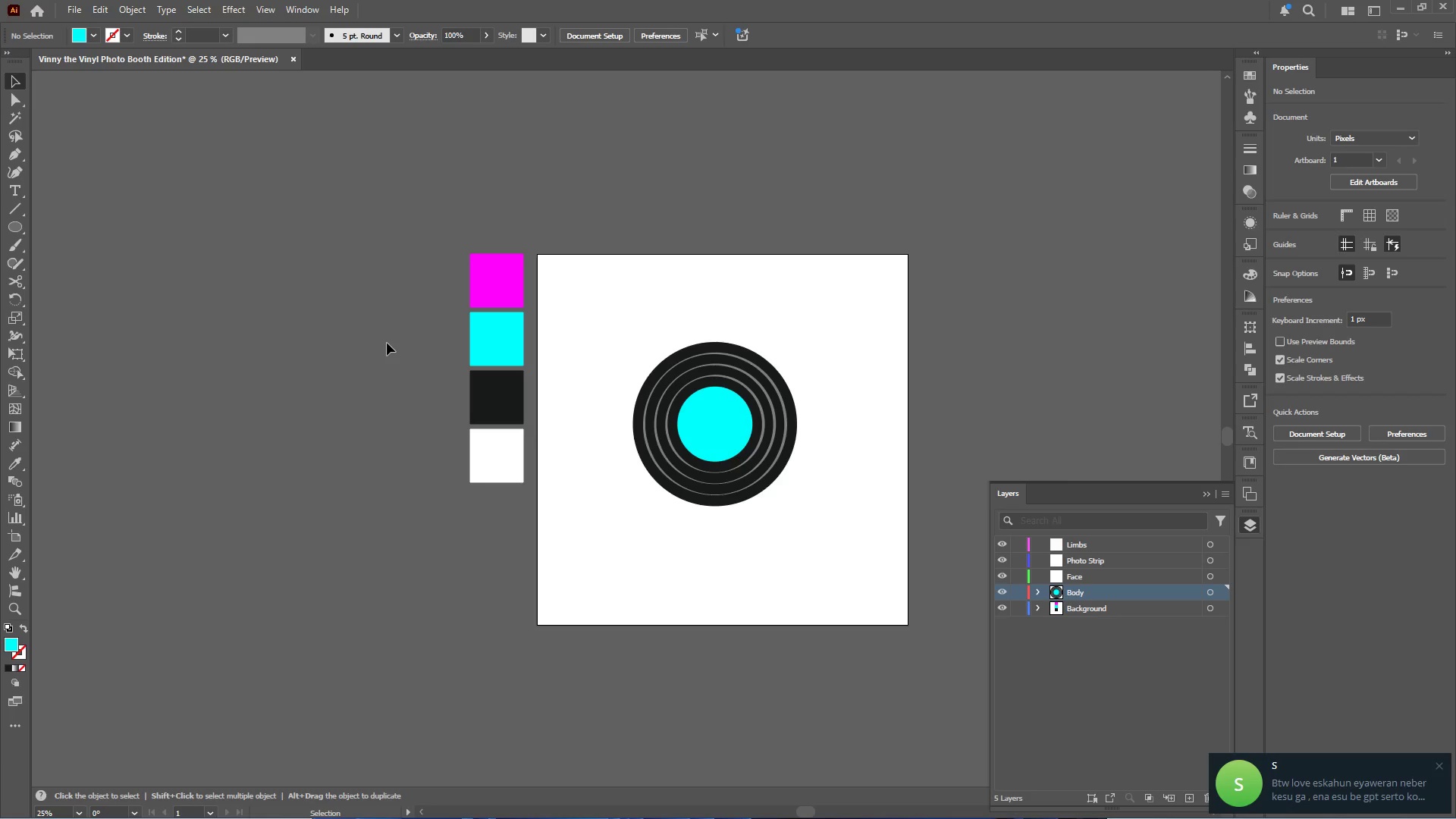 
hold_key(key=AltLeft, duration=0.55)
scroll: coordinate [737, 447], scroll_direction: up, amount: 2.0
 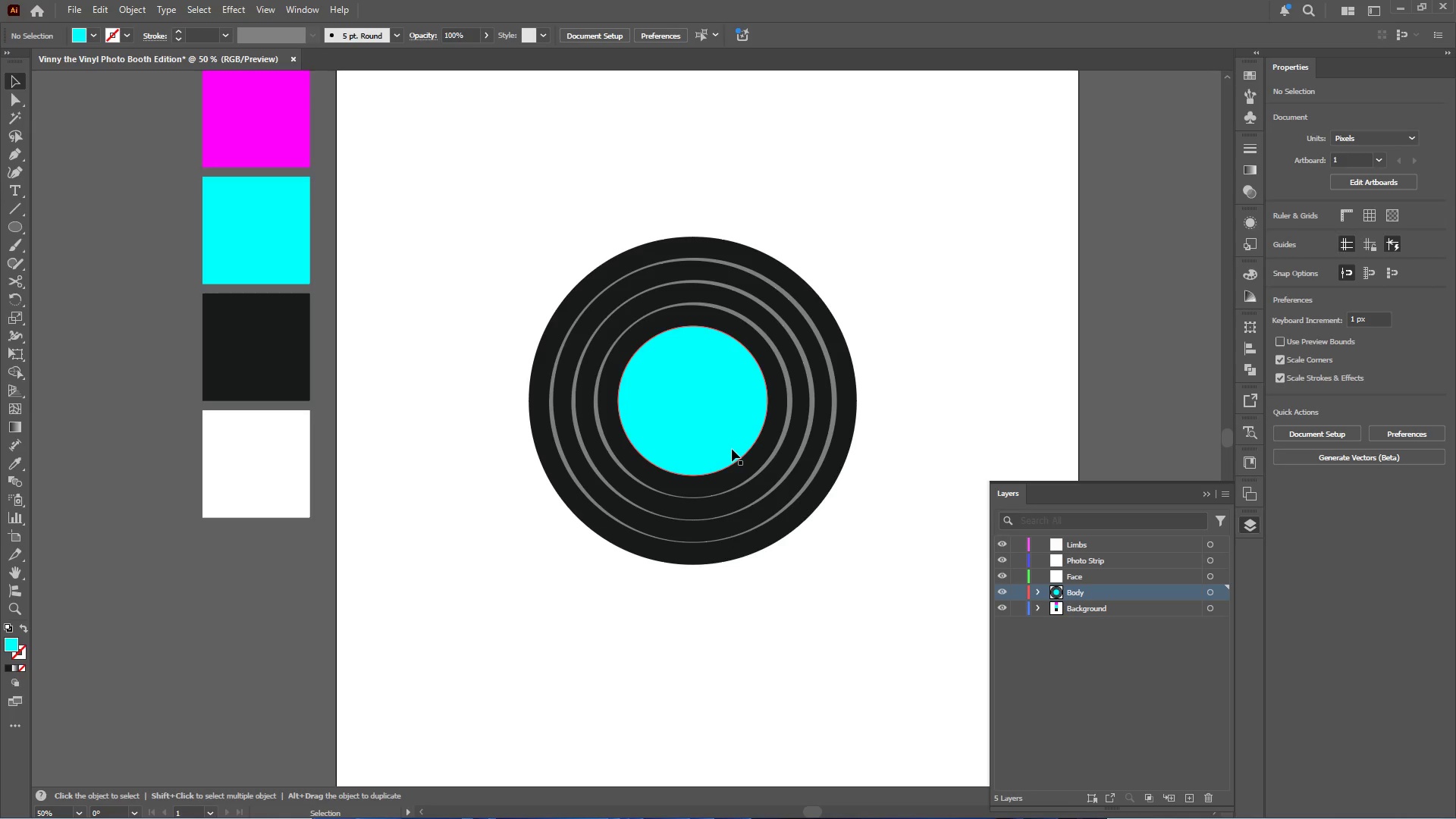 
wait(21.96)
 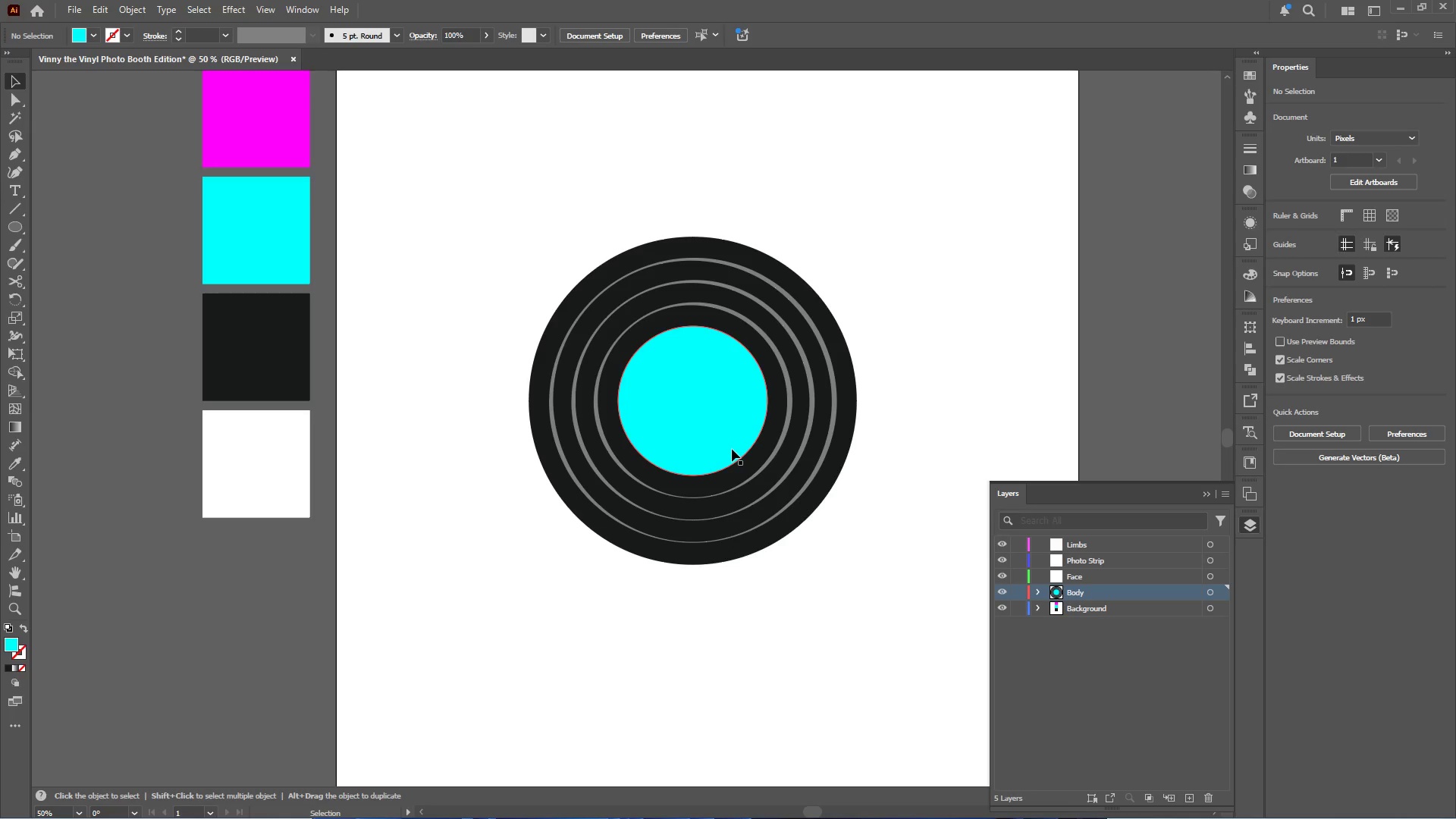 
left_click([920, 381])
 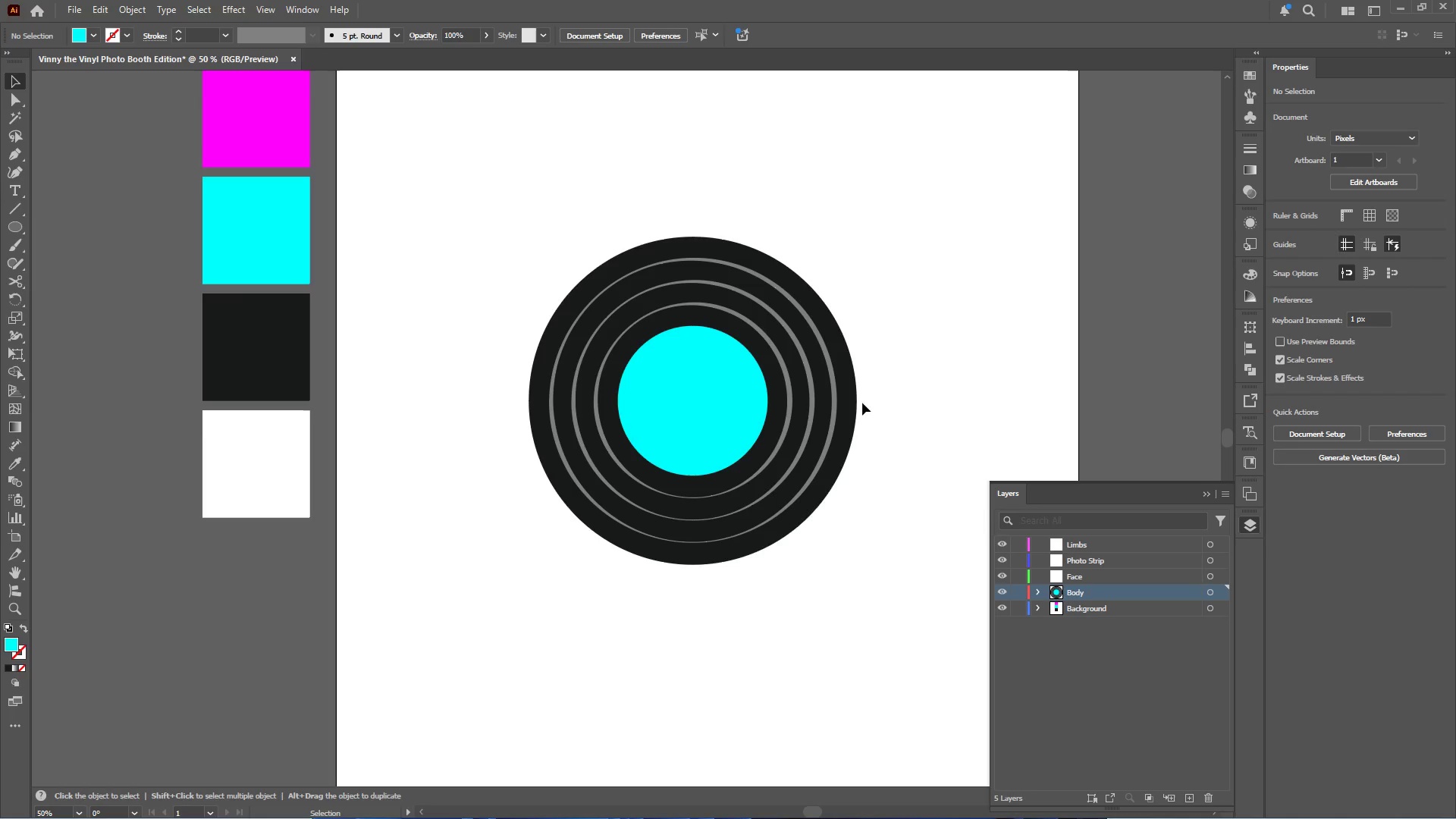 
hold_key(key=Space, duration=0.59)
 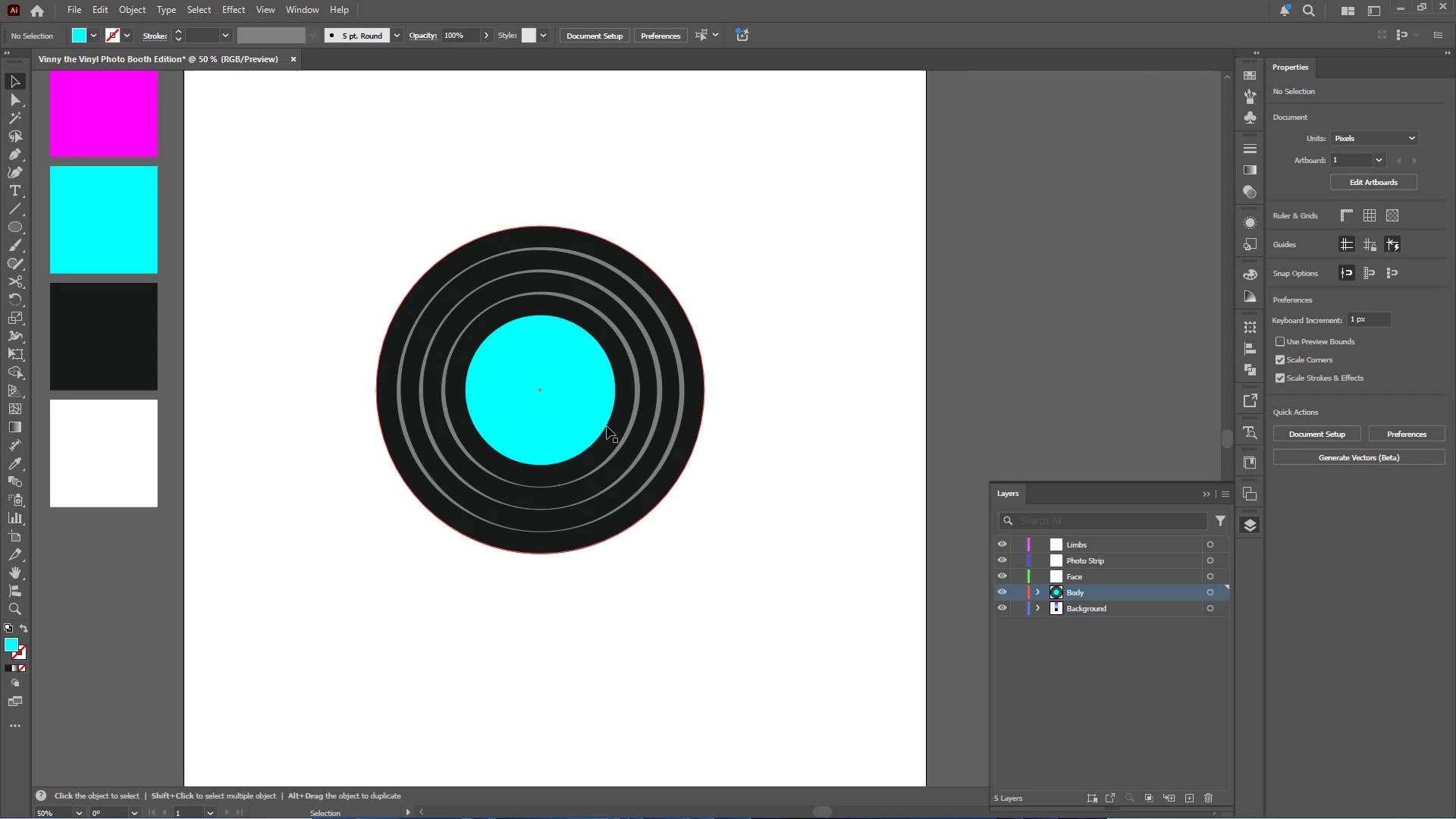 
left_click_drag(start_coordinate=[844, 407], to_coordinate=[692, 396])
 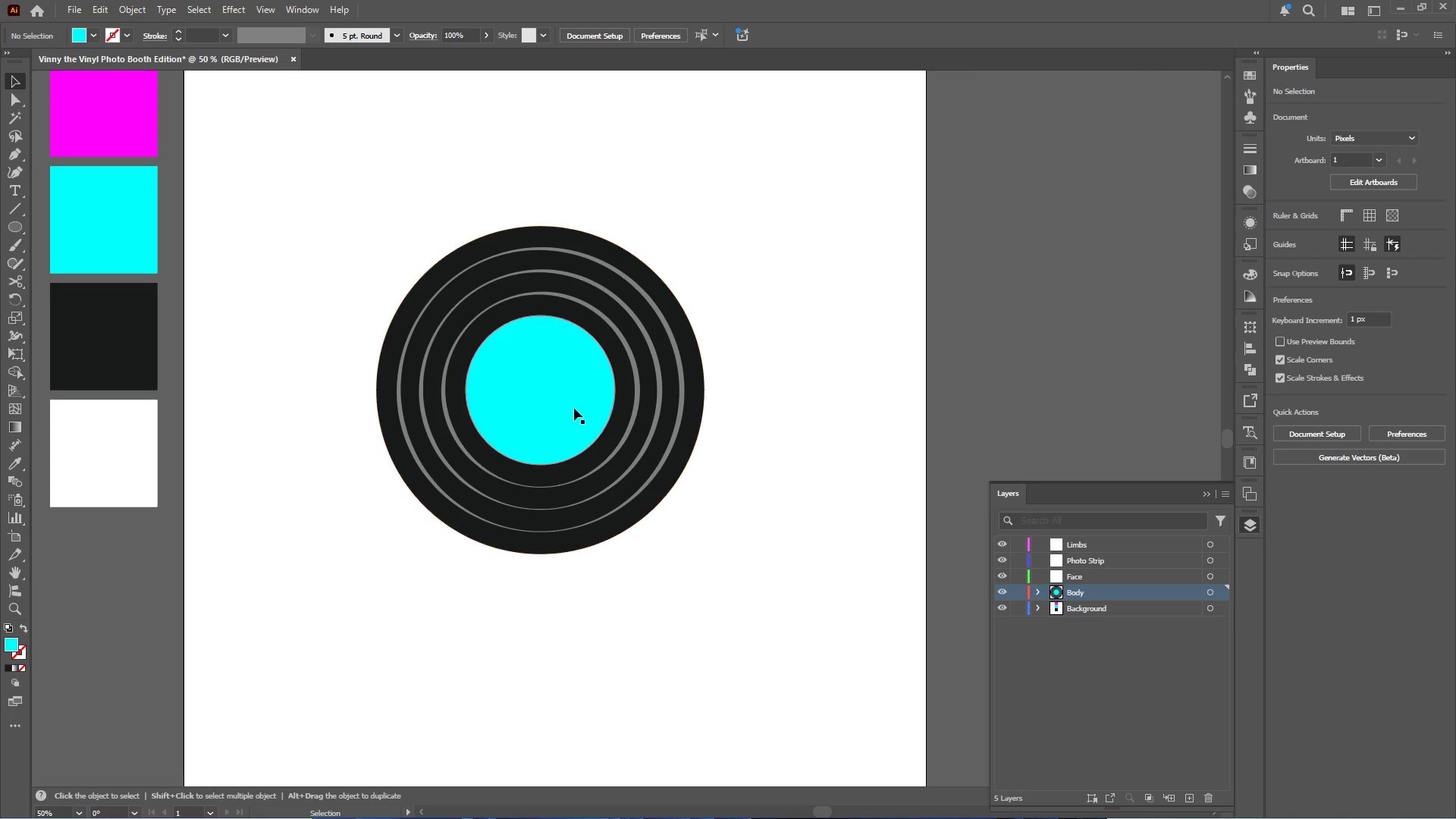 
left_click([566, 396])
 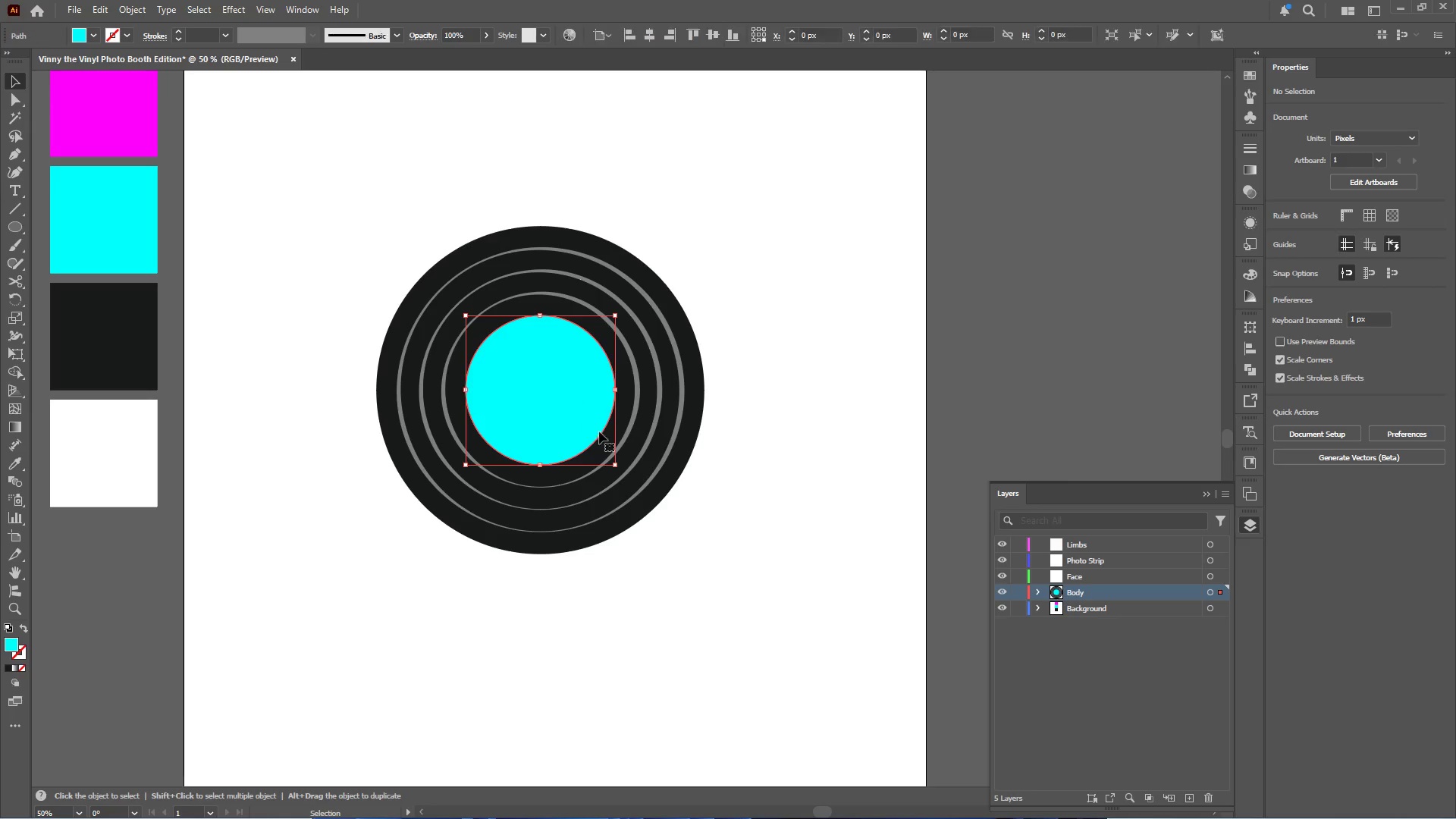 
key(Control+X)
 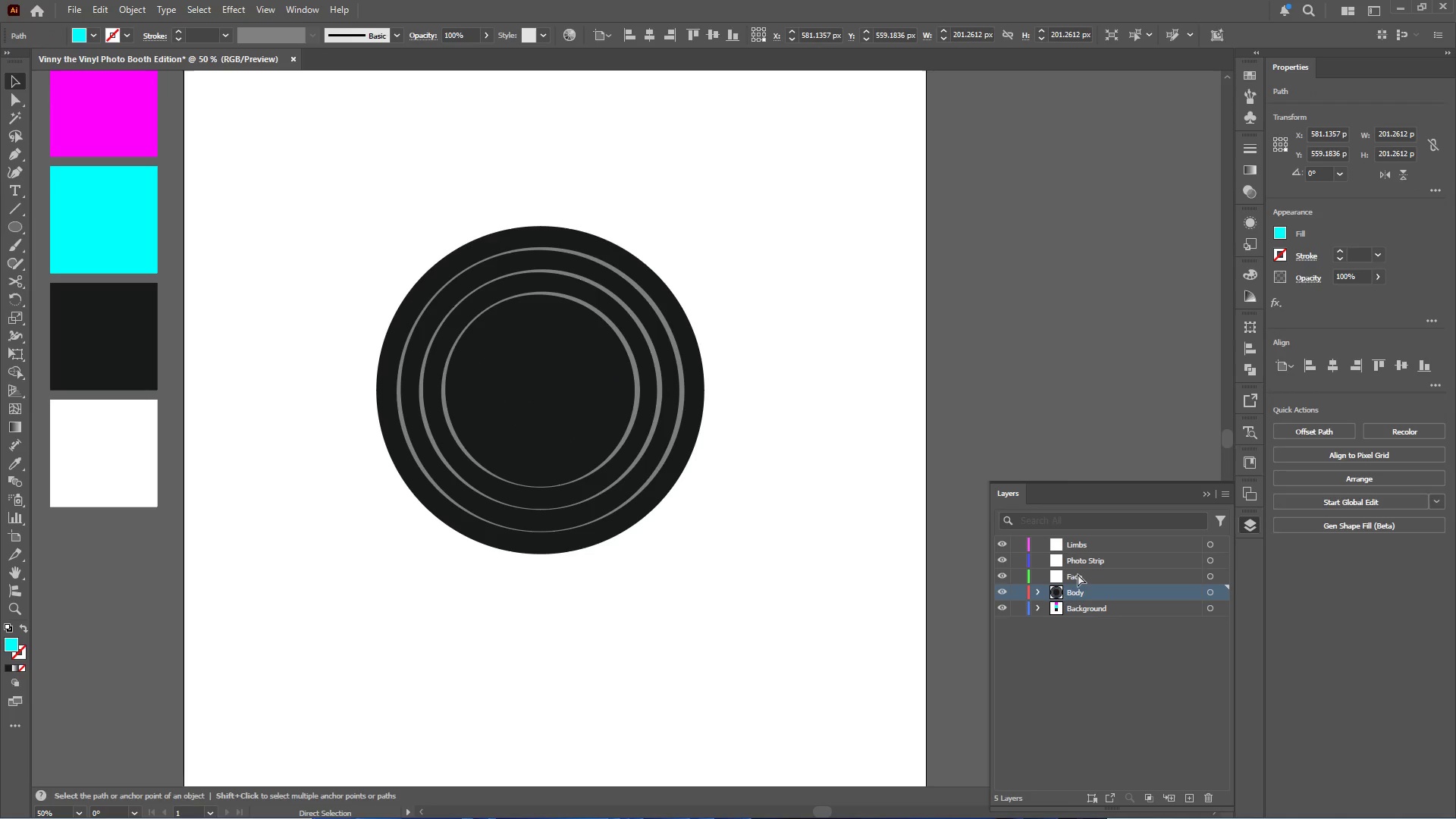 
left_click([1078, 576])
 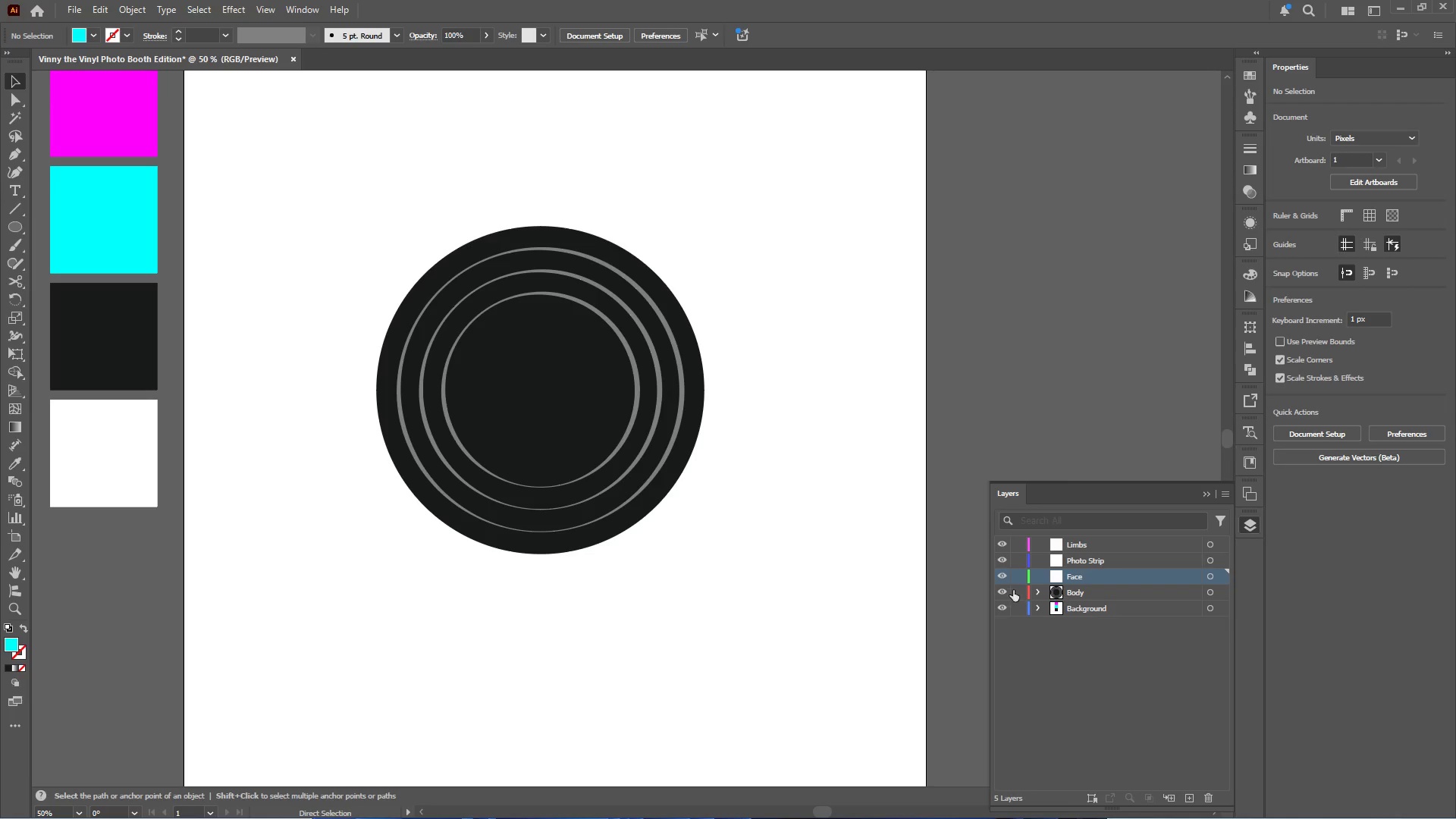 
left_click([1017, 591])
 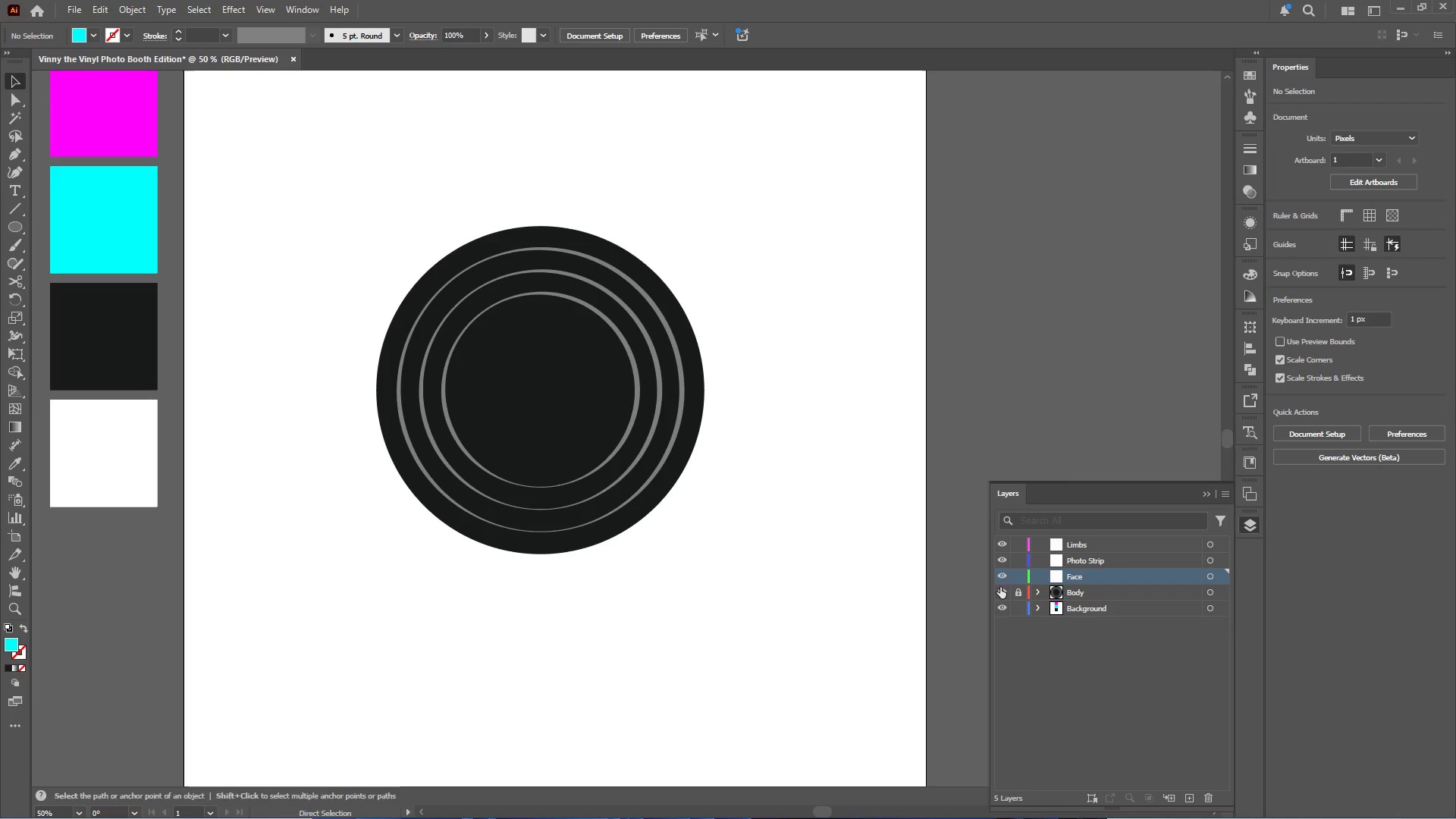 
key(Control+Shift+V)
 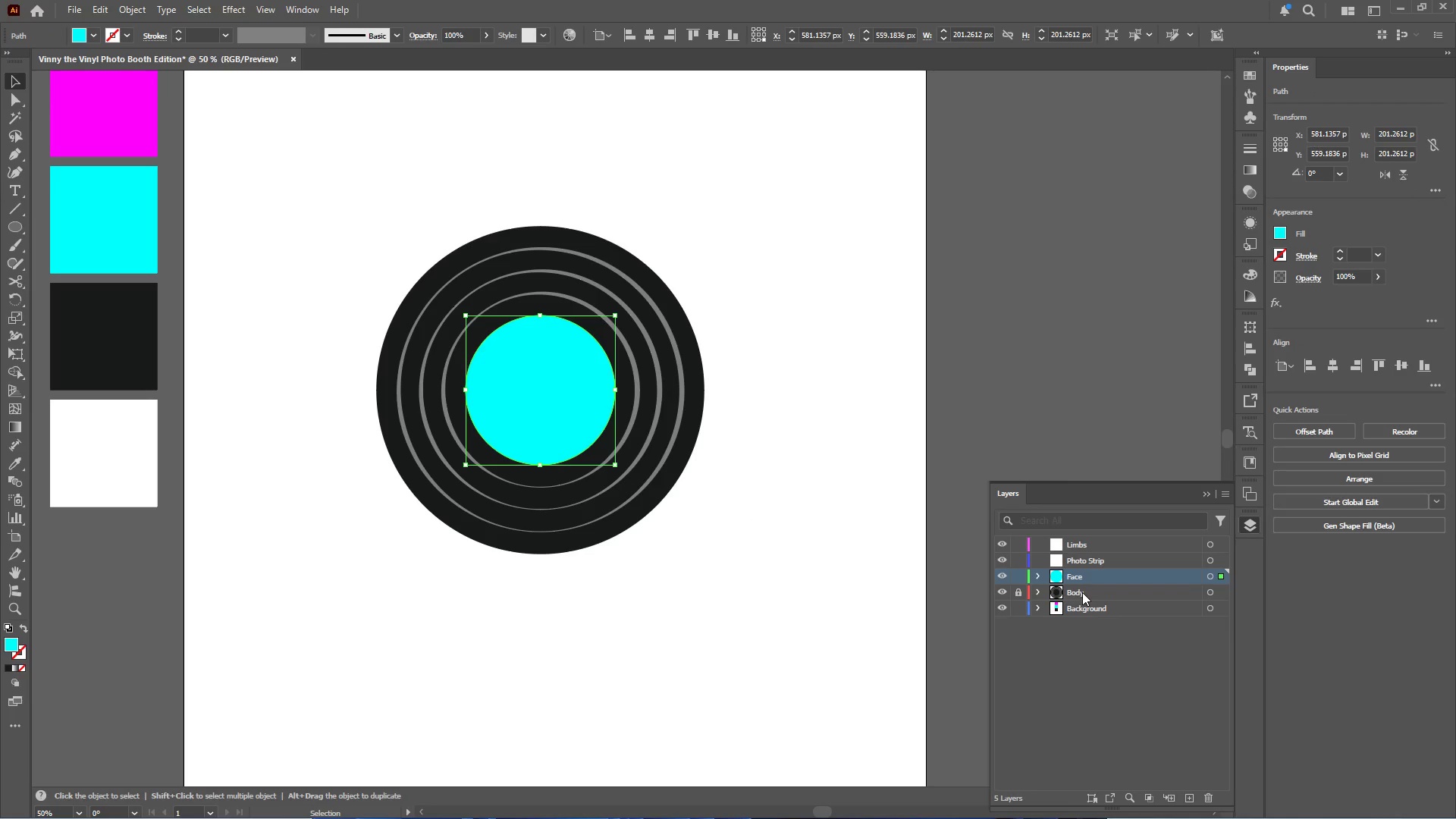 
left_click([799, 488])
 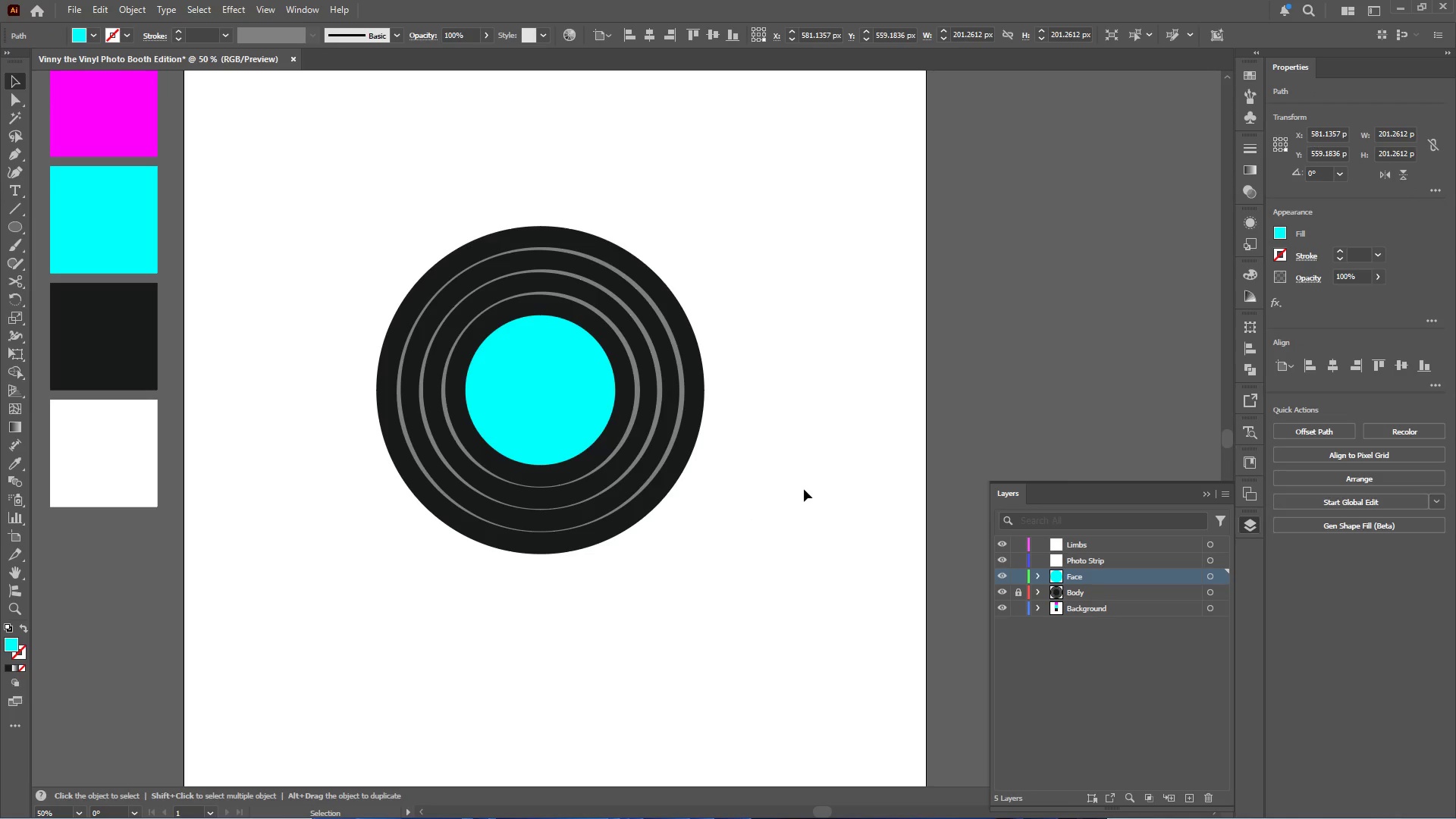 
hold_key(key=AltLeft, duration=0.42)
scroll: coordinate [867, 514], scroll_direction: up, amount: 2.0
 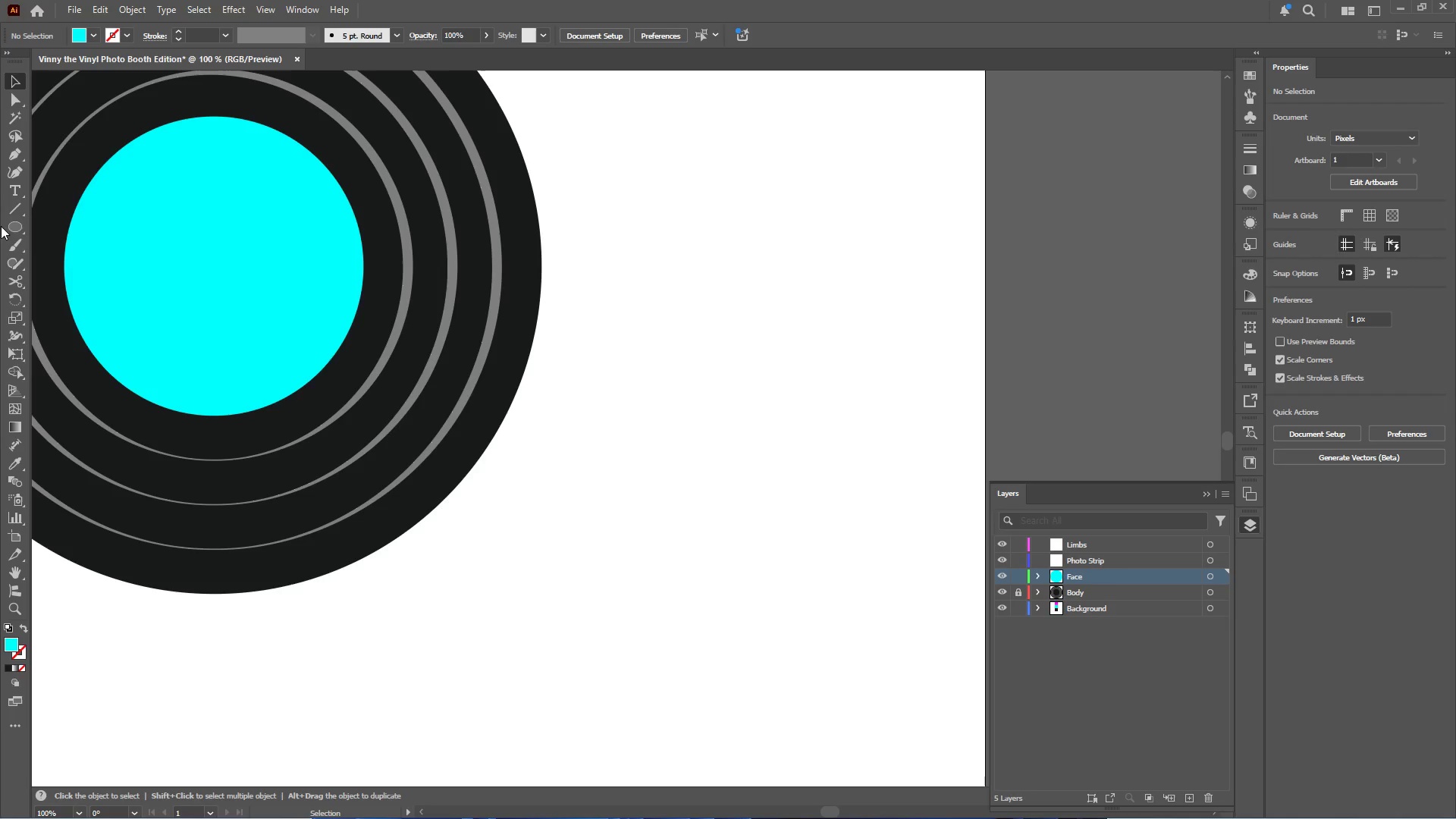 
right_click([14, 228])
 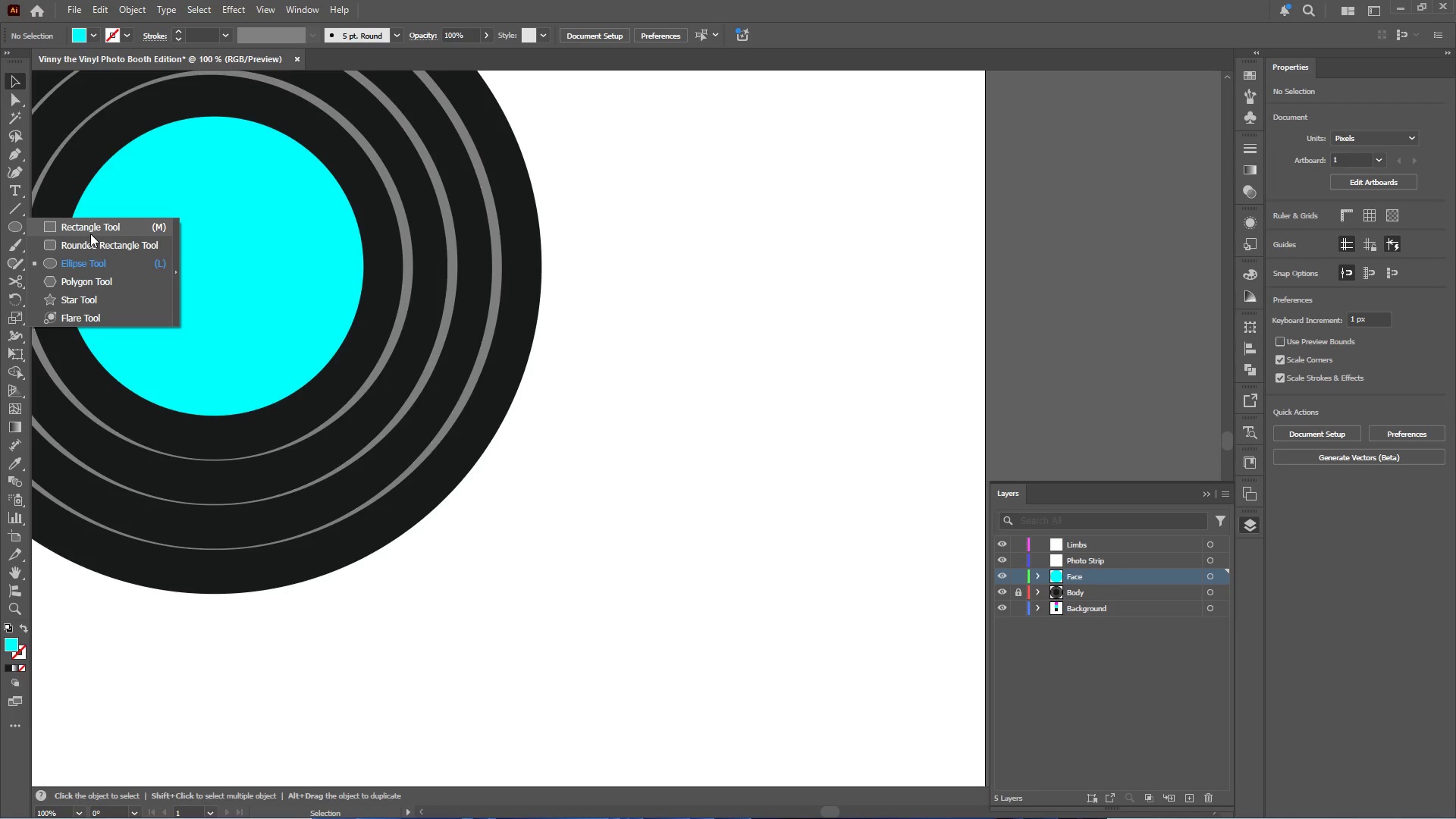 
left_click([90, 233])
 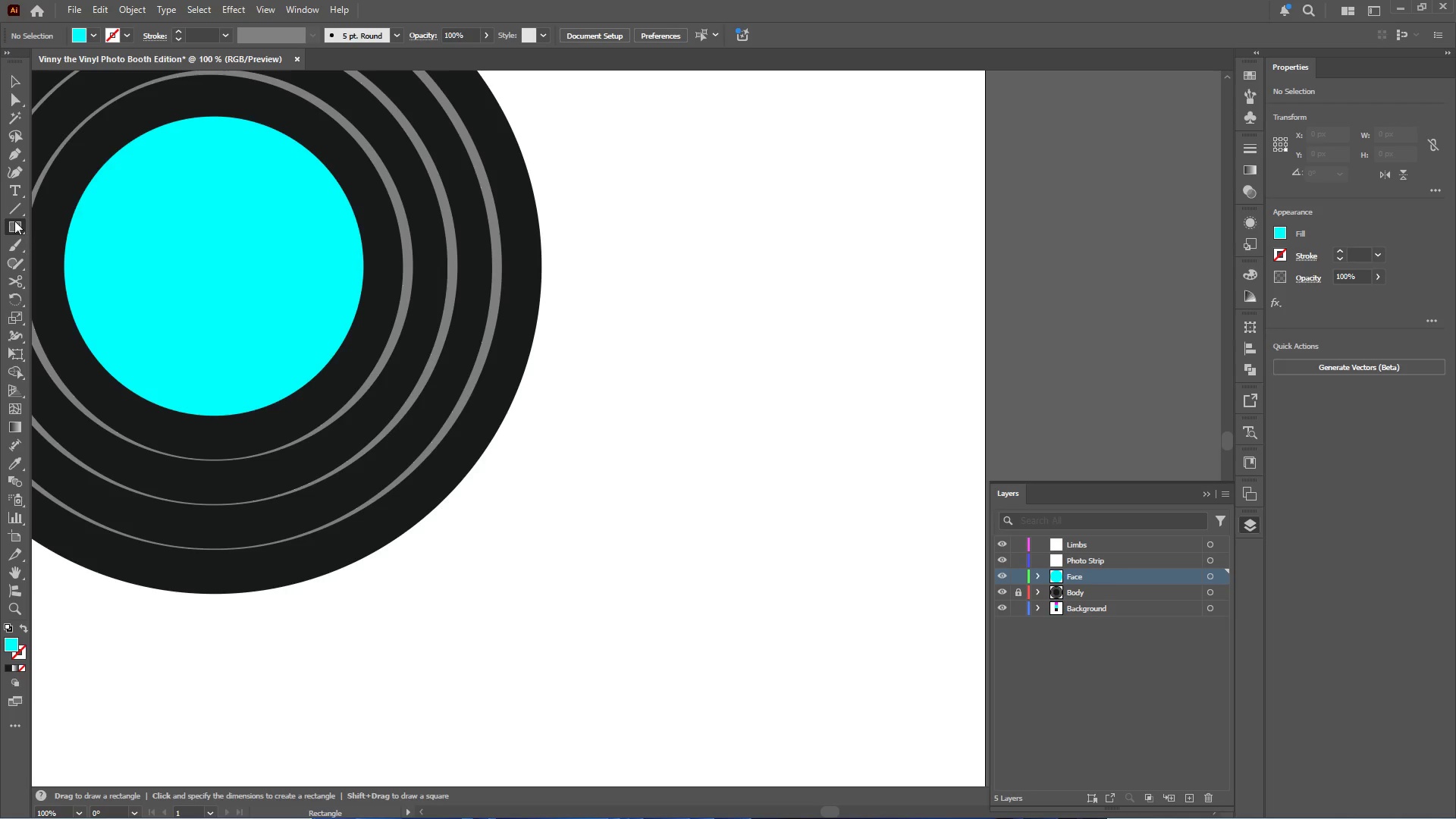 
wait(6.98)
 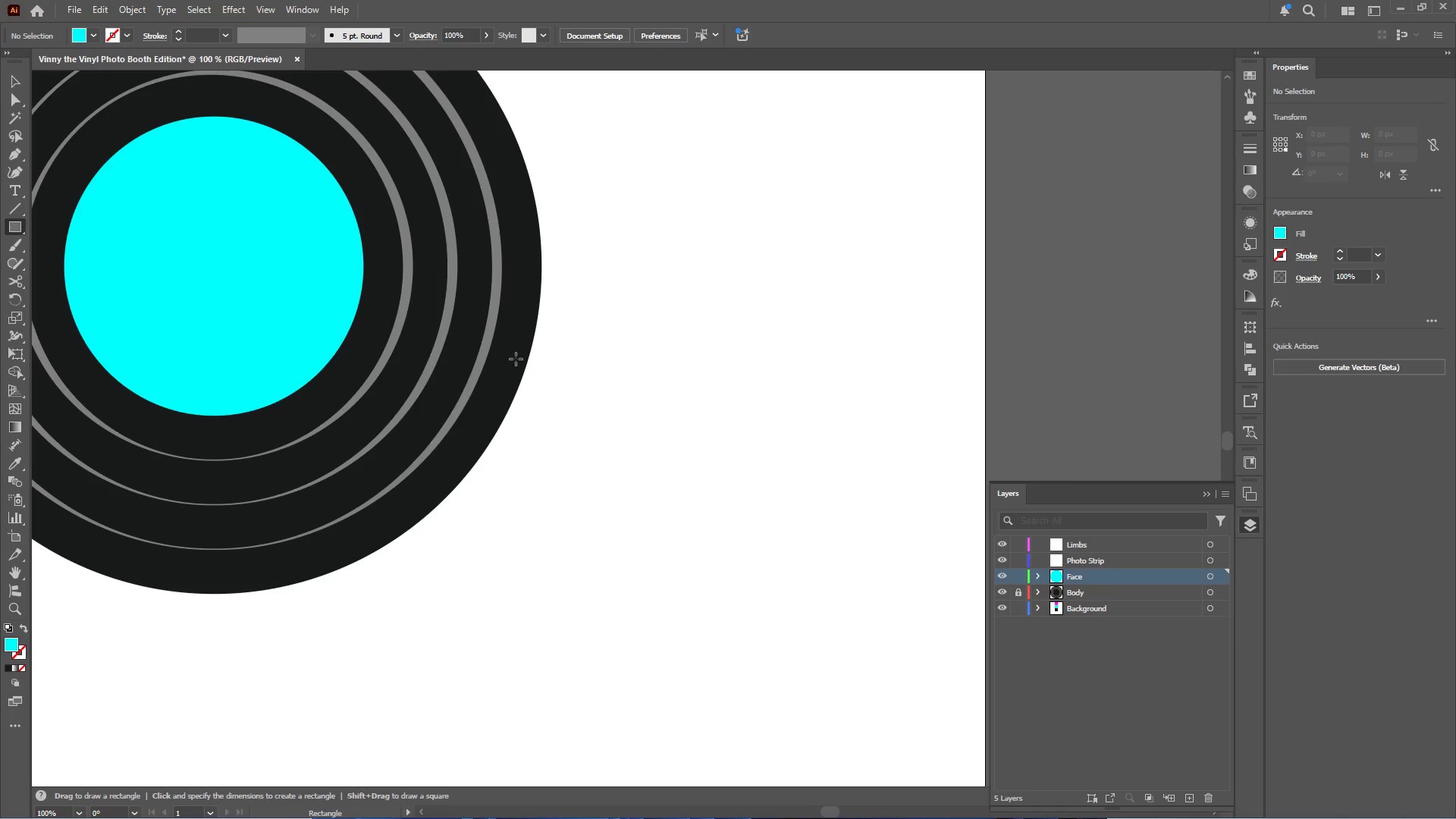 
left_click_drag(start_coordinate=[595, 300], to_coordinate=[771, 634])
 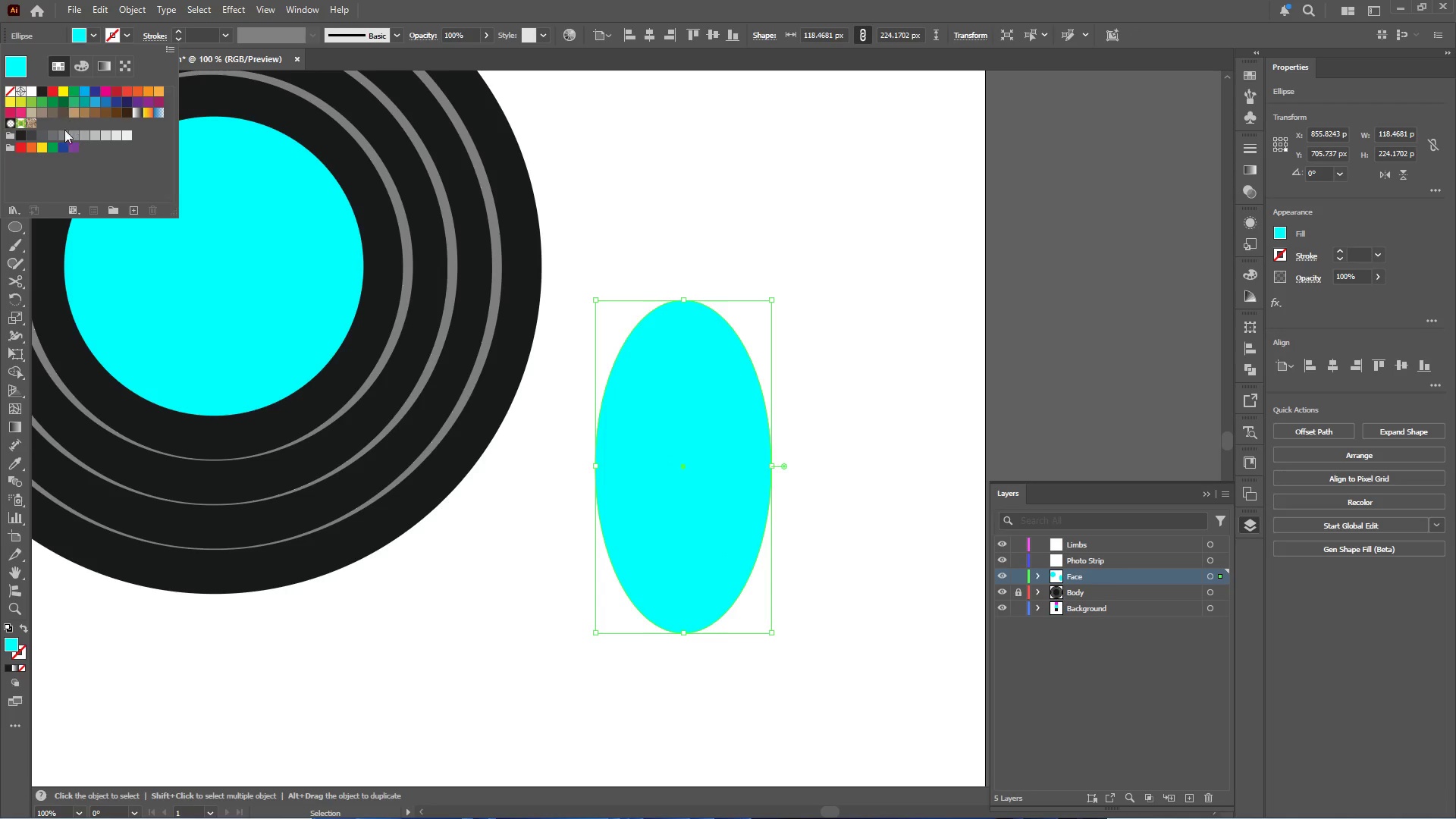 
left_click([30, 89])
 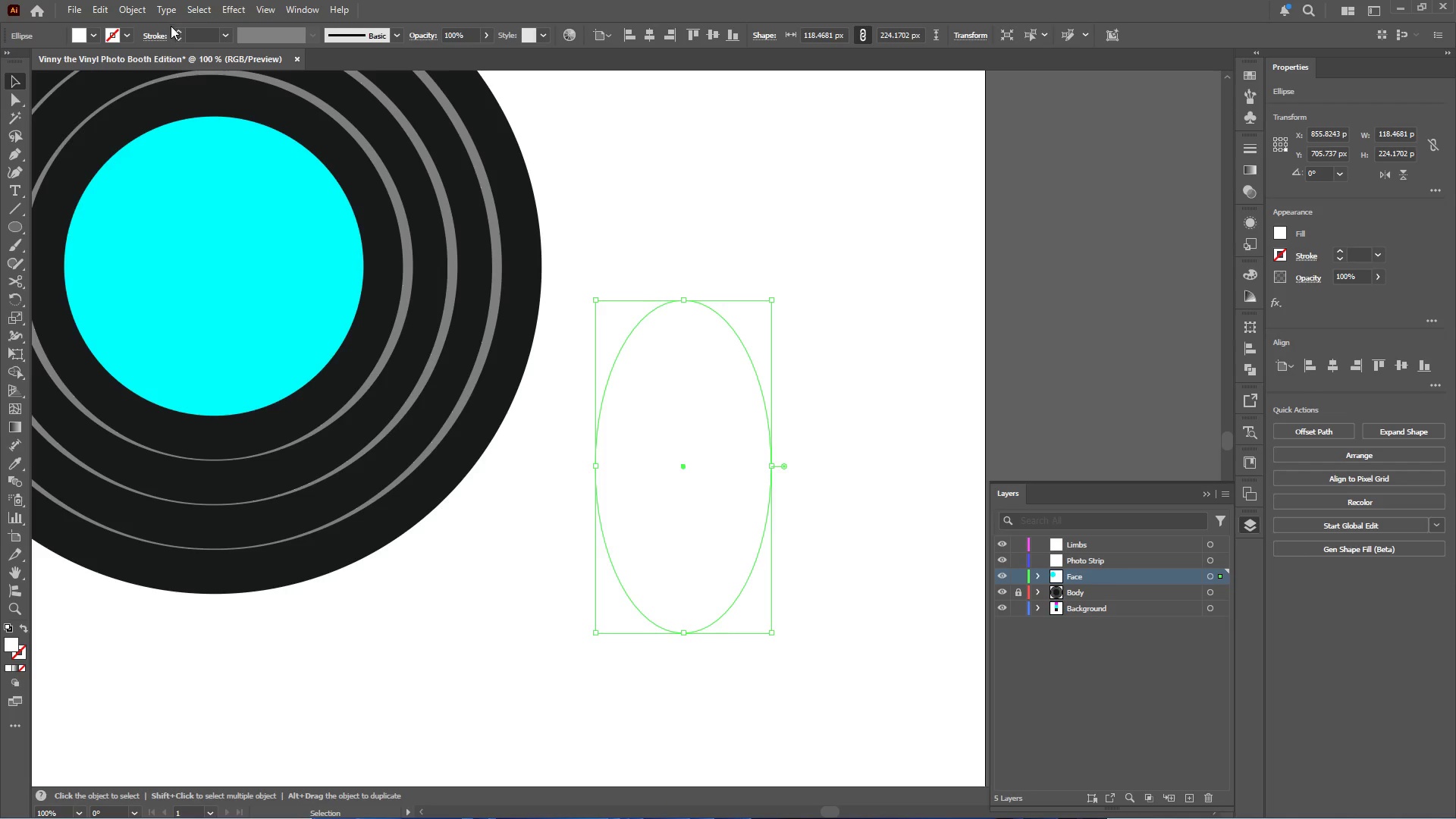 
left_click([124, 33])
 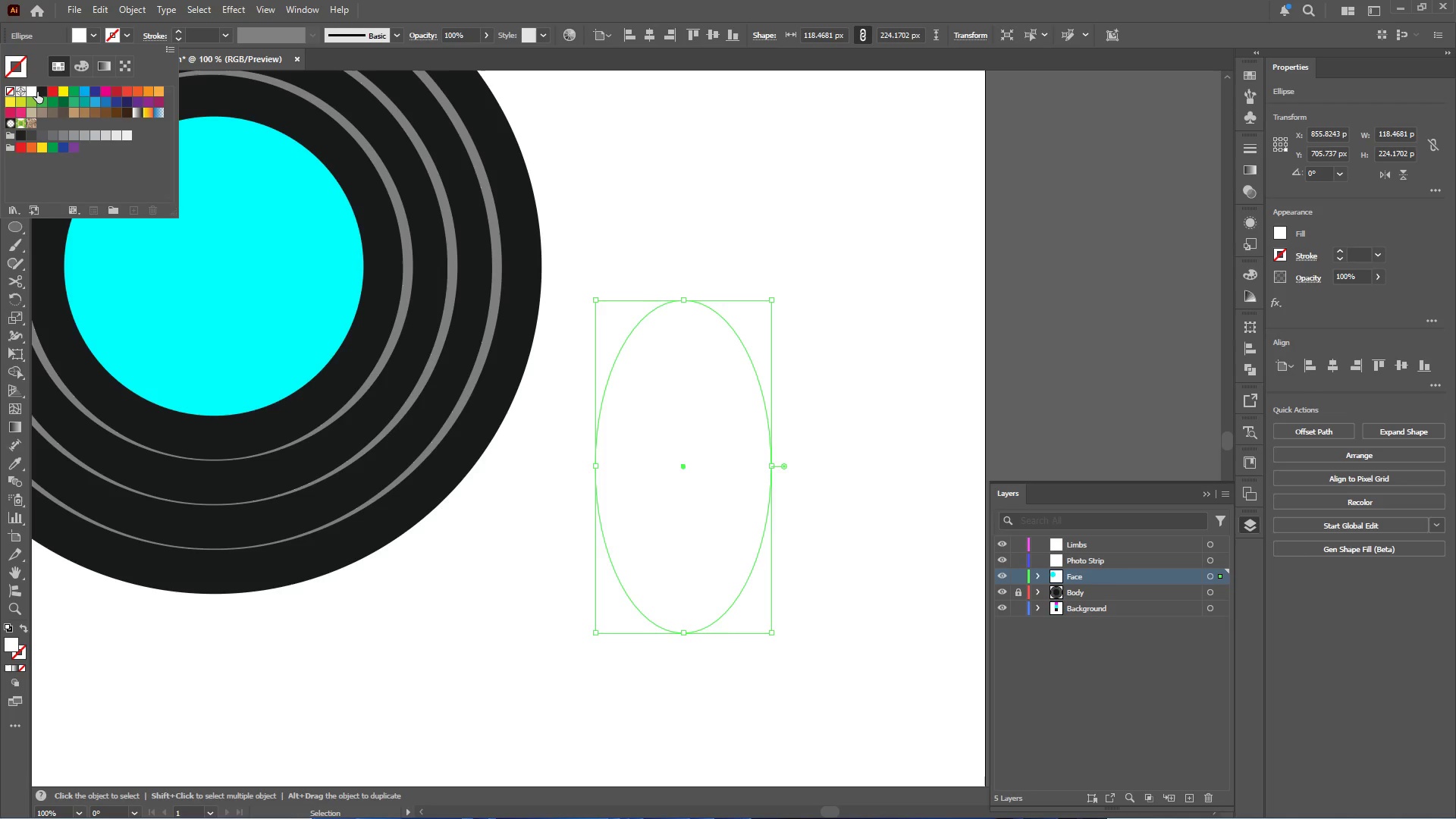 
left_click([38, 92])
 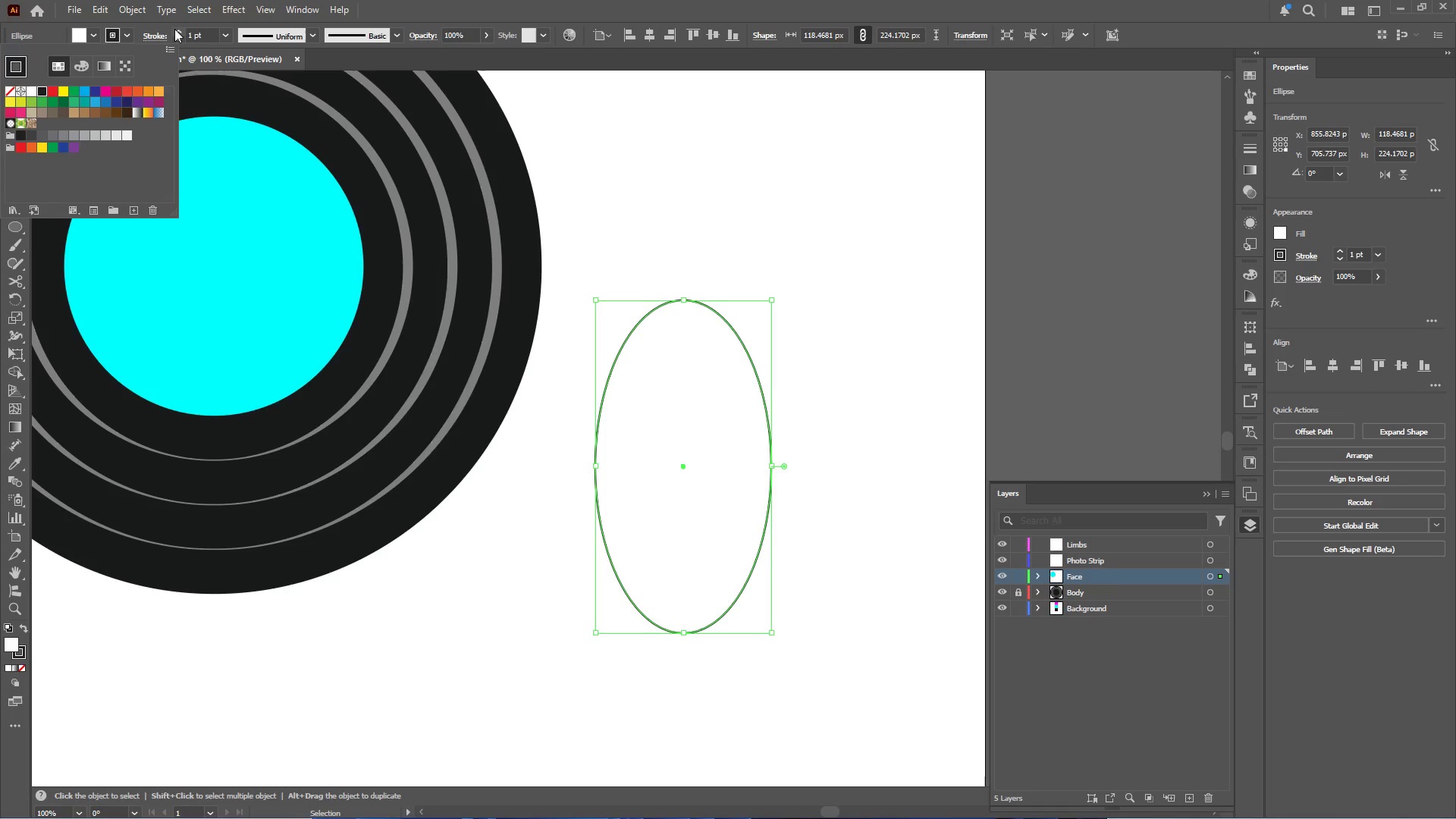 
left_click([178, 31])
 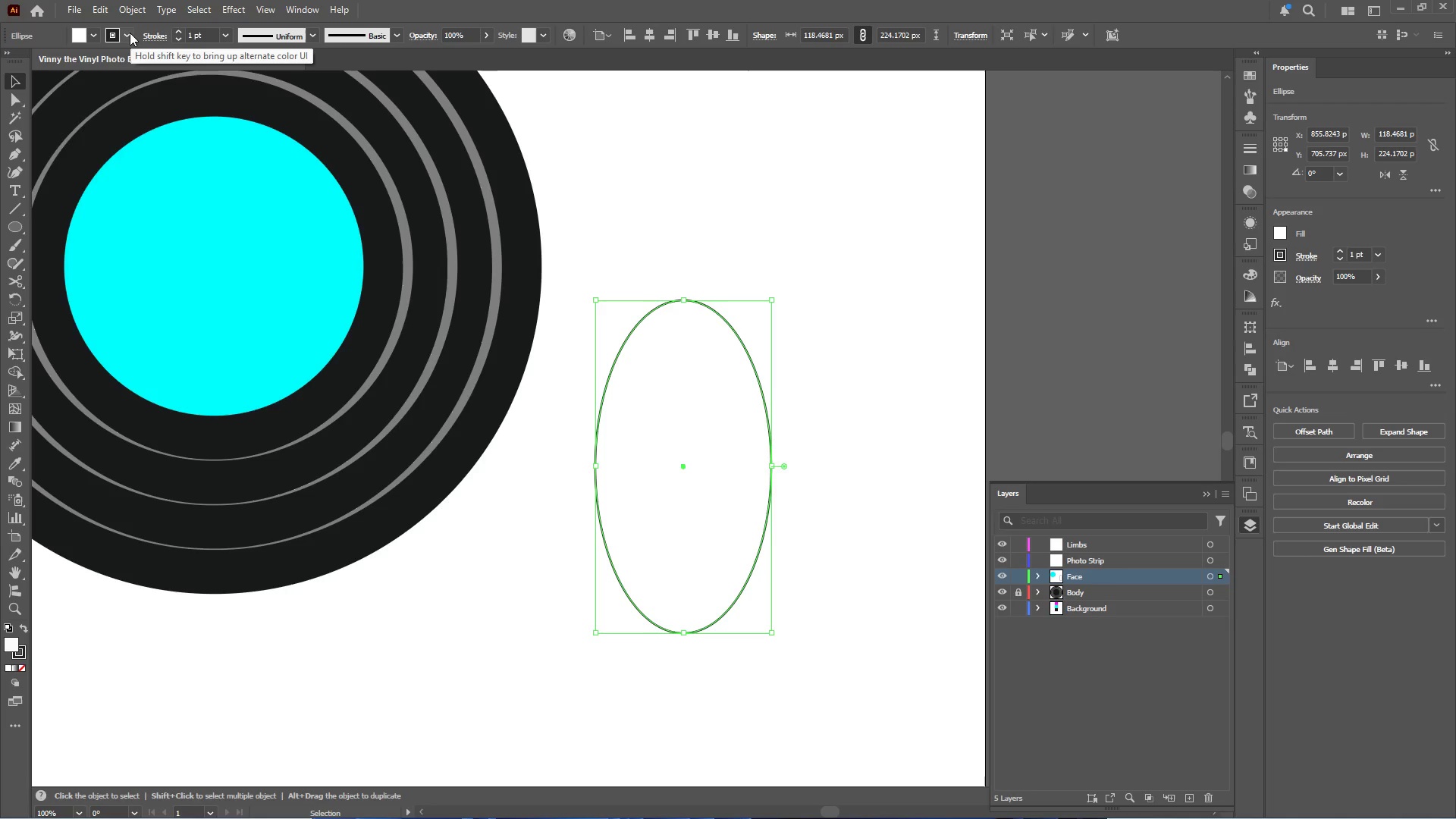 
left_click([129, 33])
 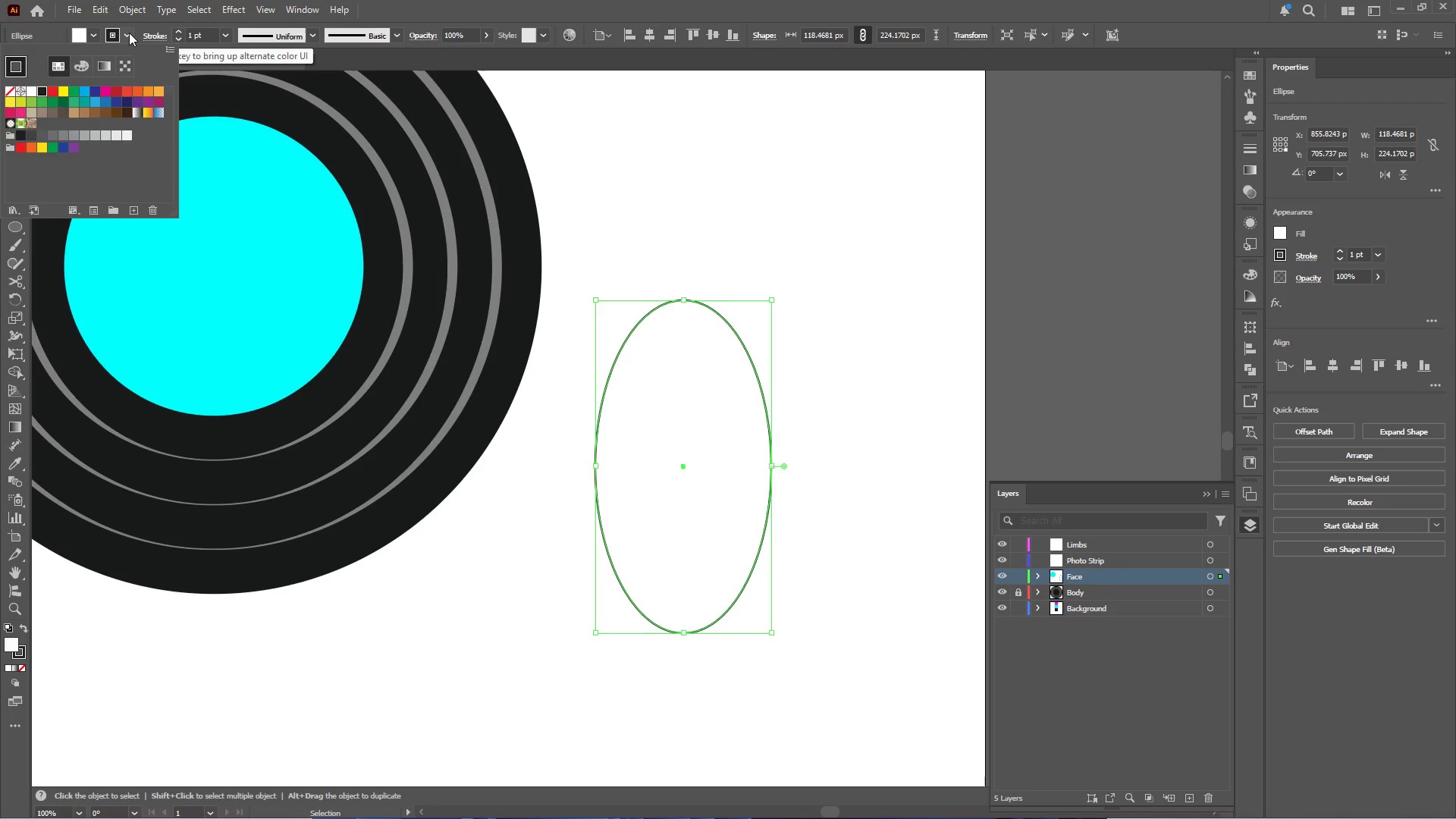 
left_click([129, 33])
 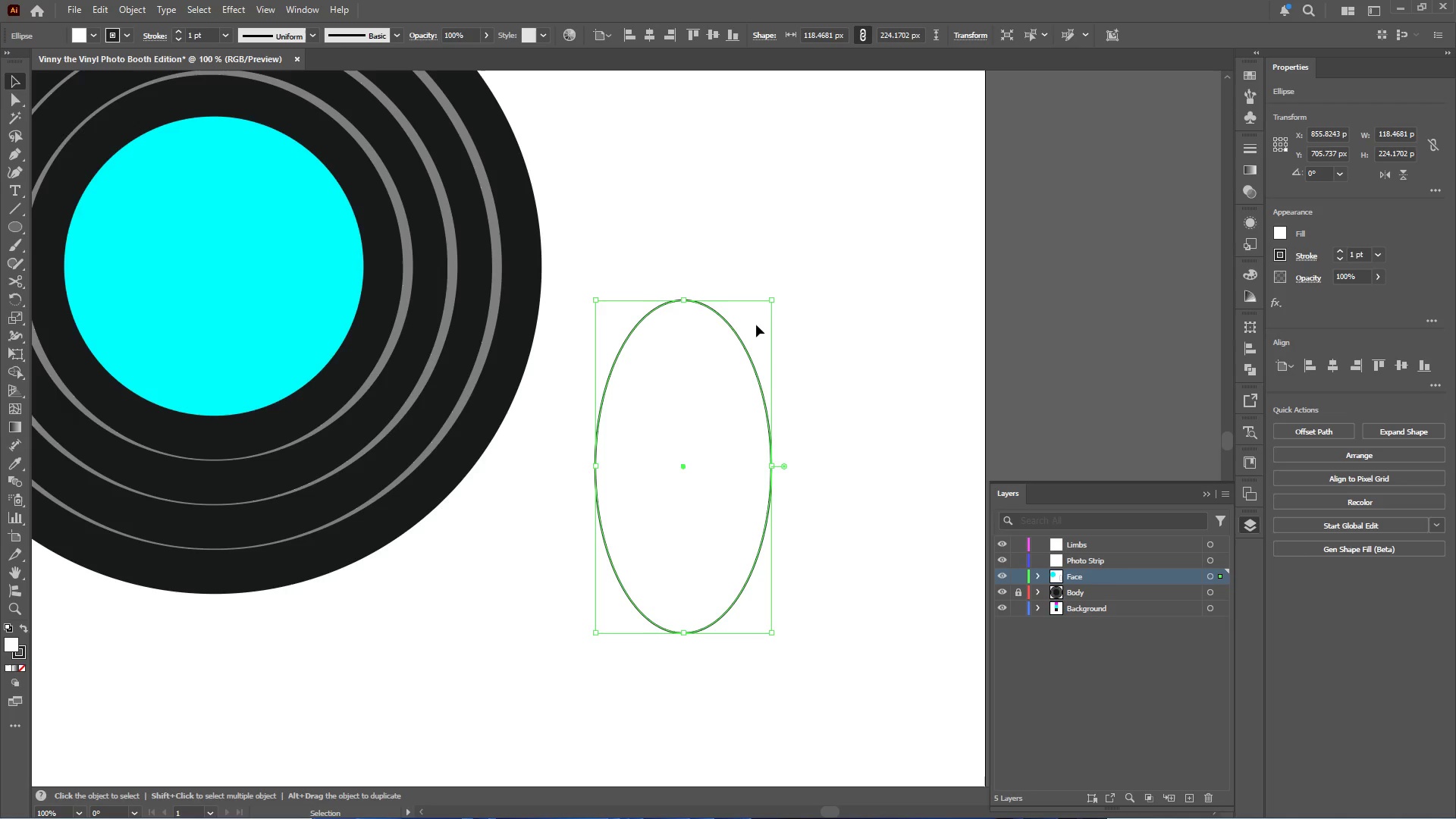 
hold_key(key=AltLeft, duration=0.56)
scroll: coordinate [751, 322], scroll_direction: down, amount: 3.0
 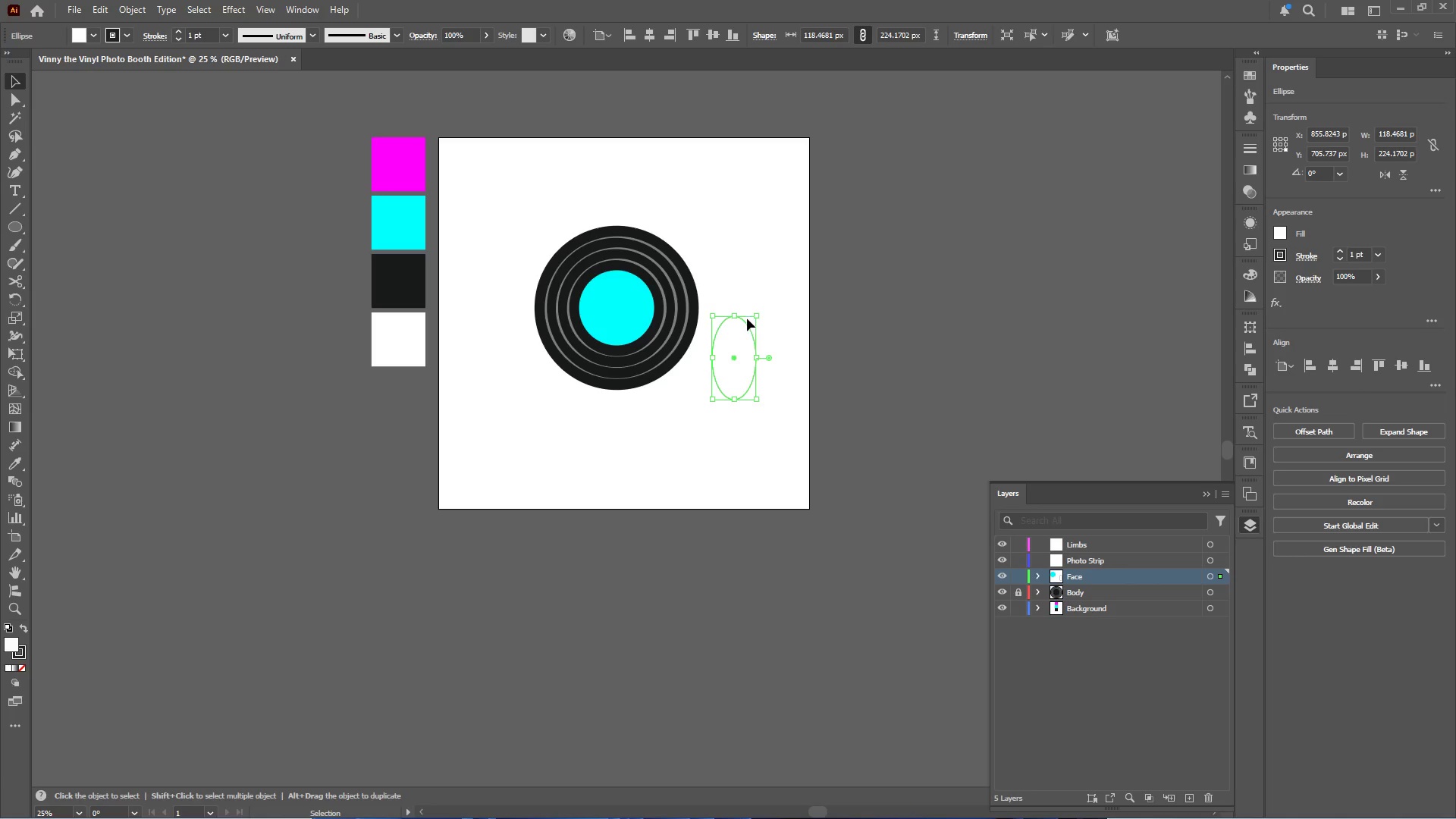 
hold_key(key=AltLeft, duration=0.52)
scroll: coordinate [745, 317], scroll_direction: up, amount: 1.0
 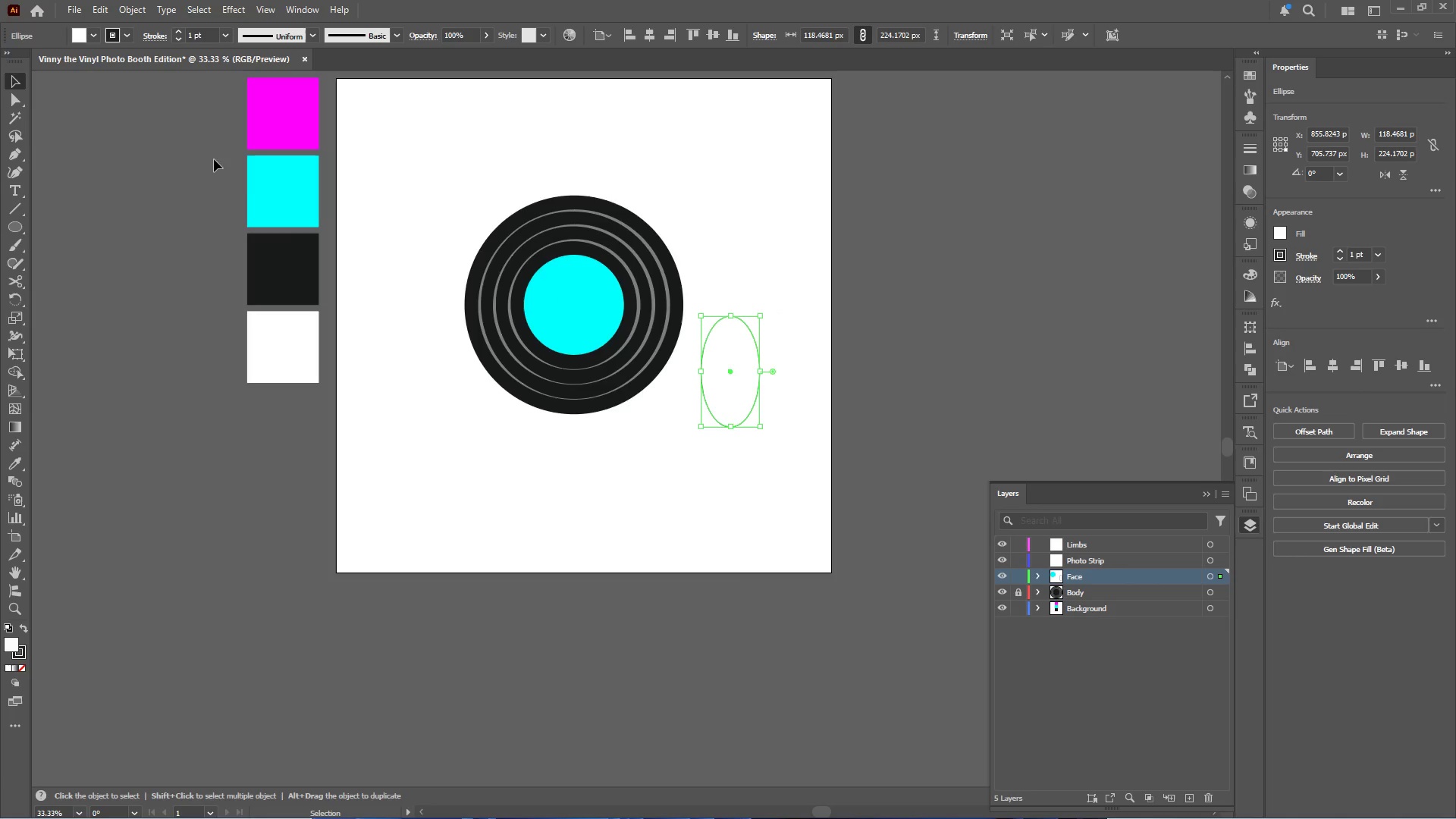 
left_click_drag(start_coordinate=[224, 107], to_coordinate=[268, 335])
 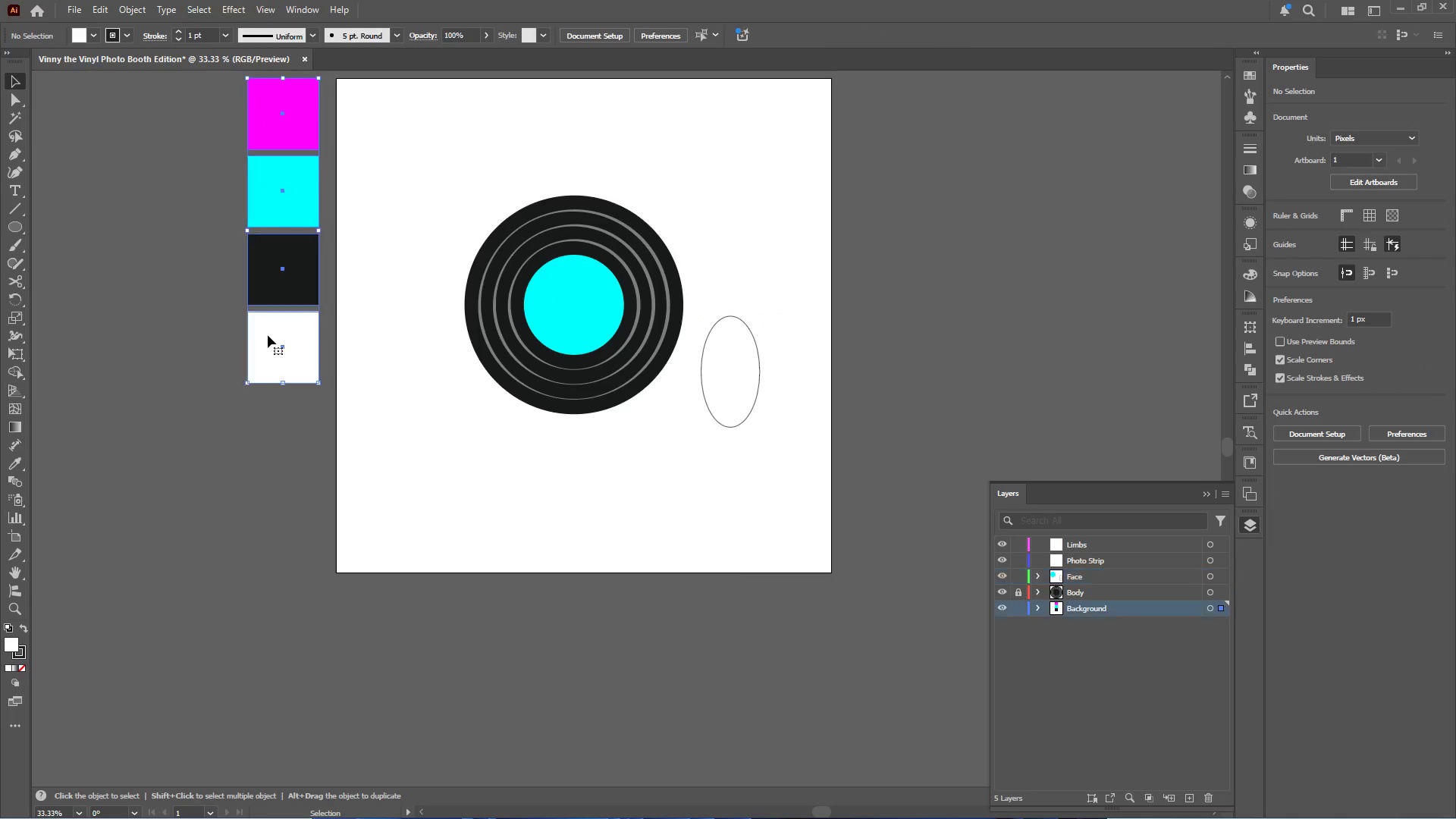 
key(Control+G)
 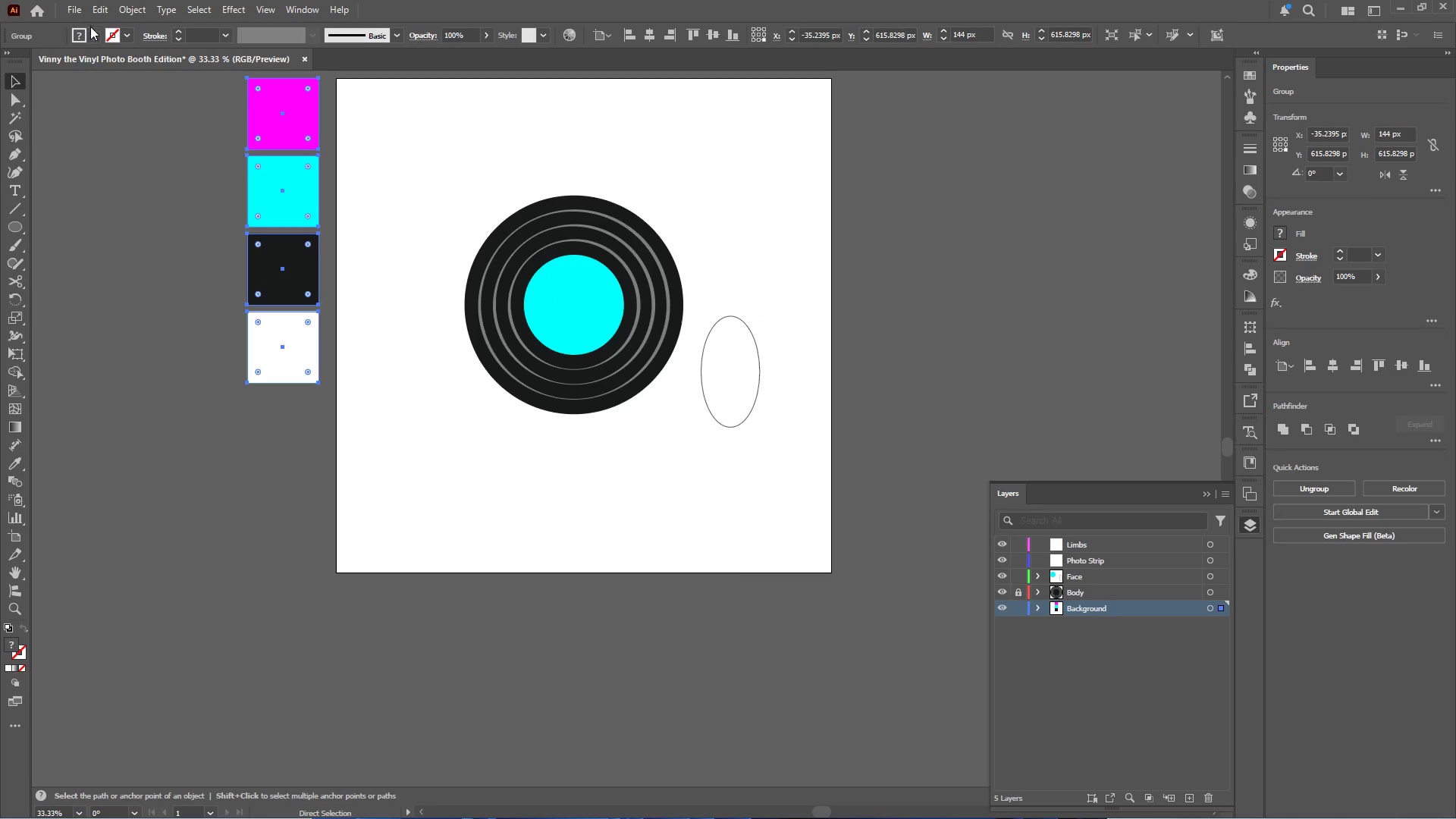 
left_click([90, 34])
 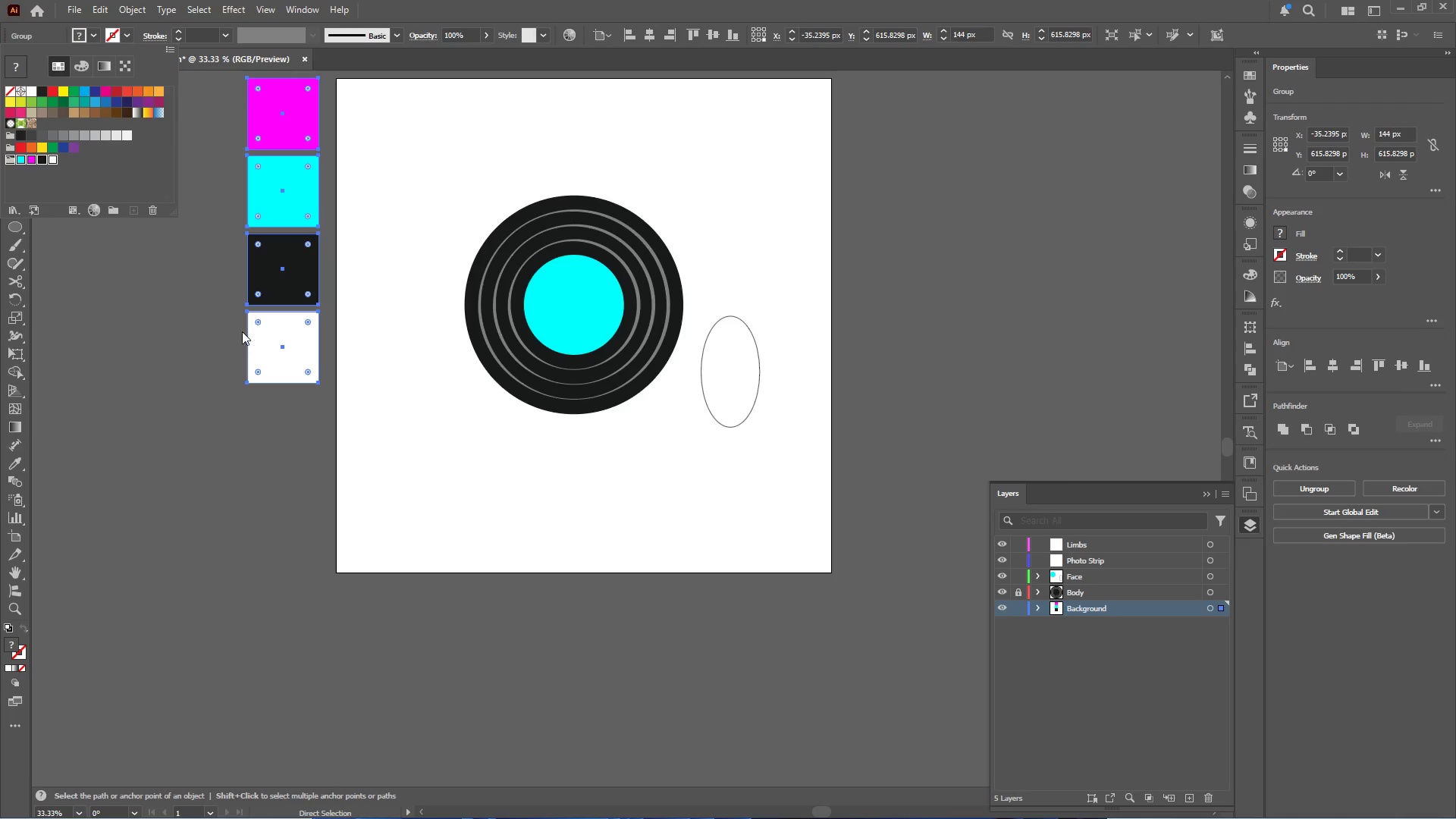 
key(Control+Delete)
 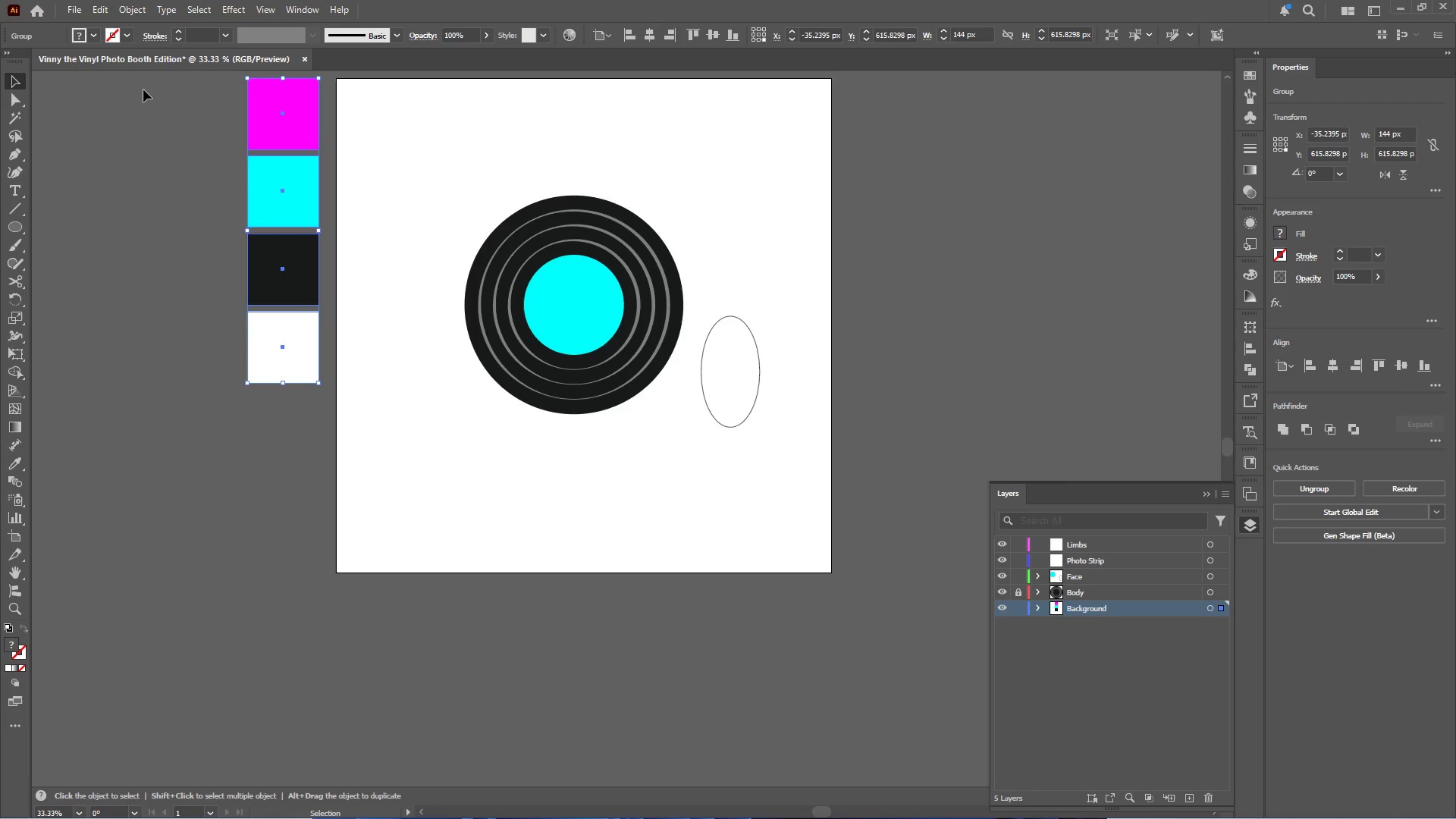 
left_click([94, 36])
 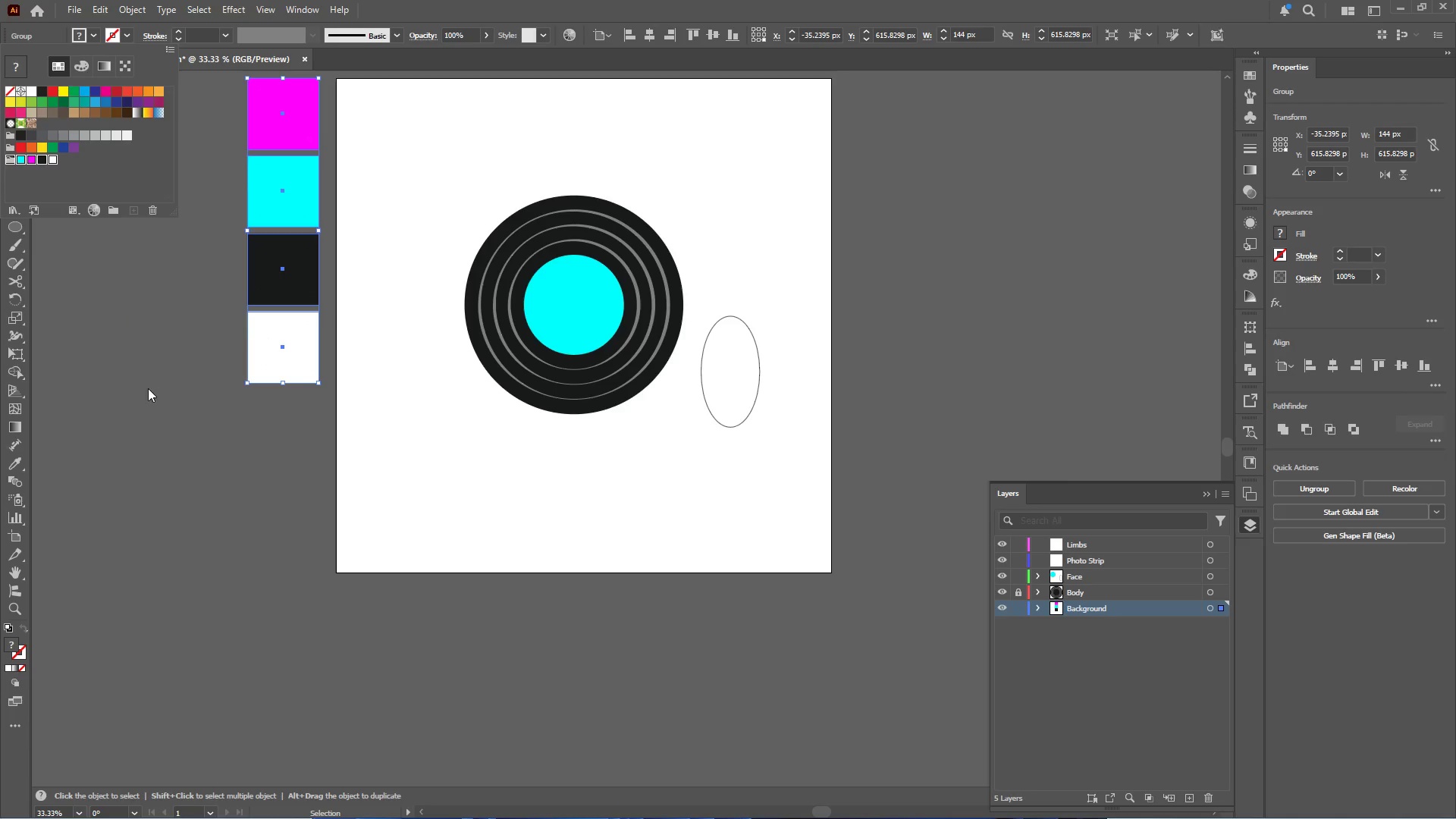 
double_click([157, 380])
 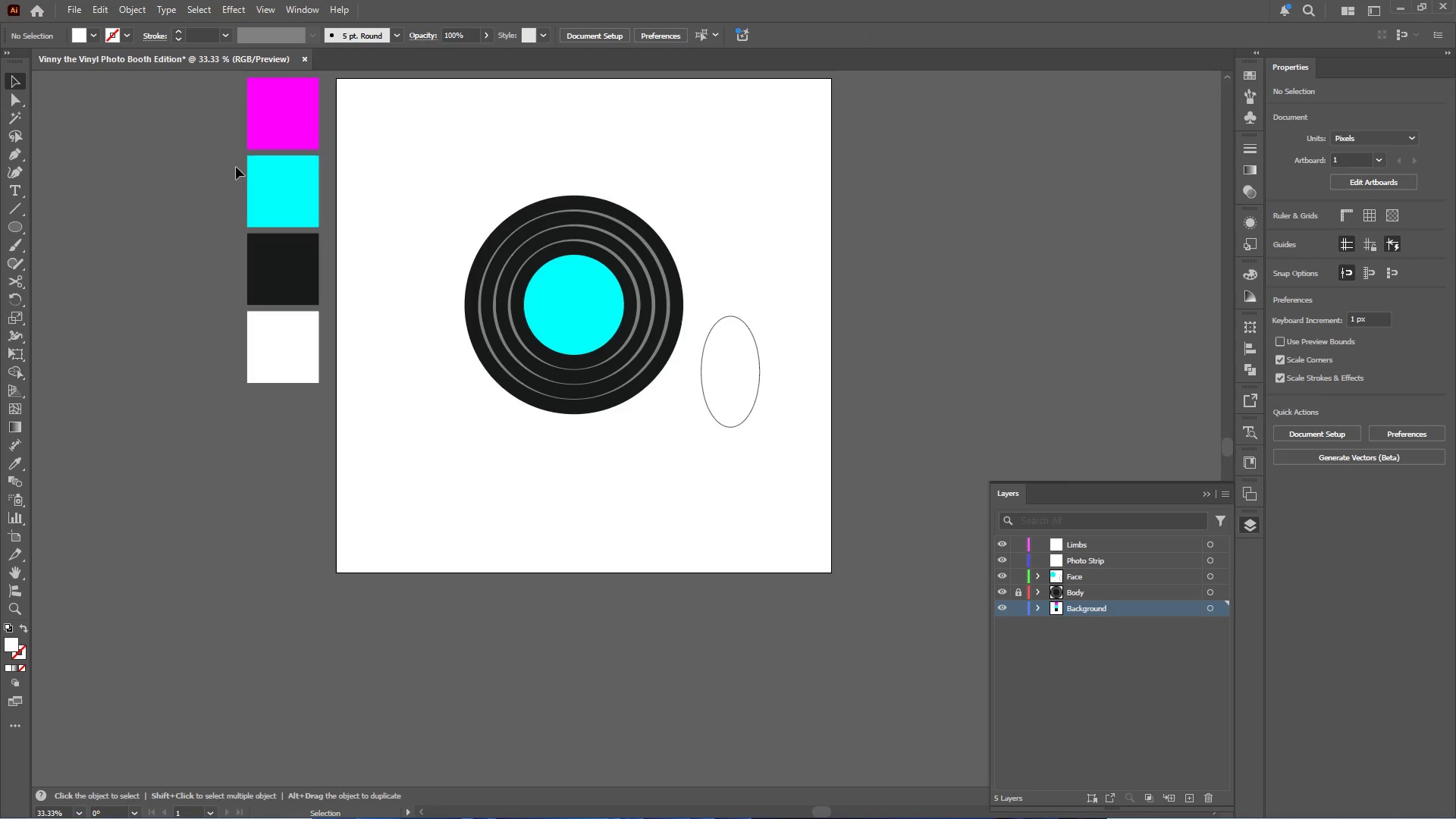 
left_click([275, 190])
 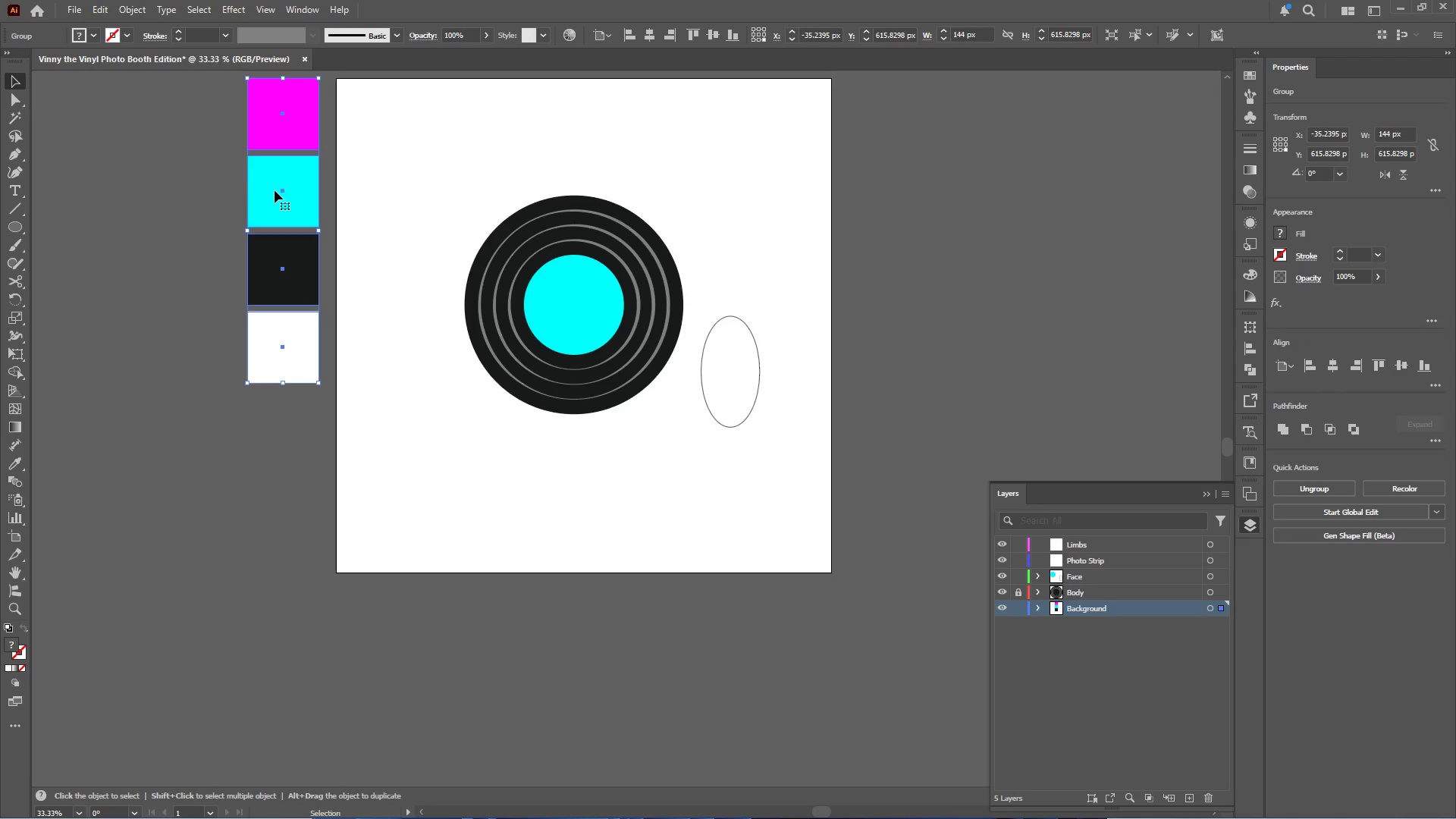 
key(Delete)
 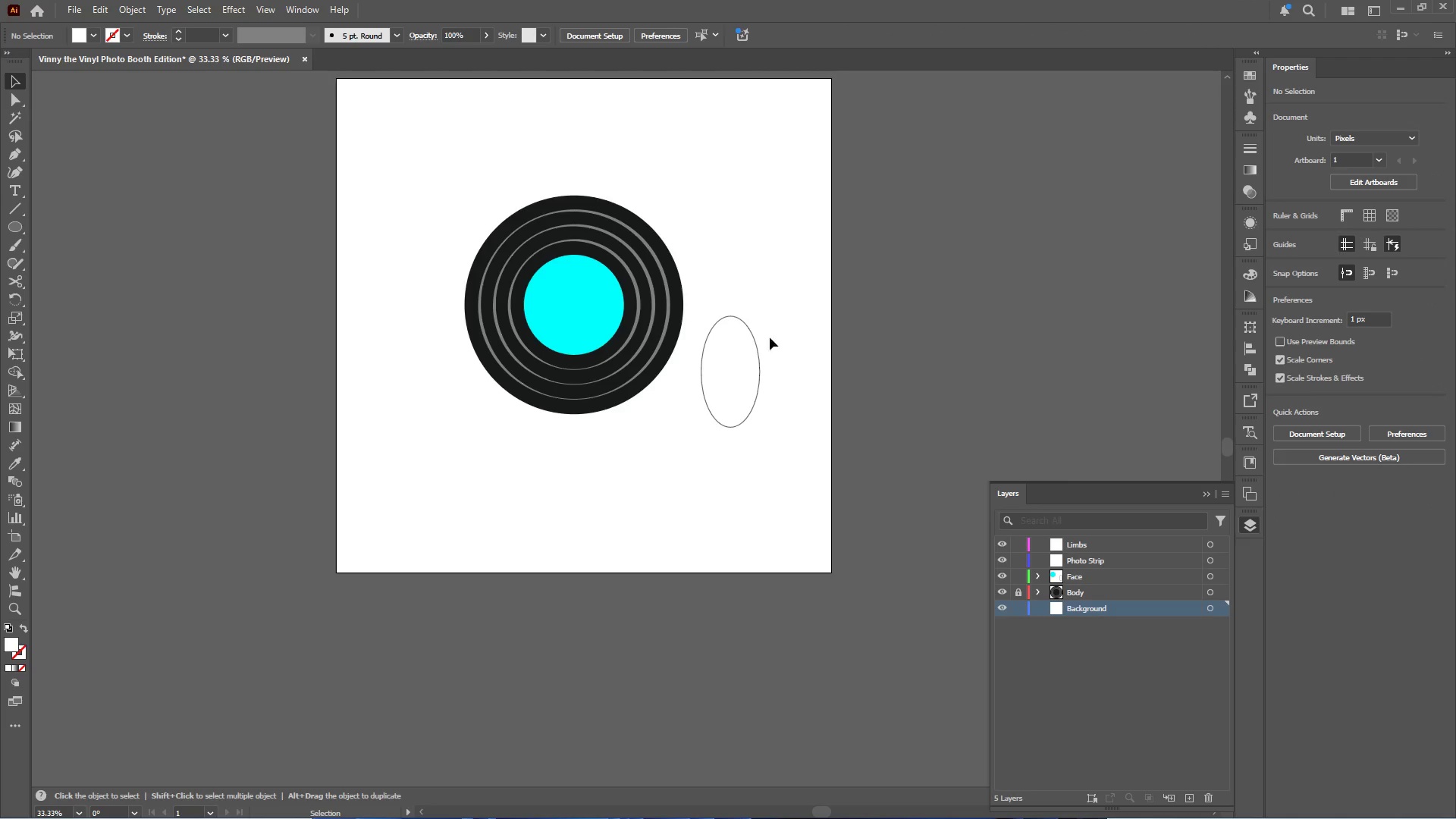 
hold_key(key=AltLeft, duration=0.41)
scroll: coordinate [744, 366], scroll_direction: up, amount: 2.0
 